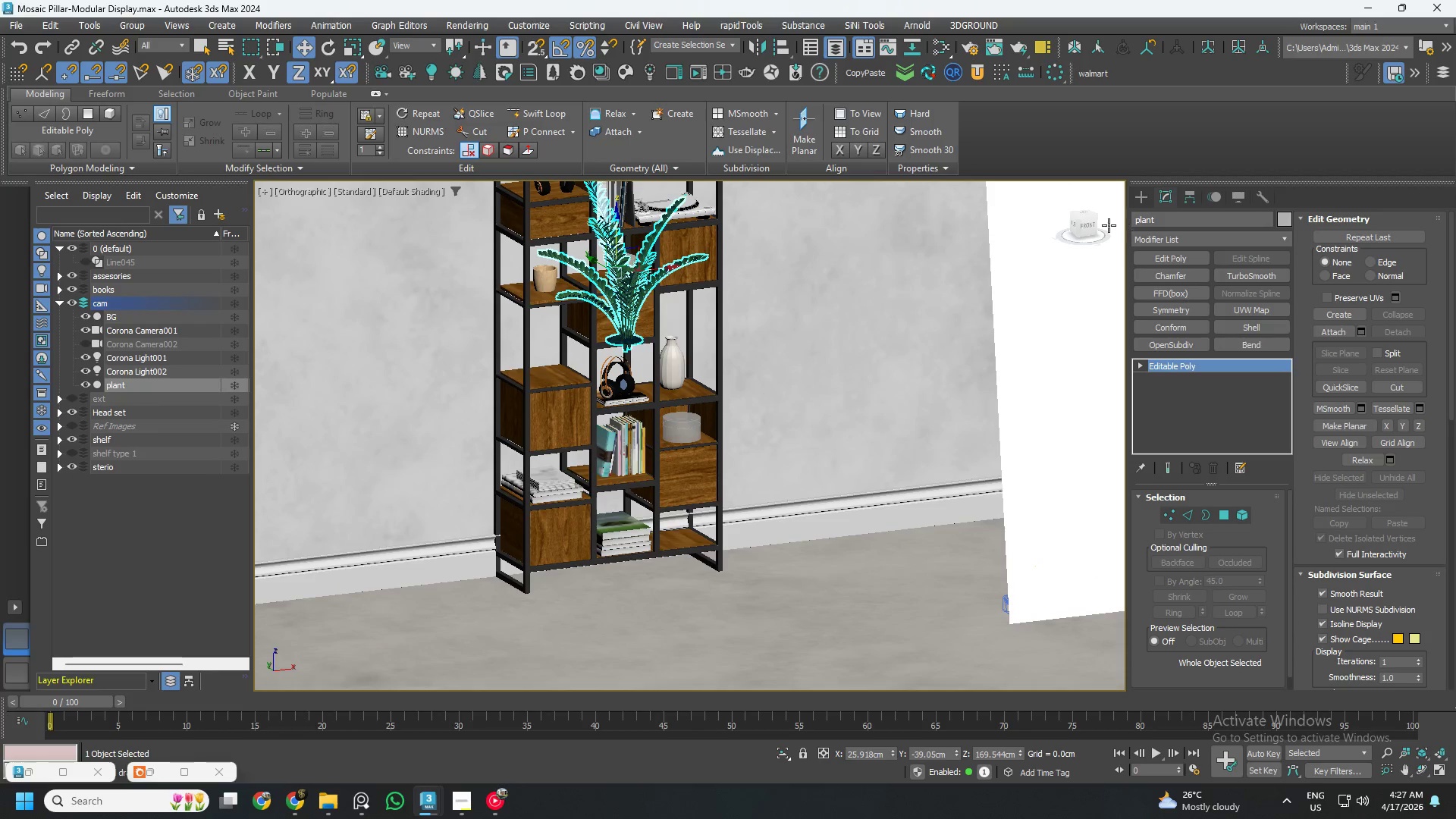 
left_click([1088, 229])
 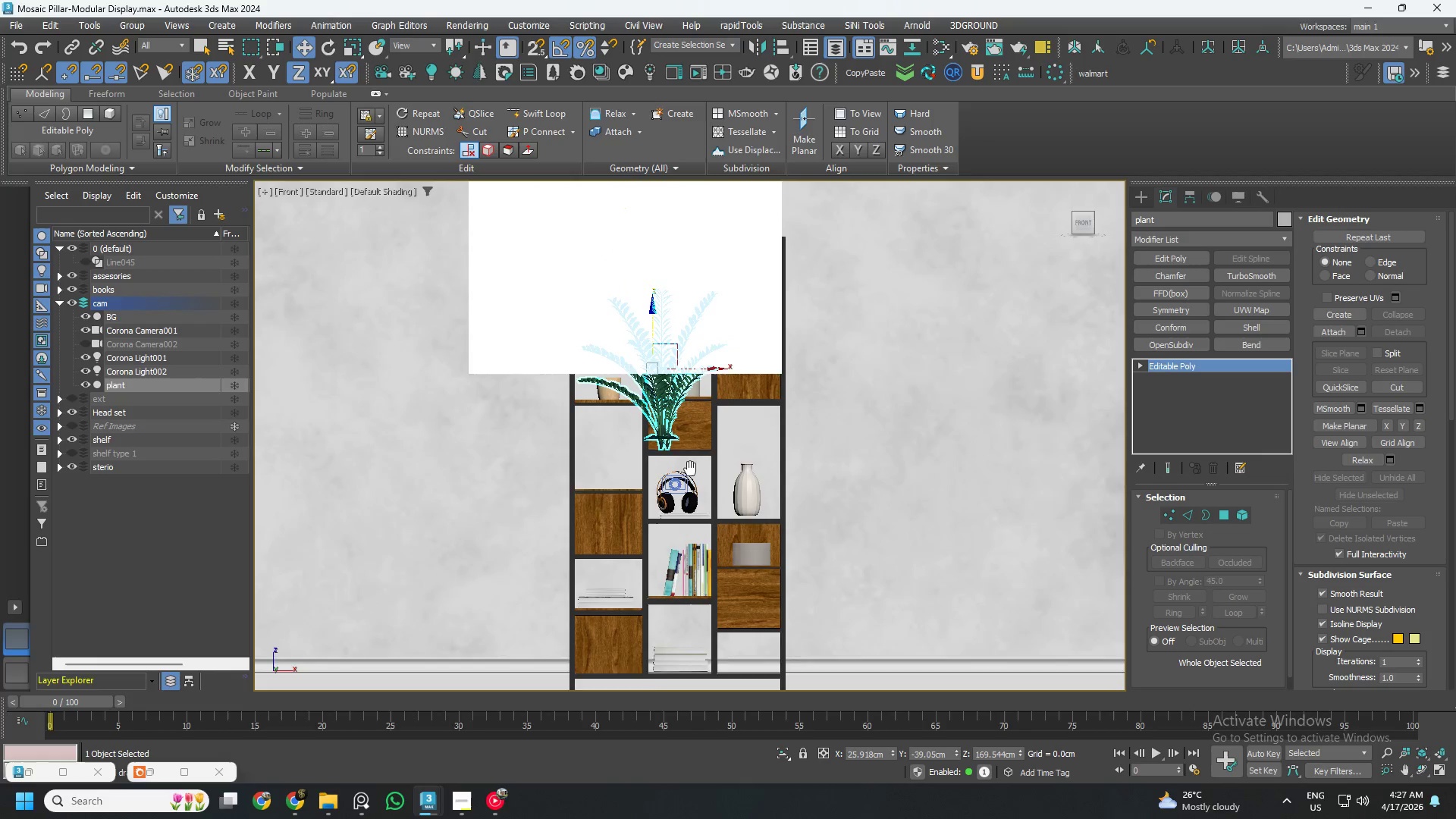 
key(F3)
 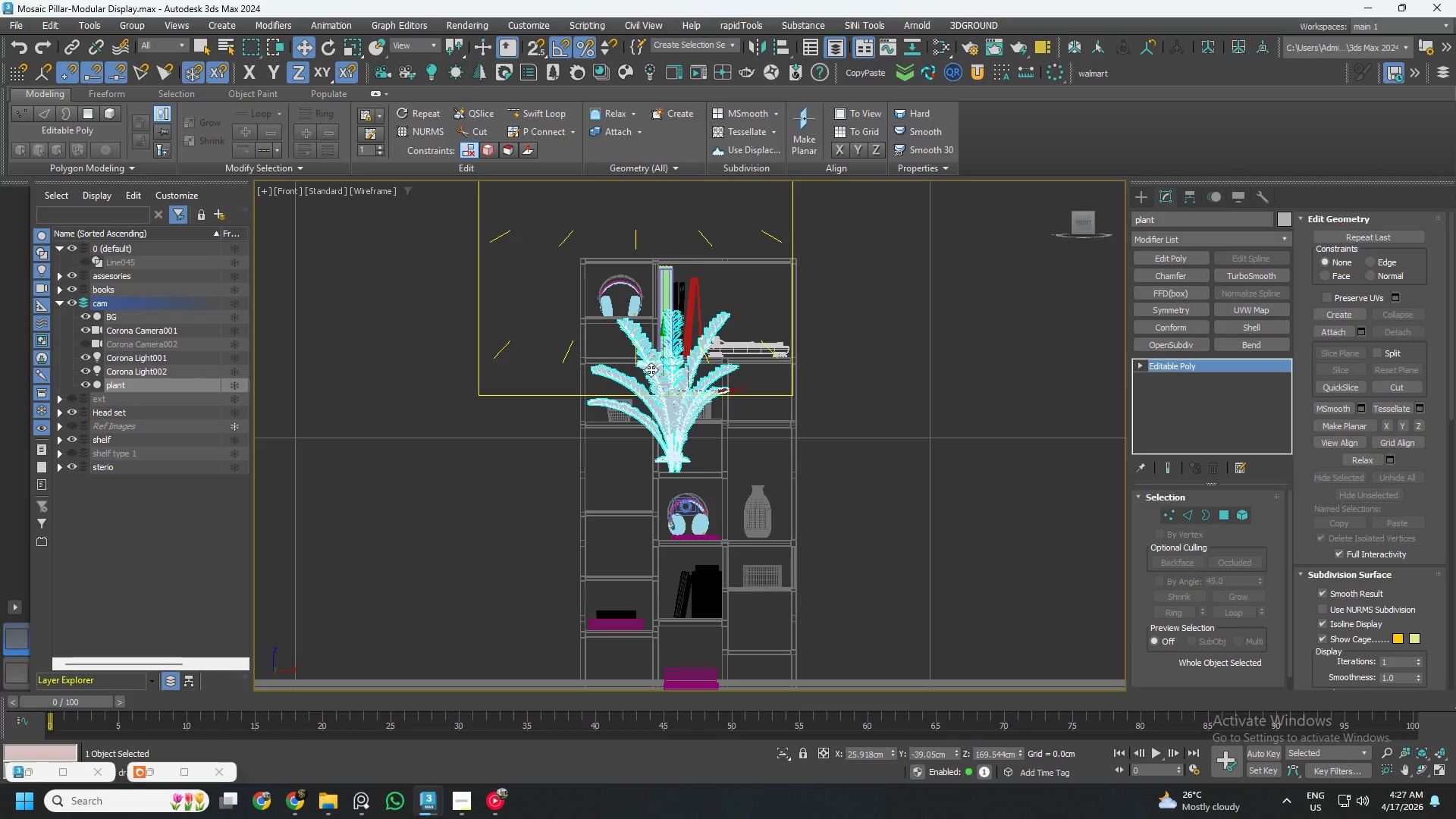 
scroll: coordinate [652, 374], scroll_direction: up, amount: 2.0
 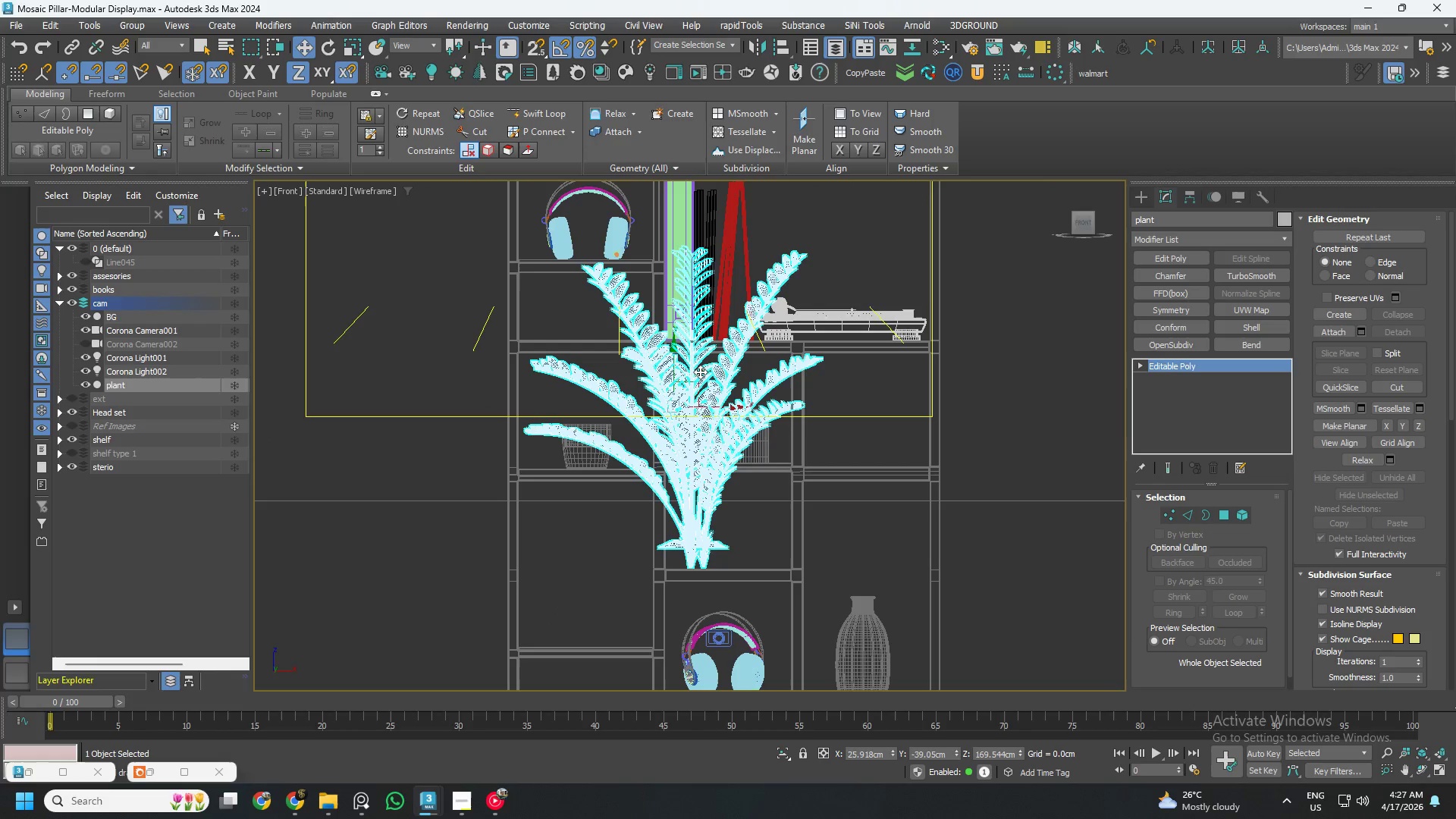 
left_click_drag(start_coordinate=[698, 381], to_coordinate=[587, 246])
 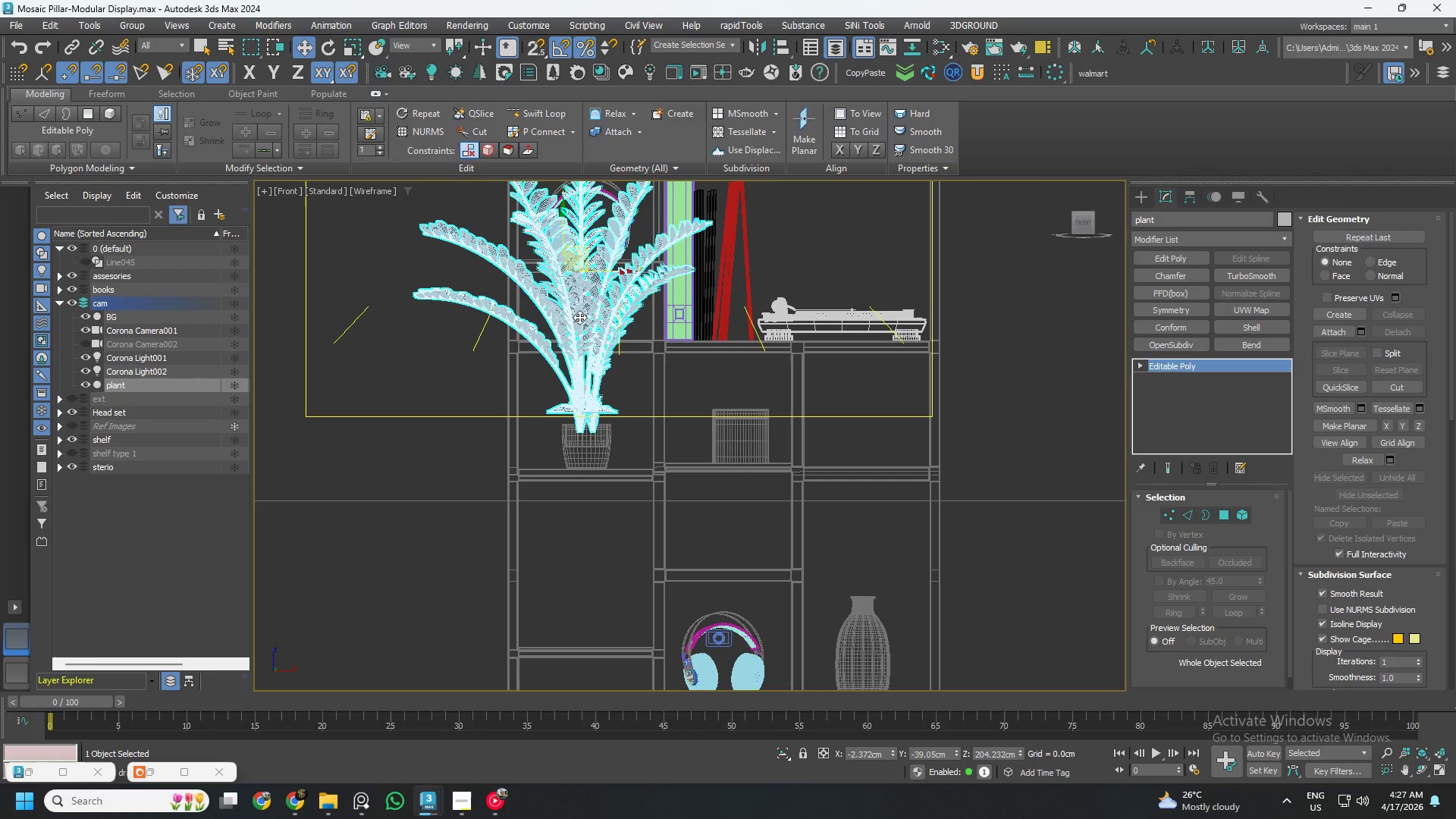 
key(R)
 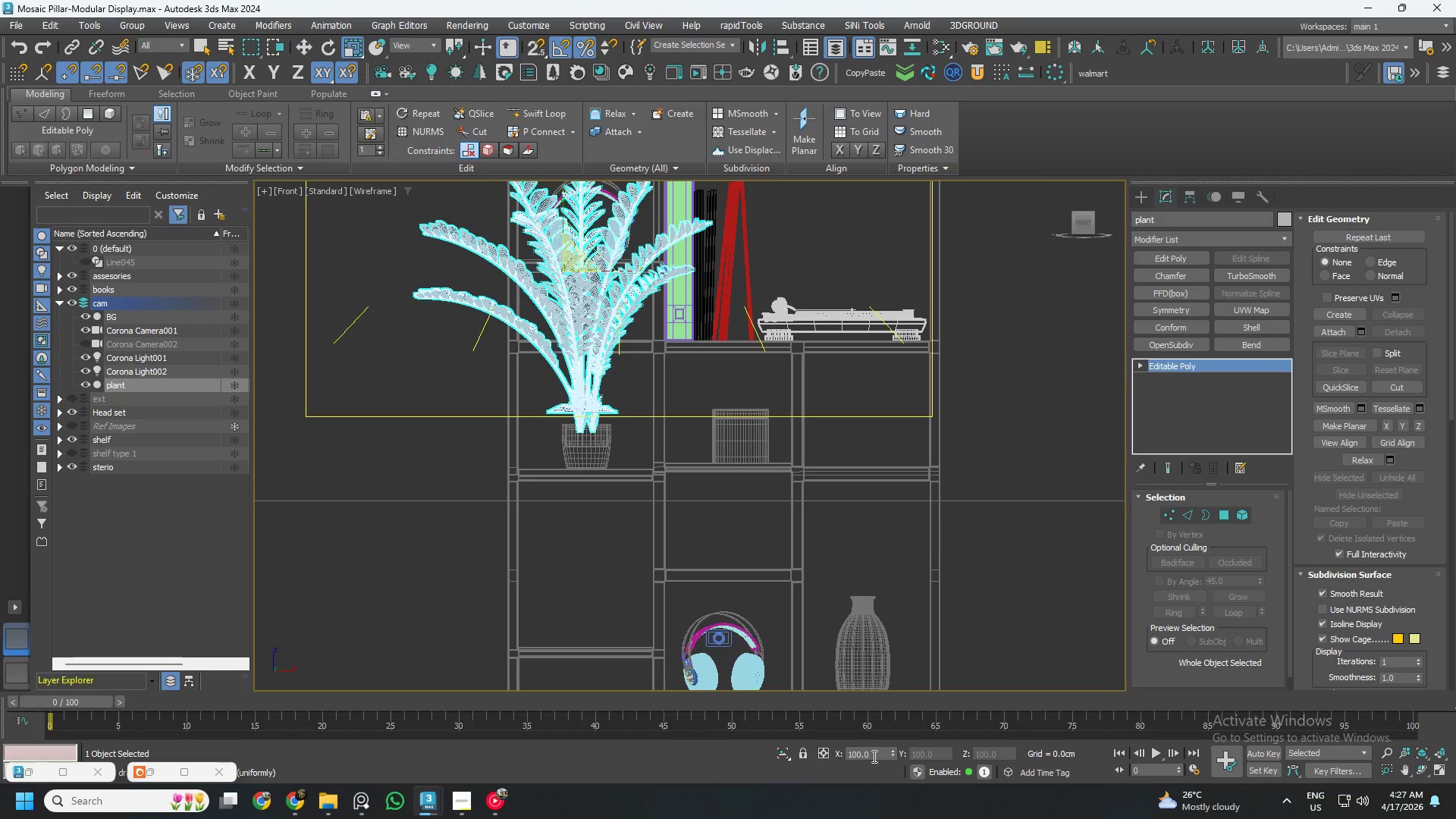 
double_click([873, 756])
 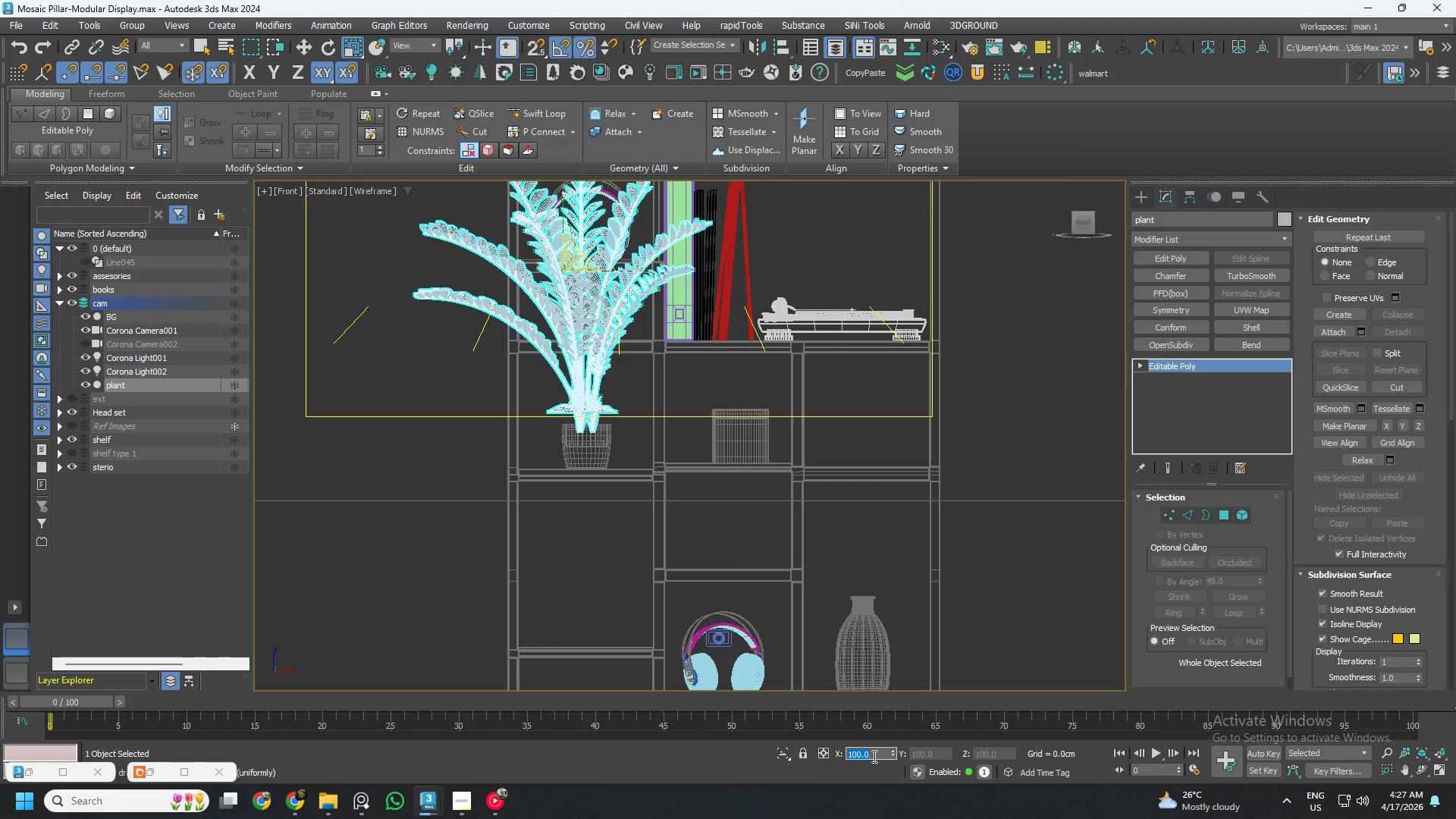 
key(Numpad5)
 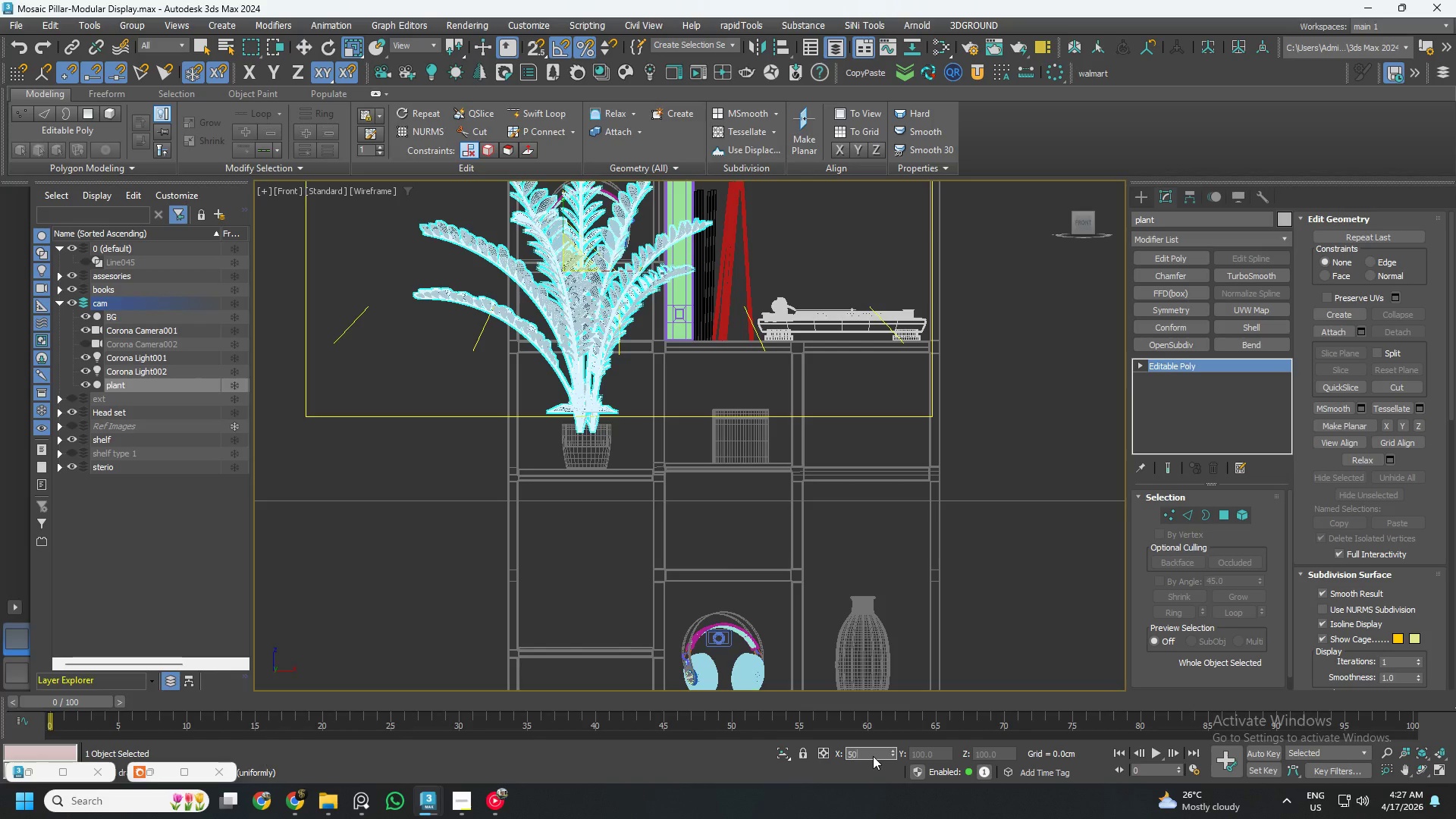 
key(Numpad0)
 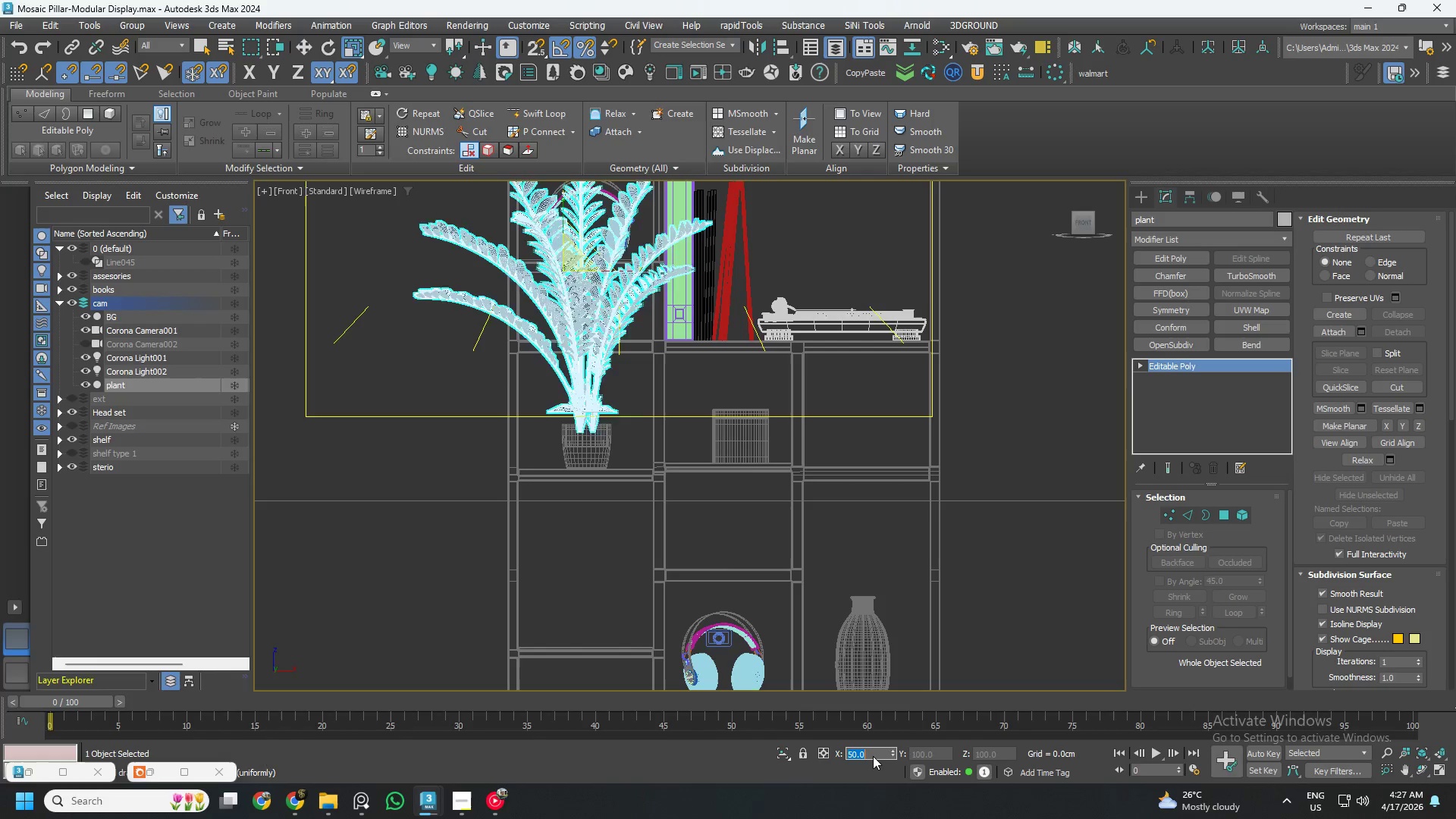 
key(NumpadEnter)
 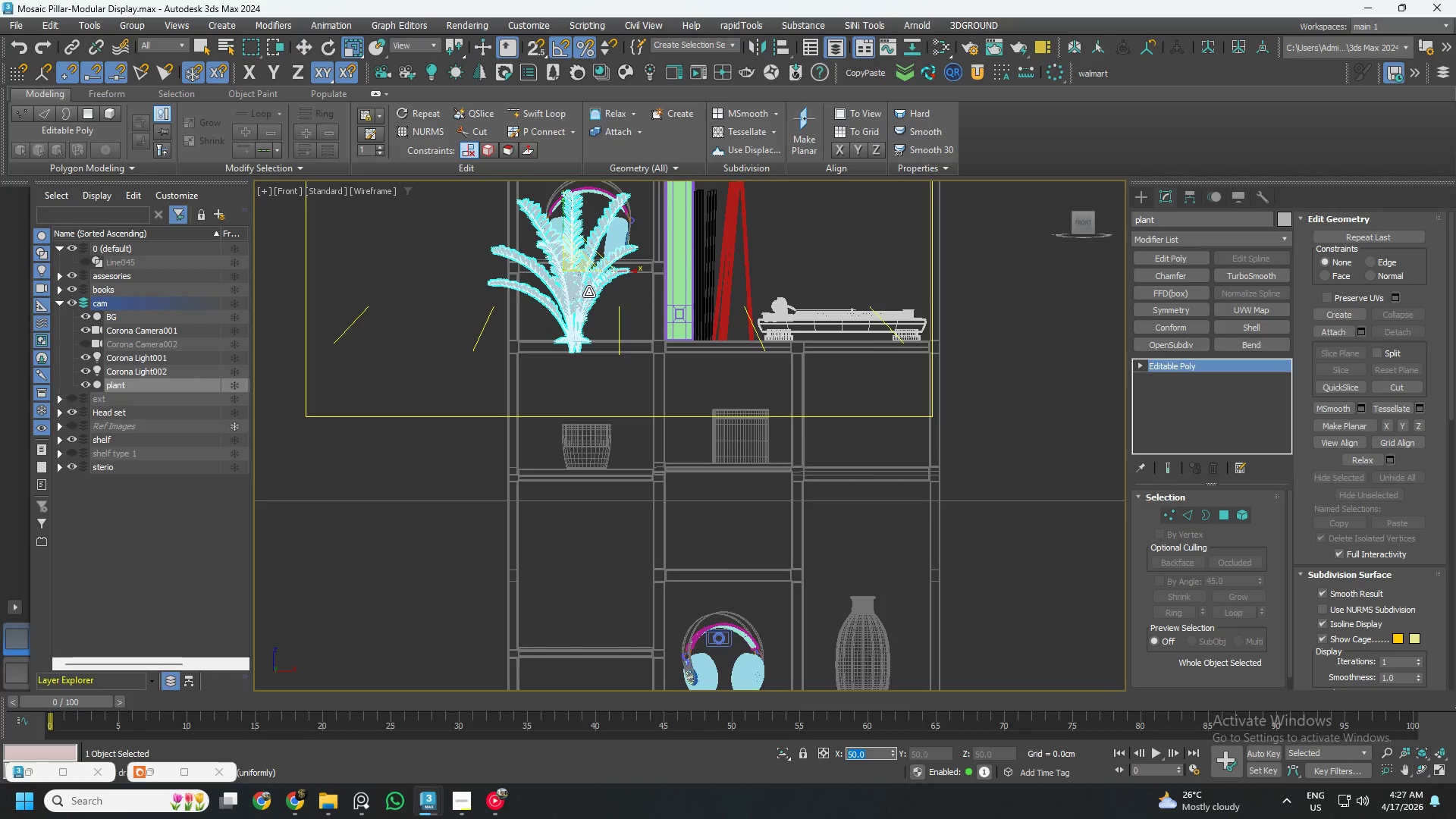 
key(W)
 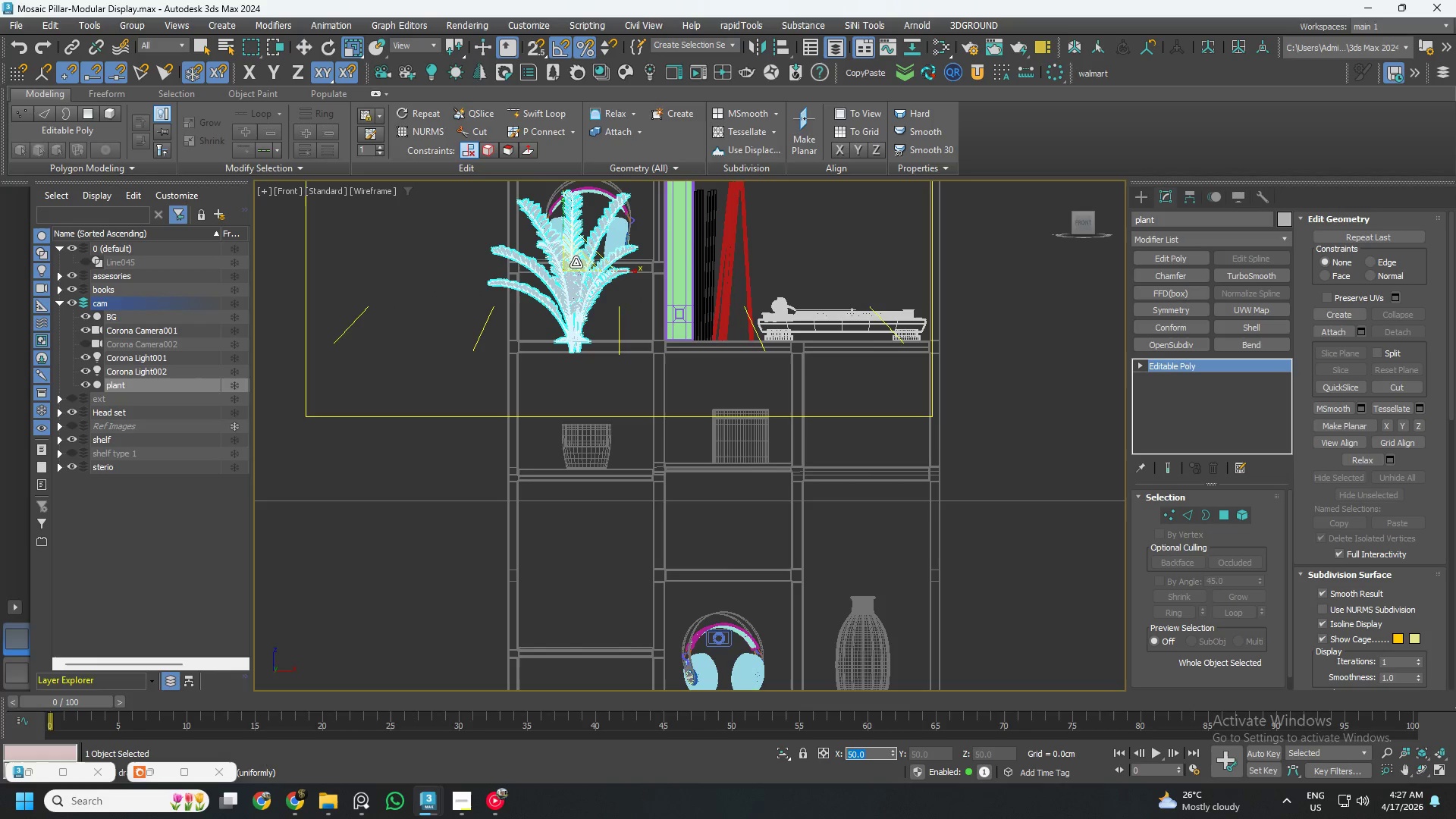 
left_click([576, 261])
 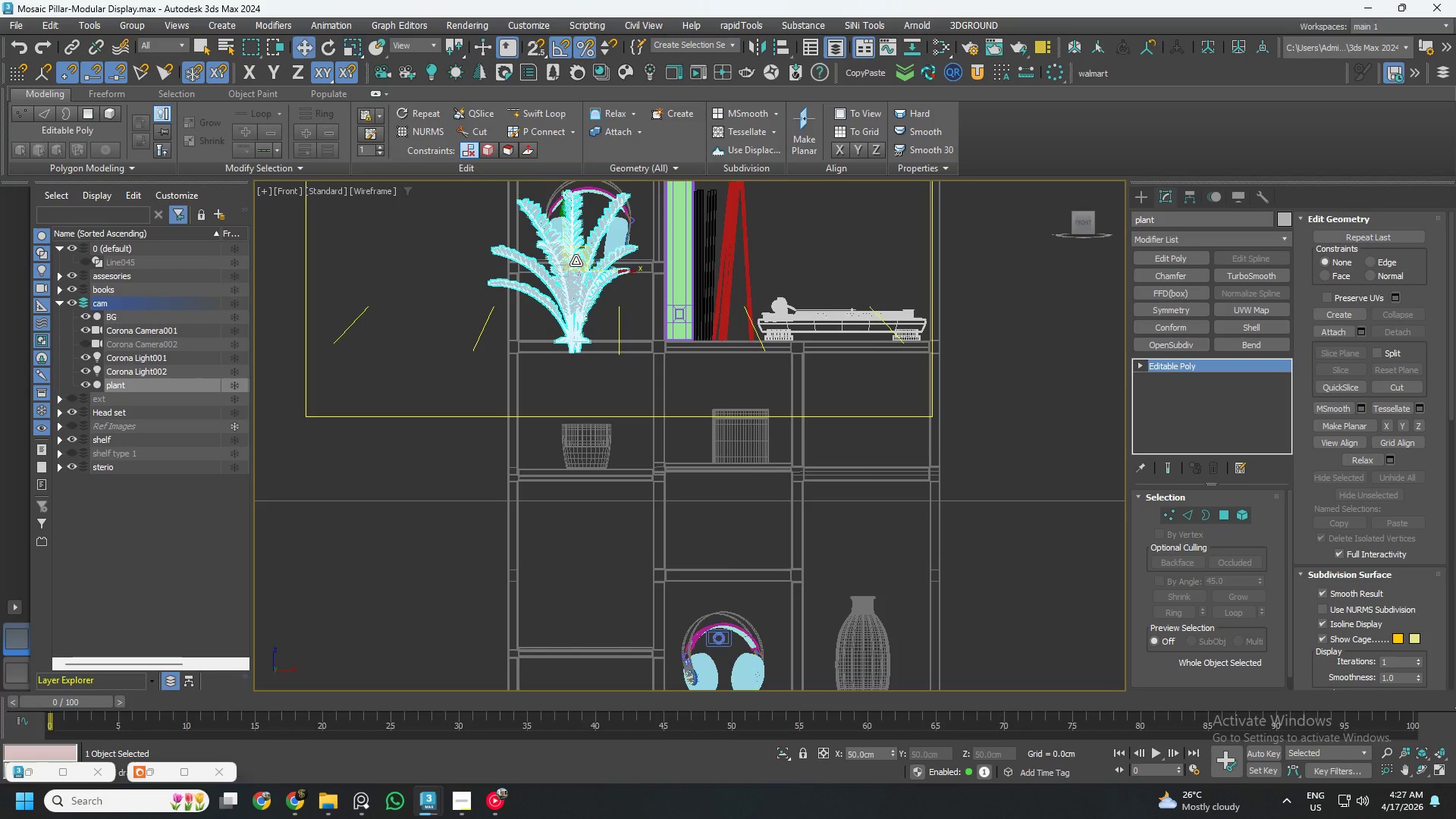 
key(W)
 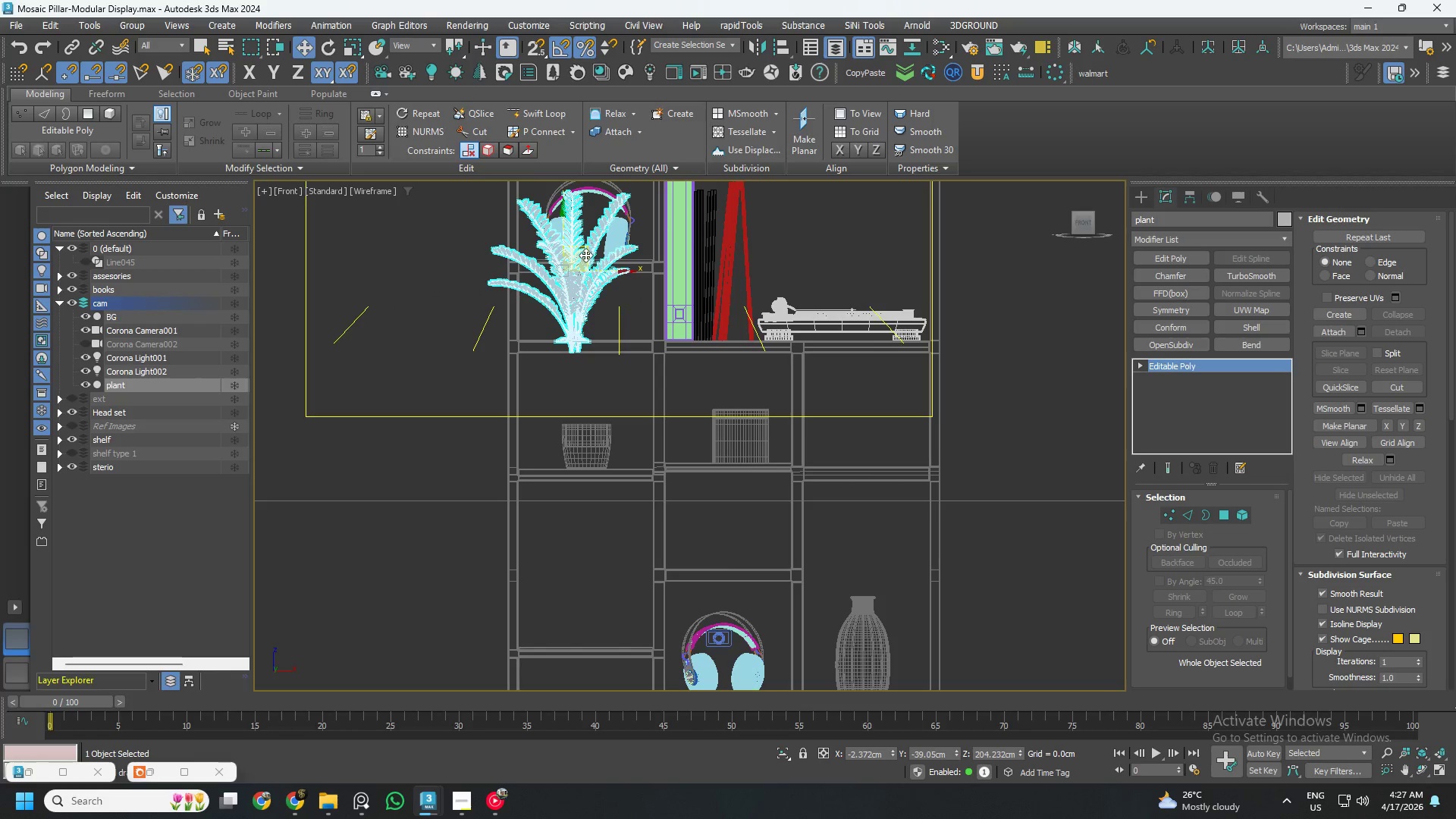 
left_click_drag(start_coordinate=[585, 253], to_coordinate=[597, 330])
 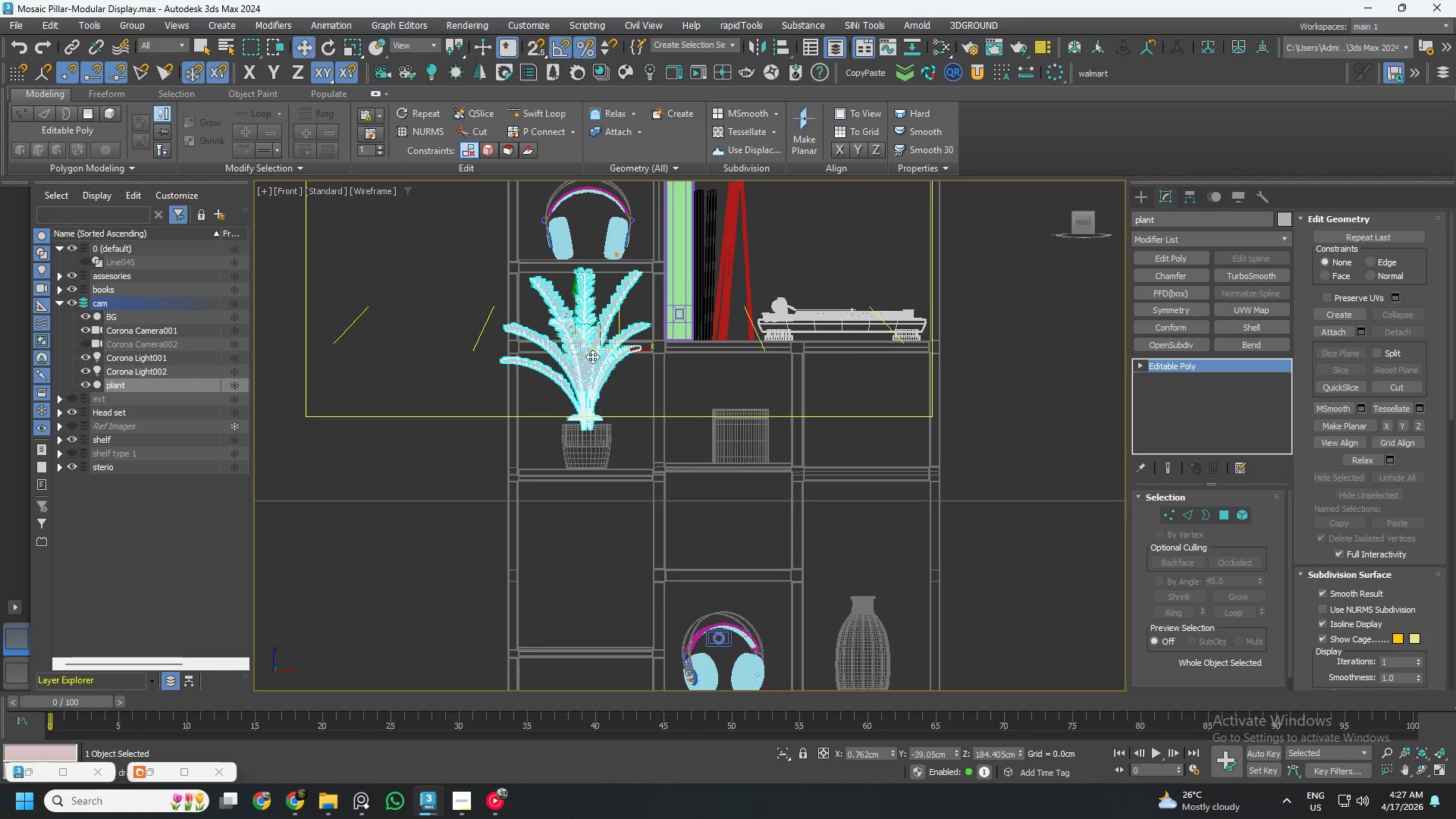 
scroll: coordinate [592, 359], scroll_direction: up, amount: 6.0
 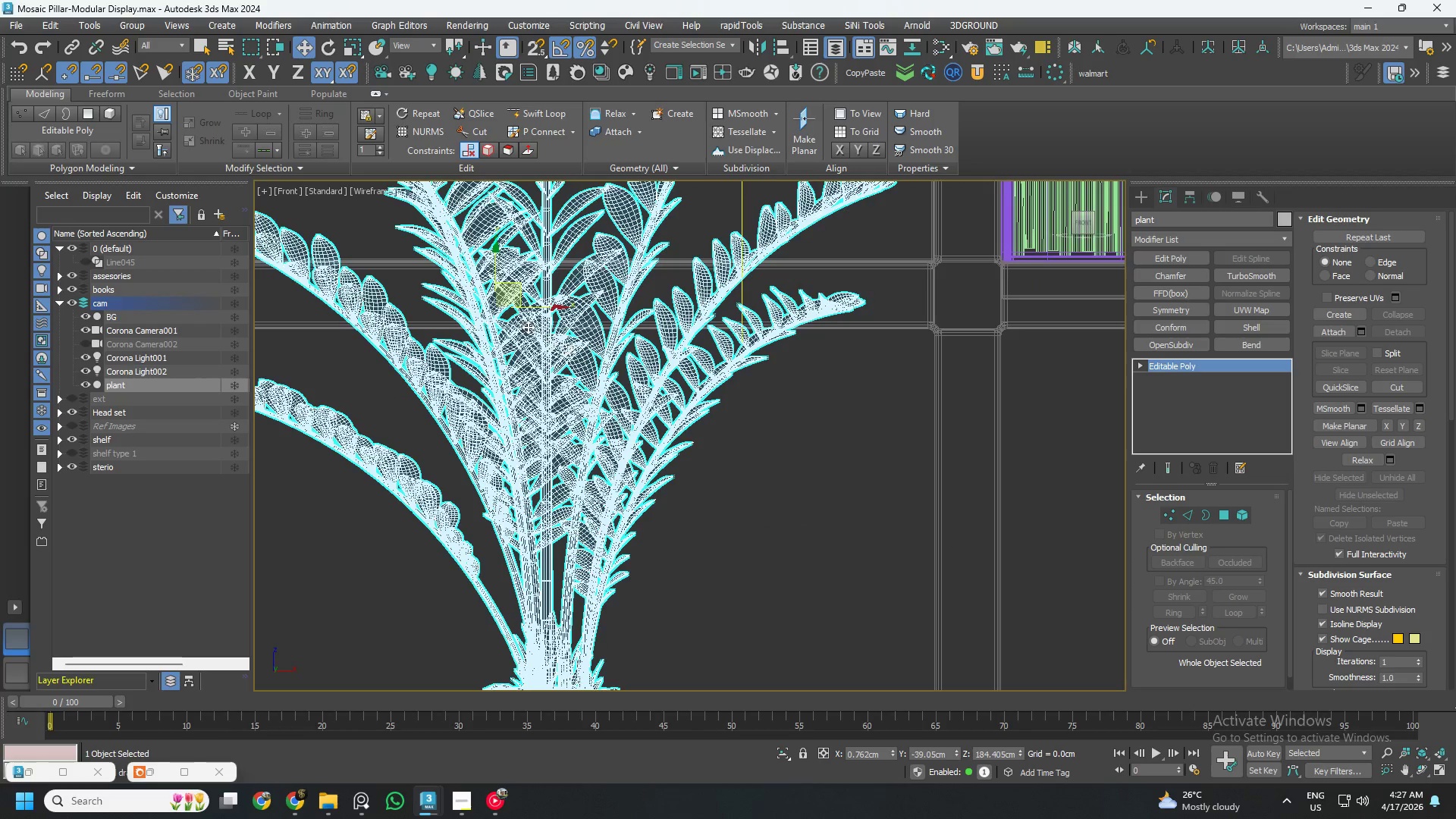 
scroll: coordinate [516, 315], scroll_direction: down, amount: 1.0
 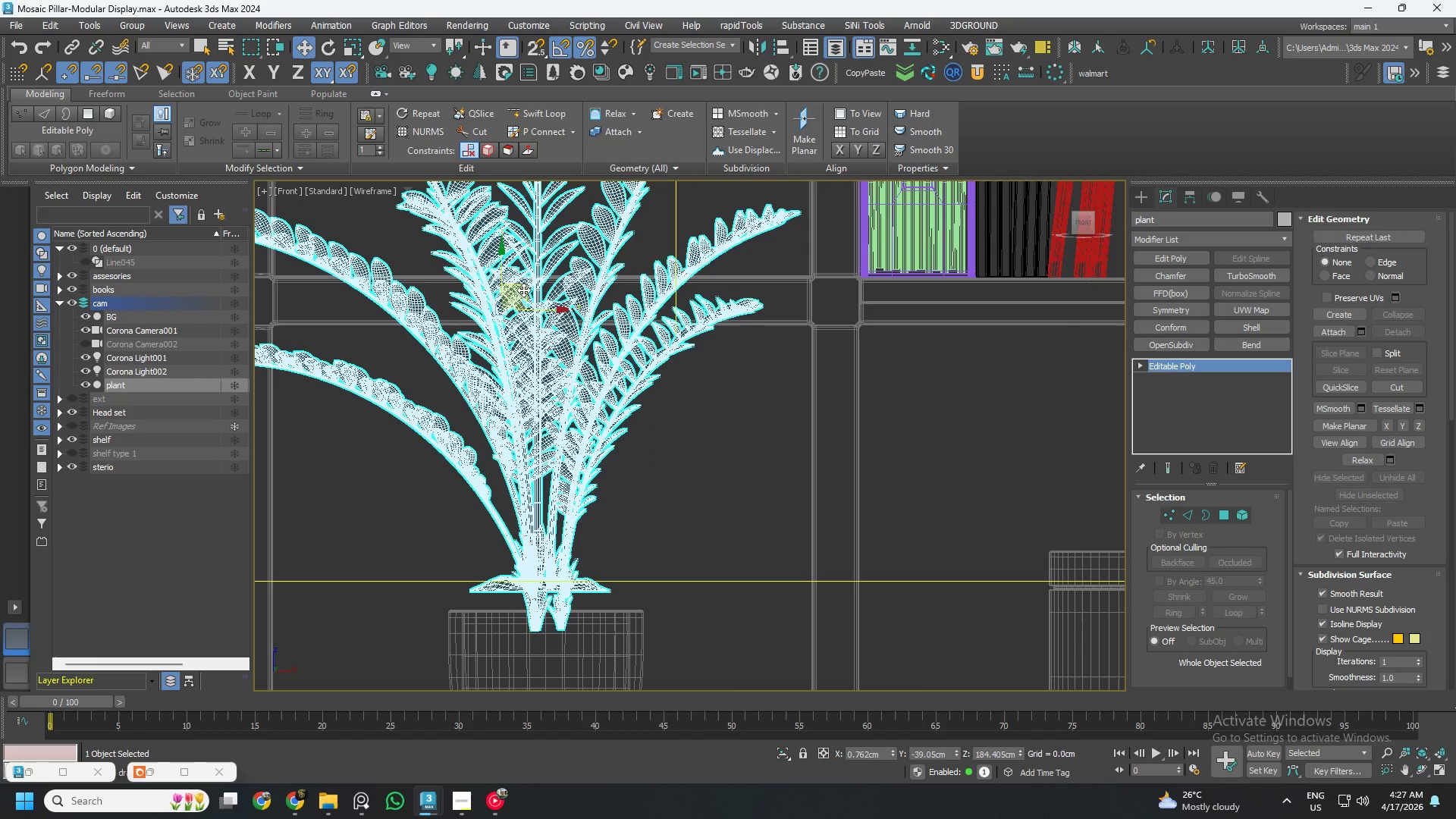 
left_click_drag(start_coordinate=[523, 290], to_coordinate=[528, 334])
 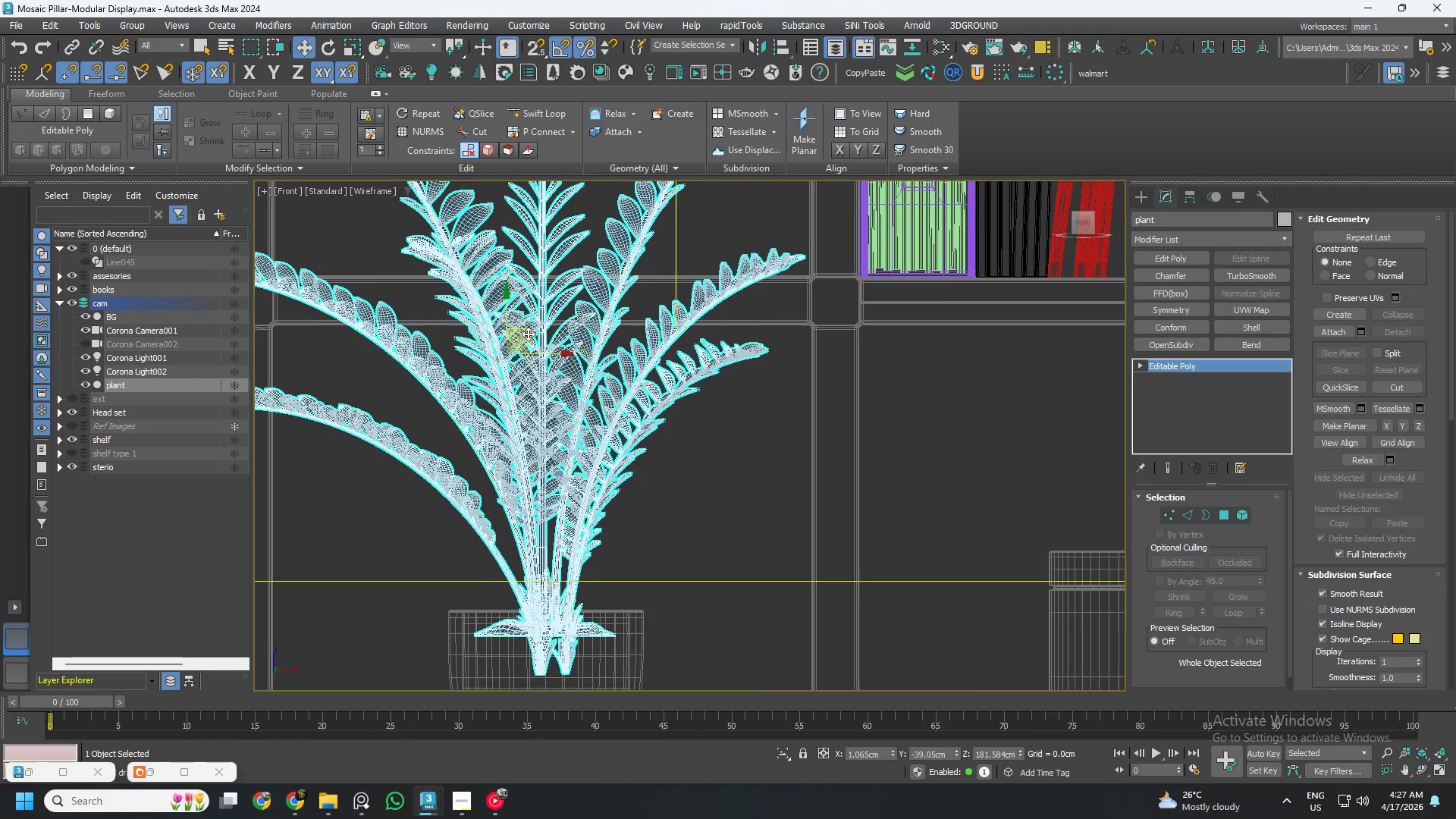 
scroll: coordinate [528, 334], scroll_direction: down, amount: 3.0
 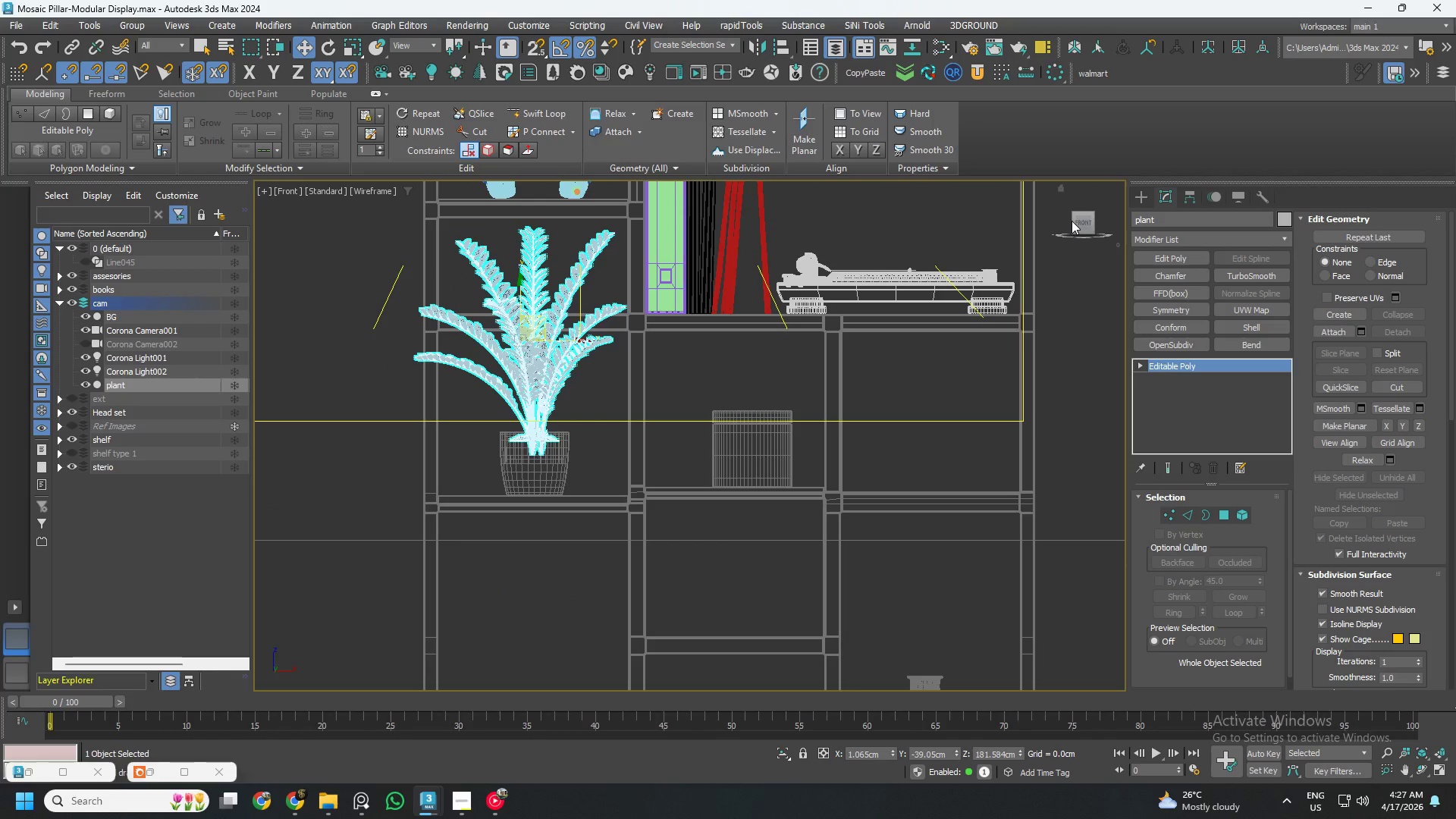 
left_click([1081, 222])
 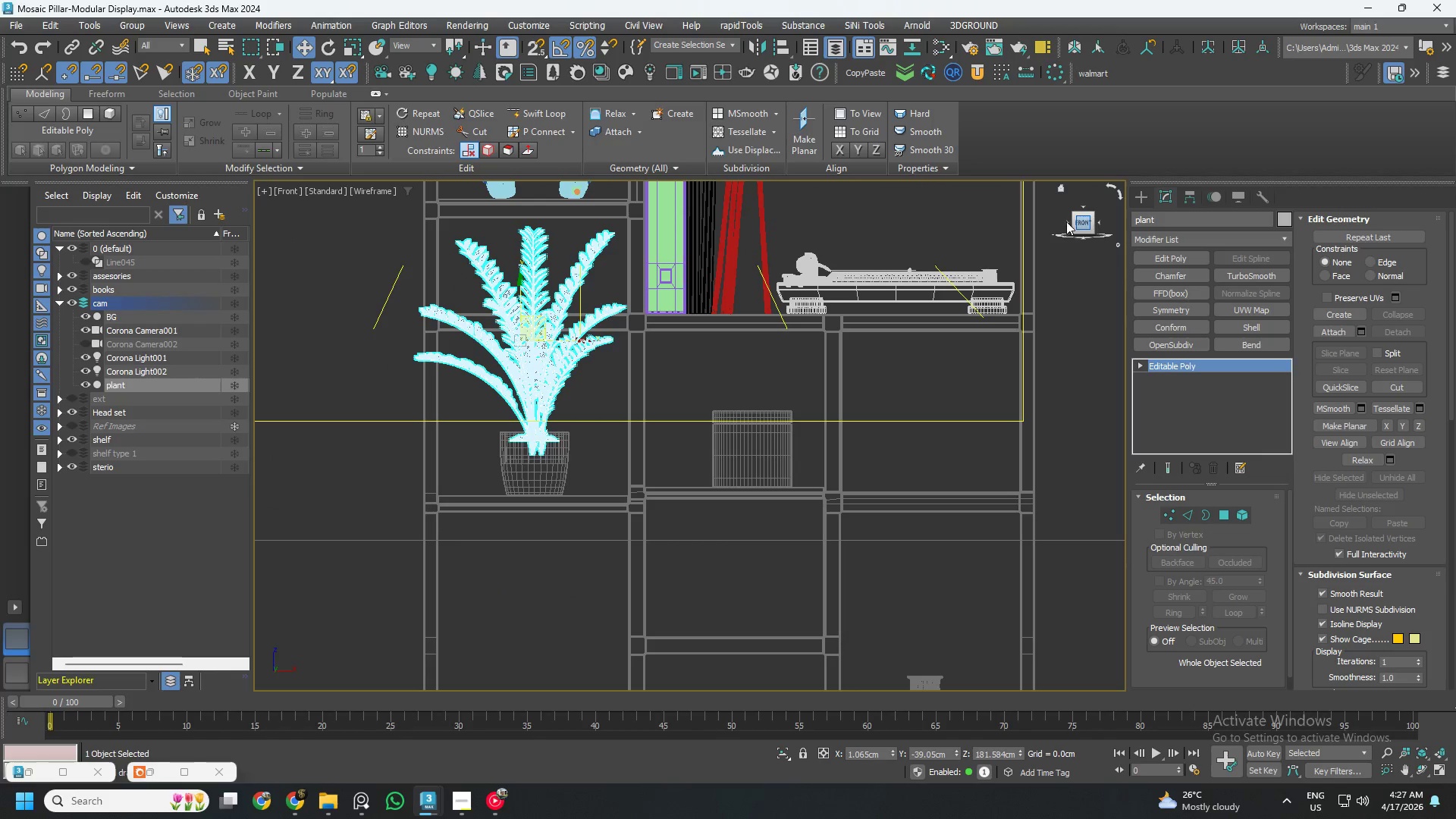 
left_click([1066, 221])
 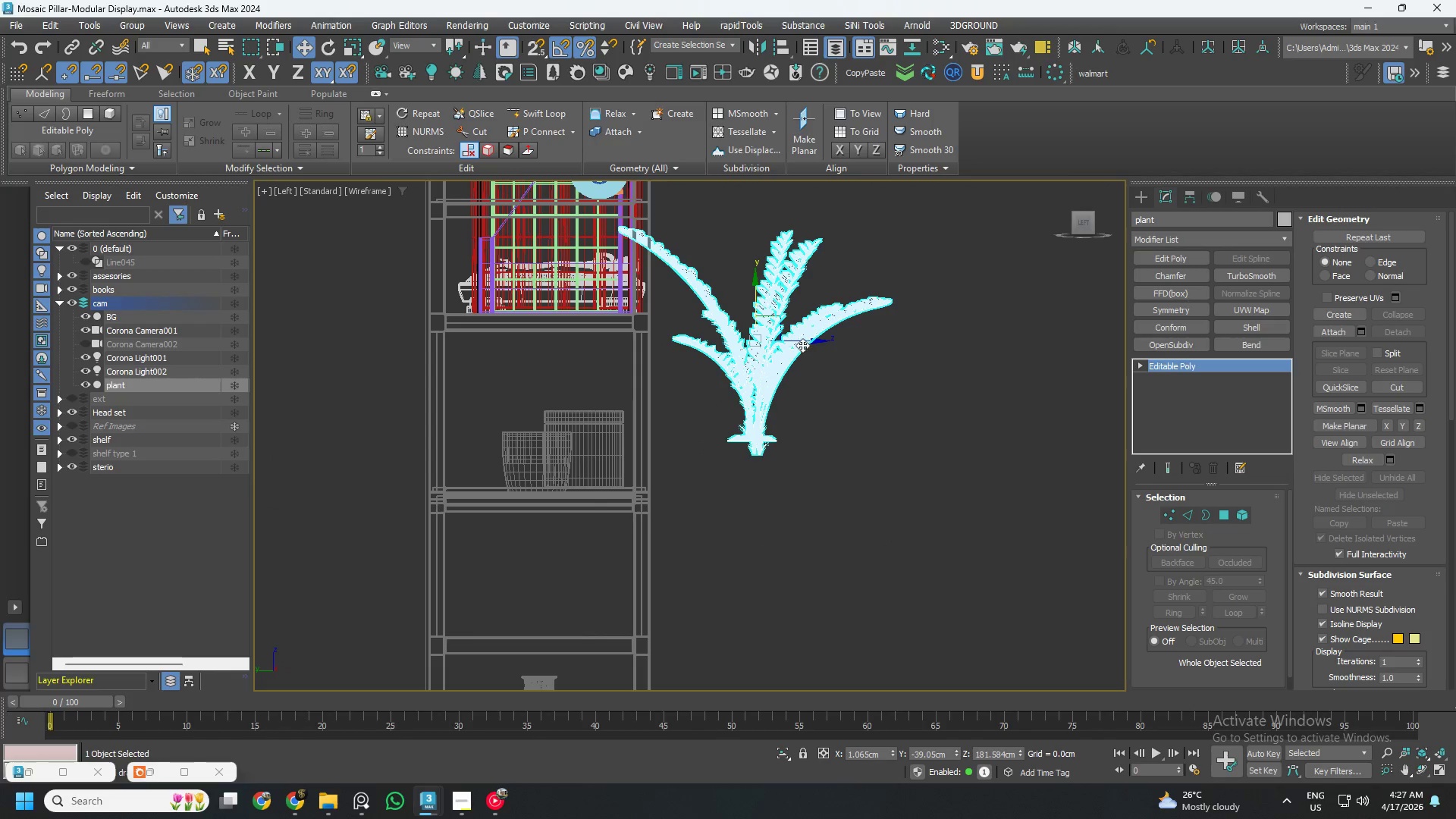 
left_click_drag(start_coordinate=[802, 345], to_coordinate=[588, 362])
 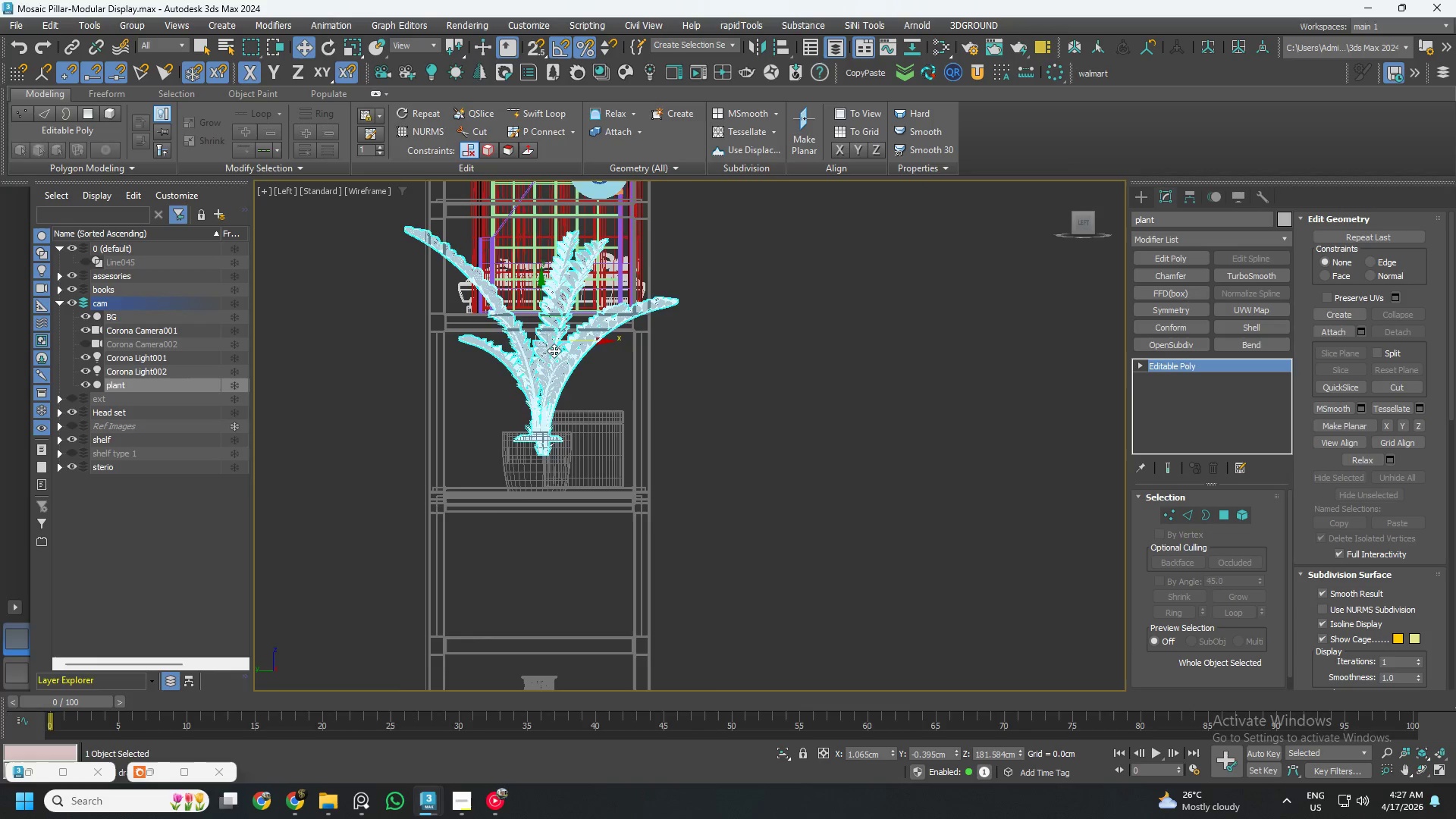 
scroll: coordinate [554, 350], scroll_direction: up, amount: 2.0
 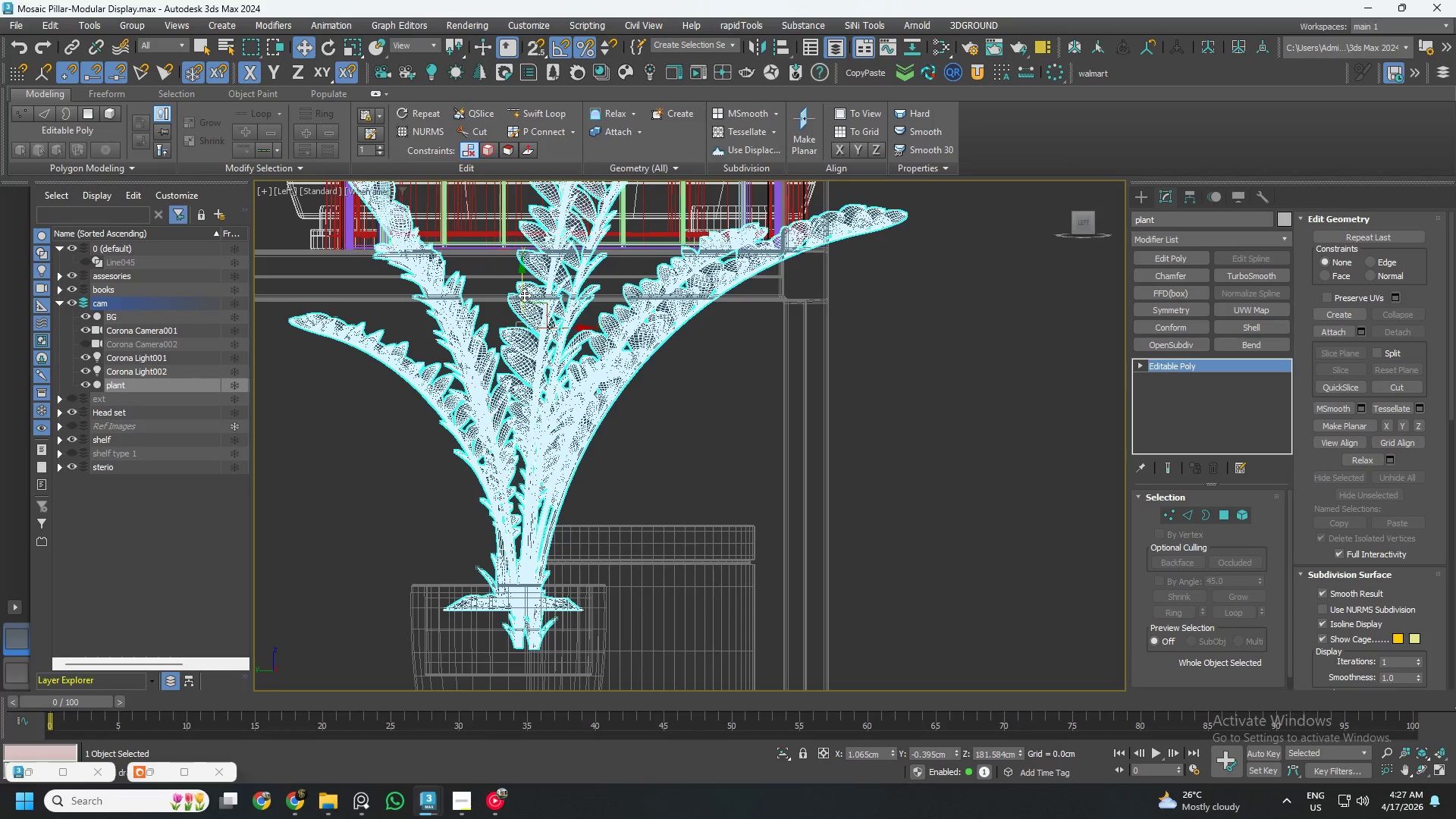 
left_click_drag(start_coordinate=[522, 293], to_coordinate=[516, 313])
 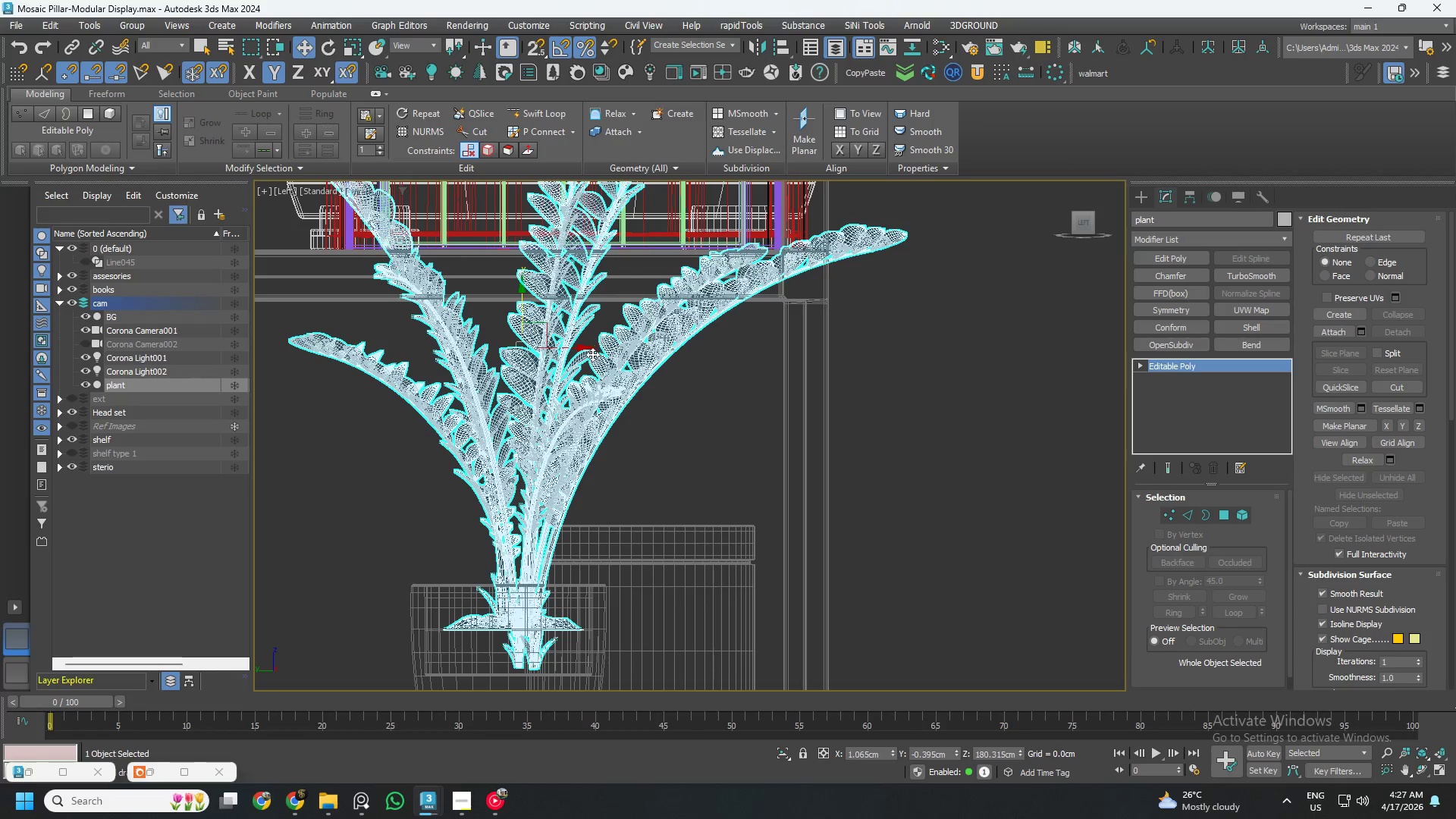 
hold_key(key=AltLeft, duration=2.47)
 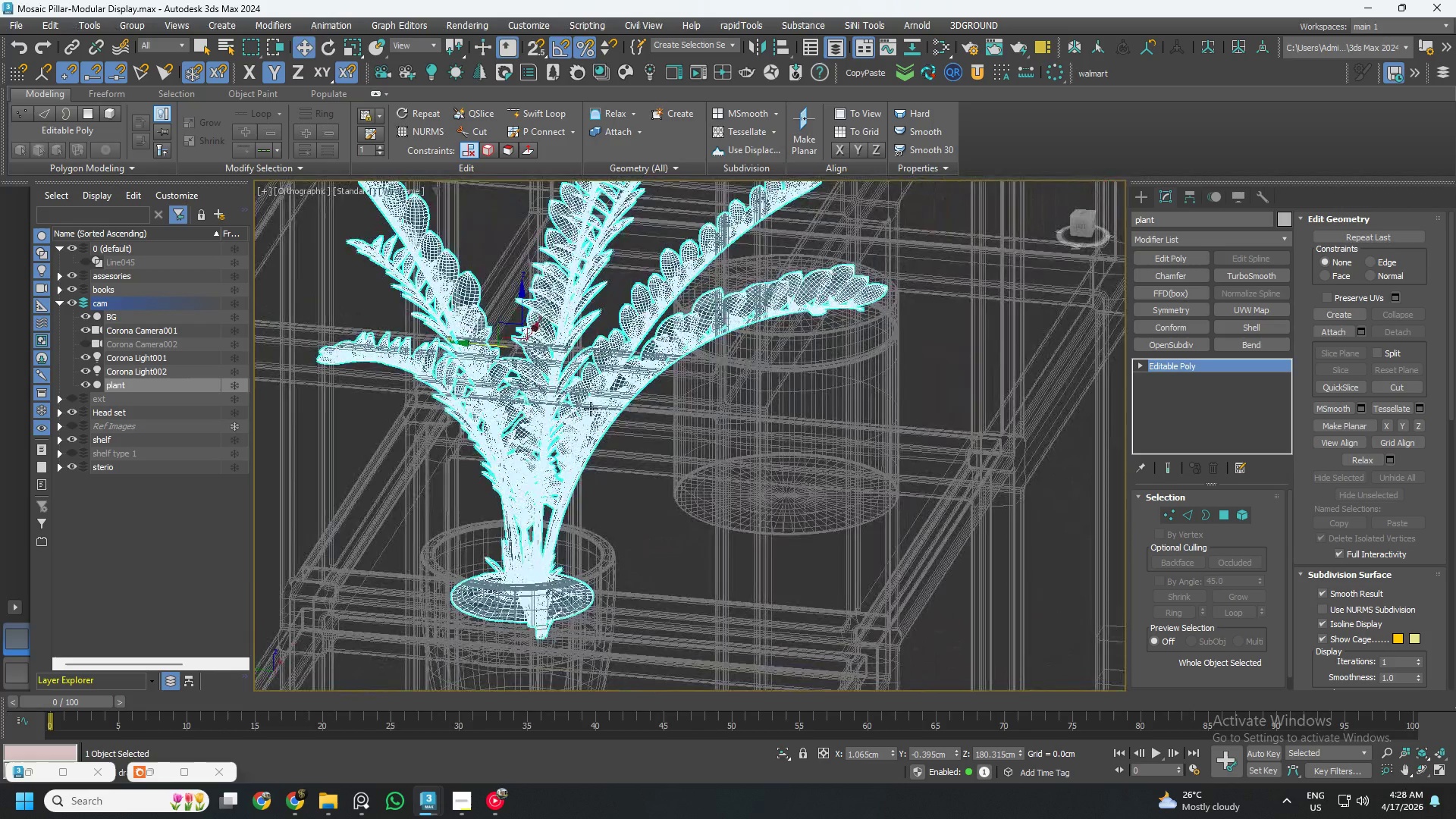 
hold_key(key=AltLeft, duration=0.73)
 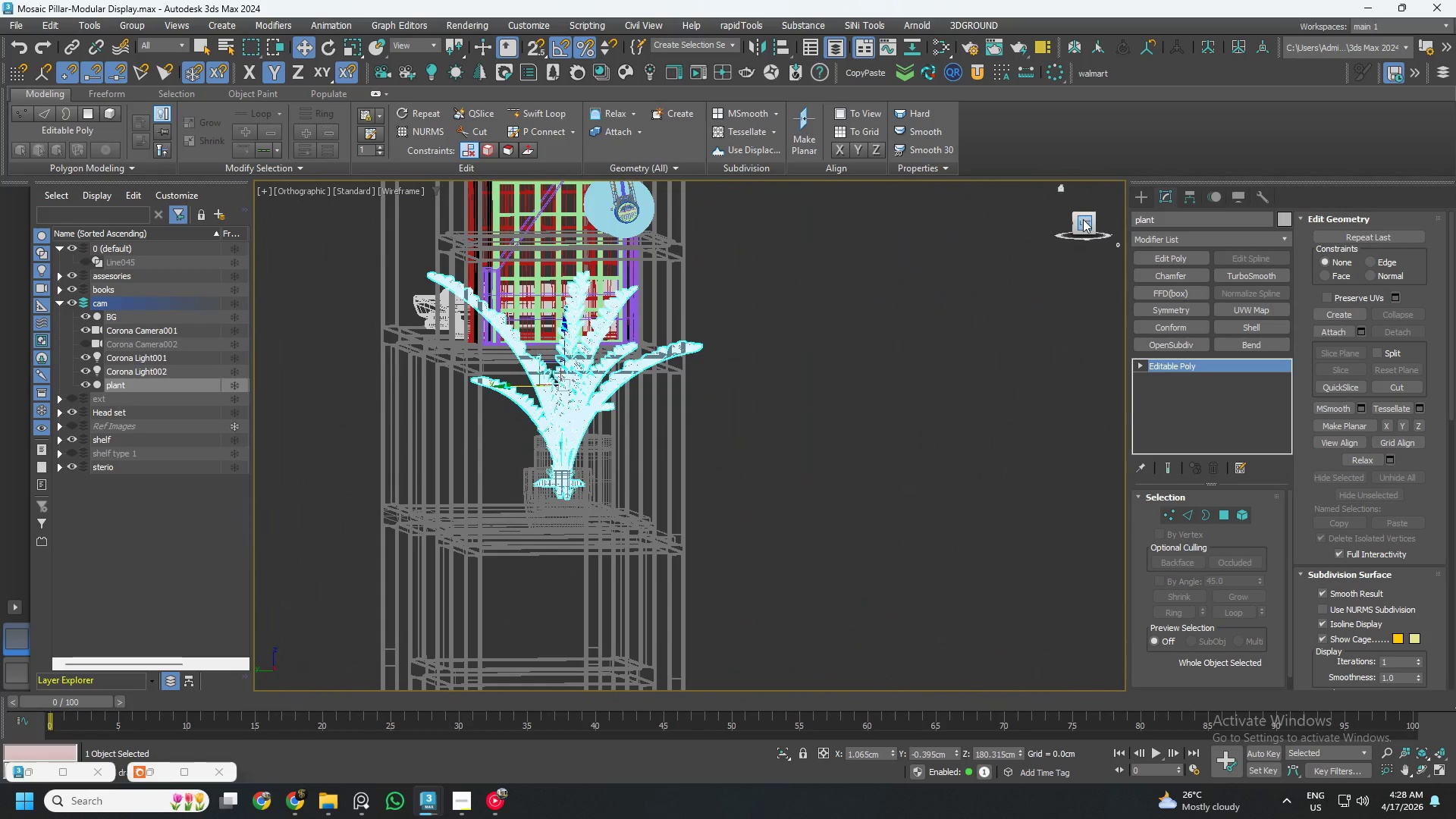 
scroll: coordinate [586, 406], scroll_direction: down, amount: 3.0
 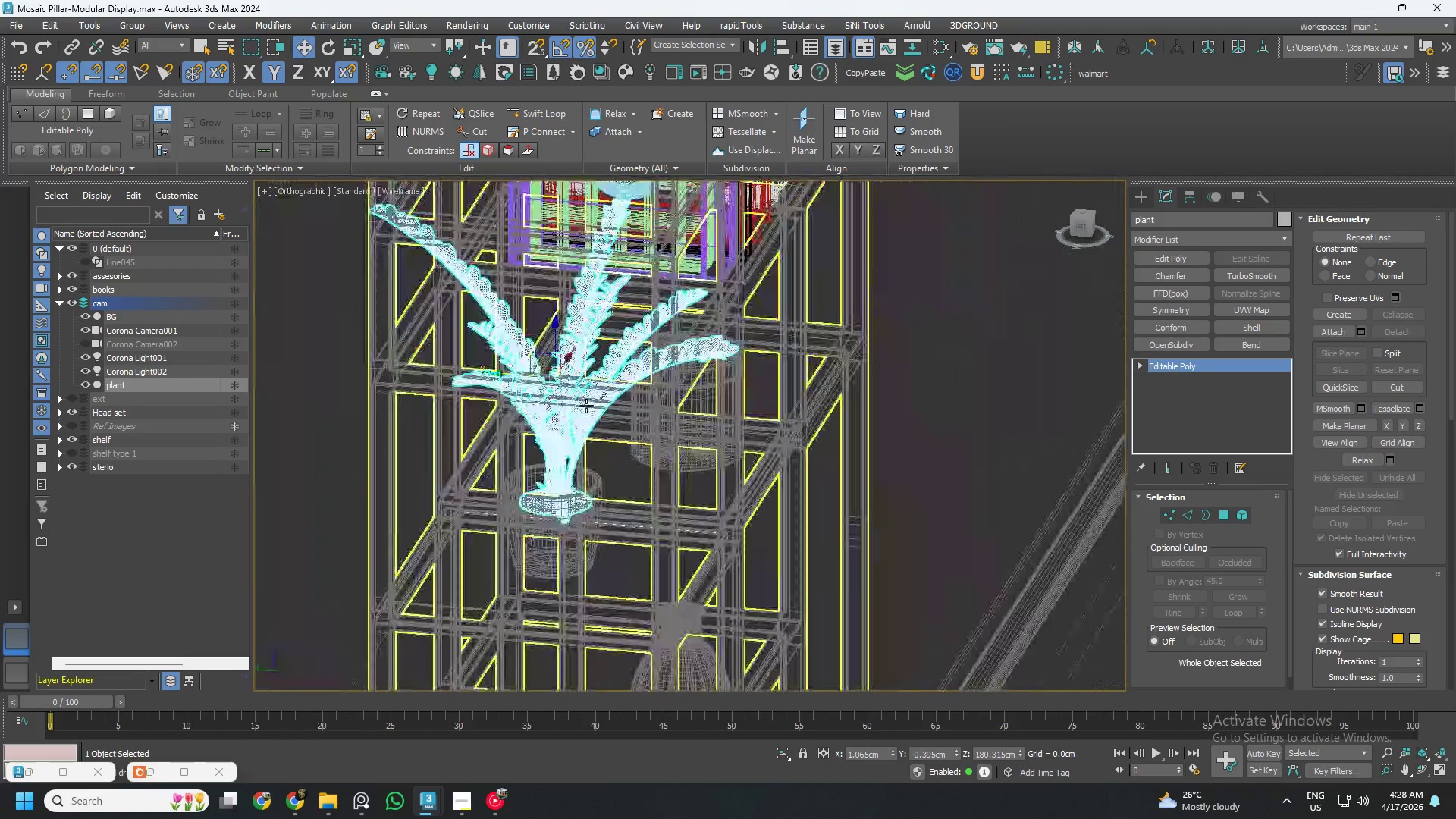 
left_click([1083, 219])
 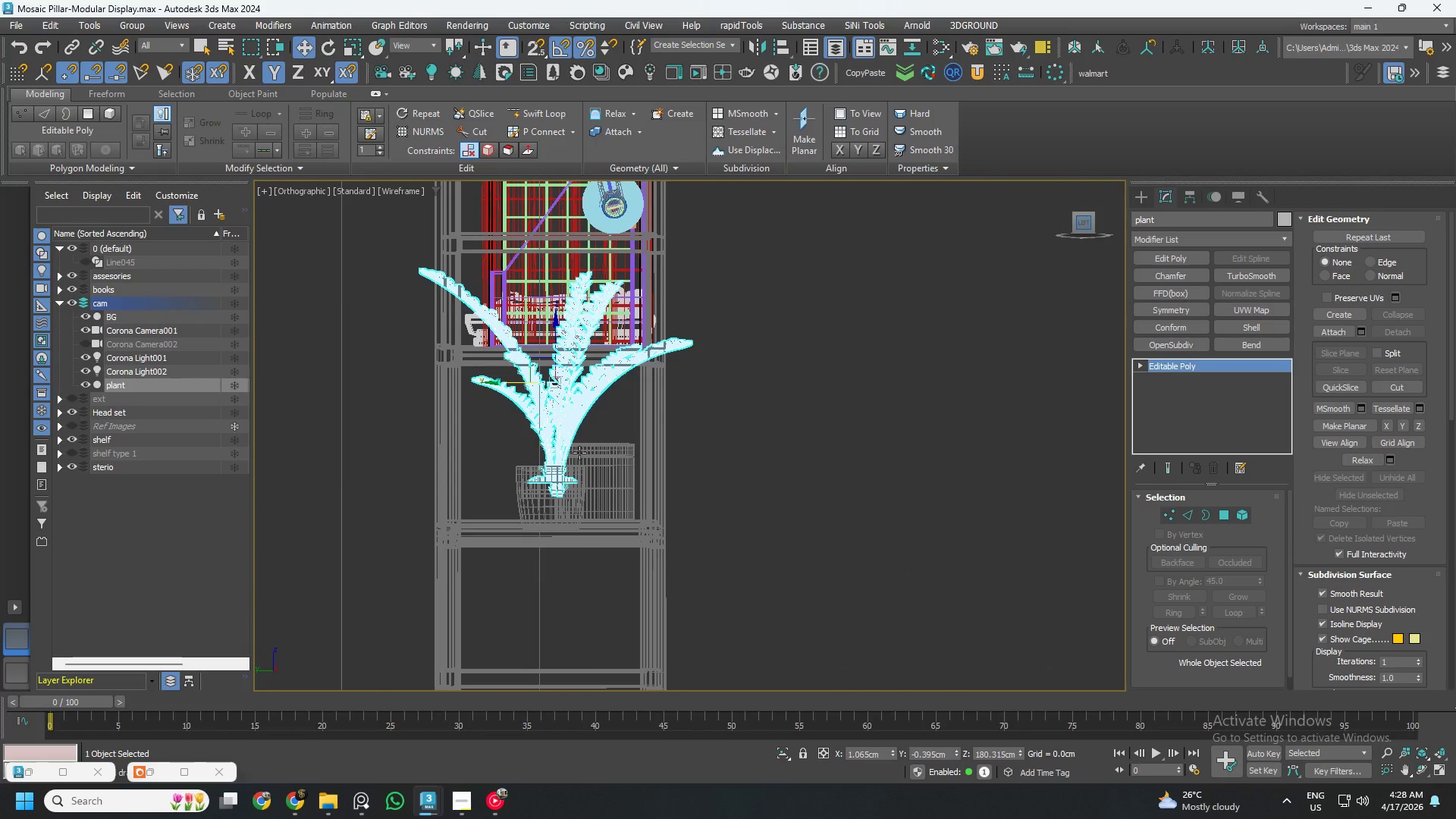 
scroll: coordinate [554, 466], scroll_direction: up, amount: 2.0
 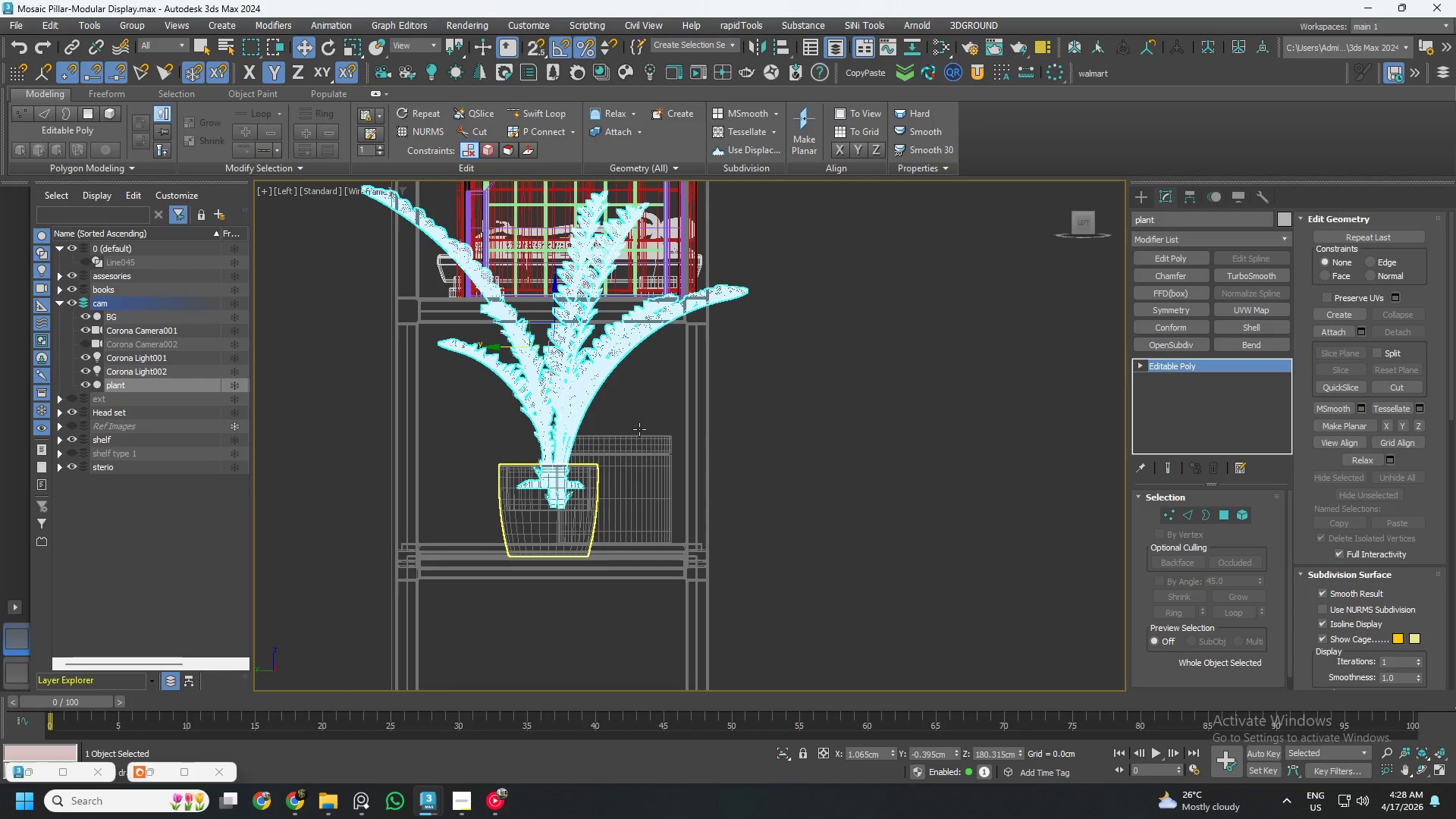 
hold_key(key=AltLeft, duration=1.39)
 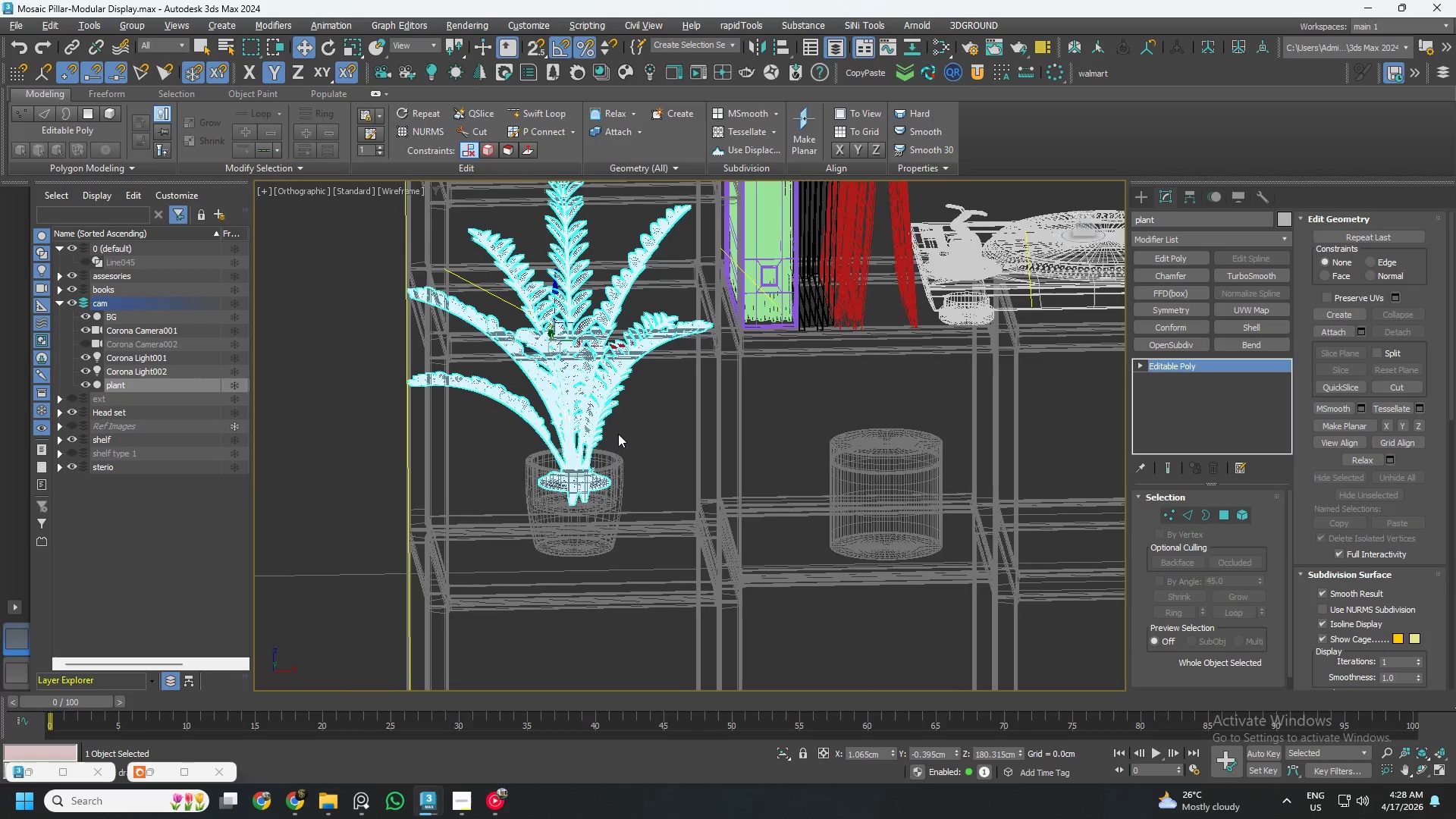 
hold_key(key=AltLeft, duration=1.89)
 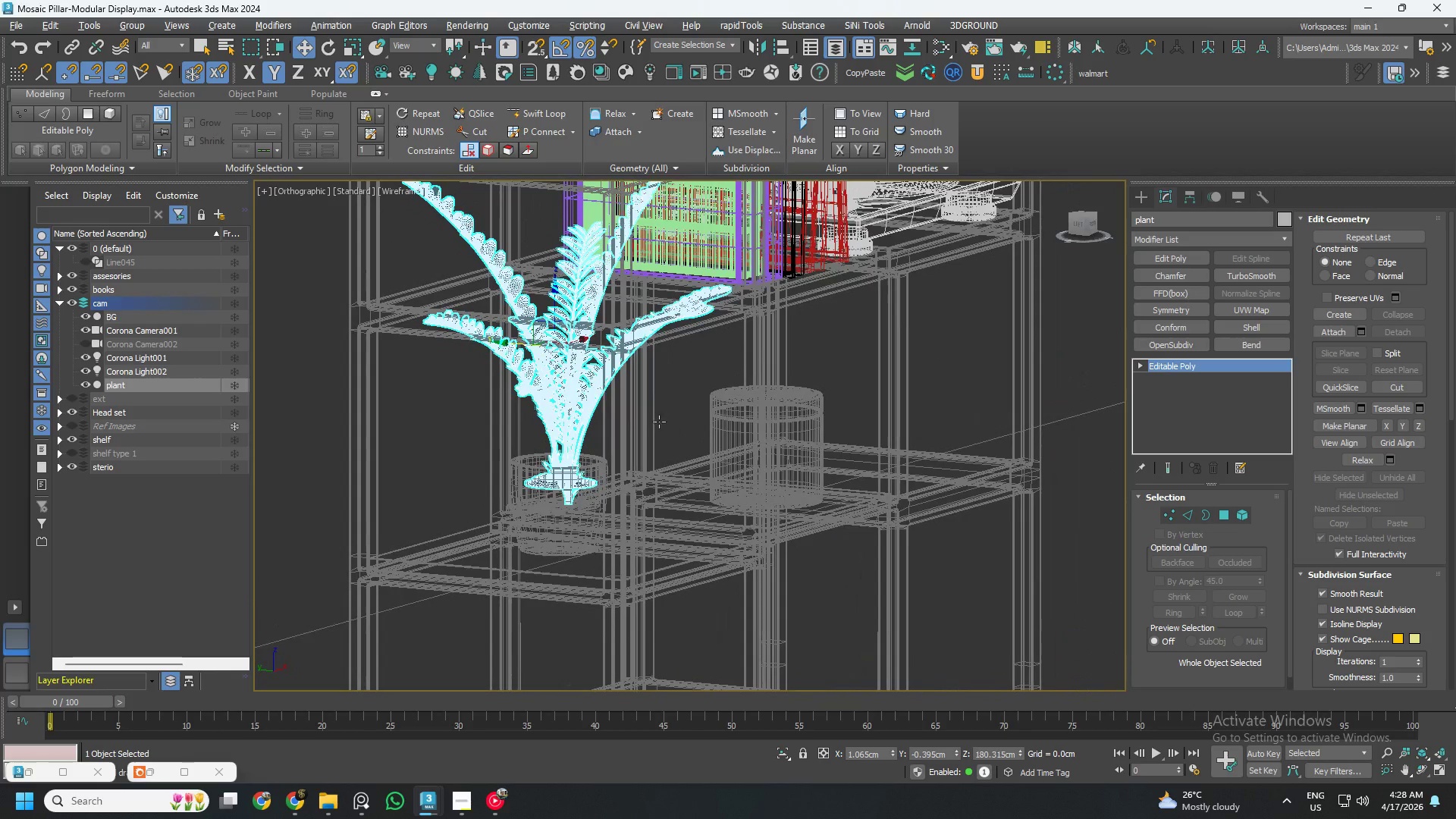 
hold_key(key=AltLeft, duration=0.69)
 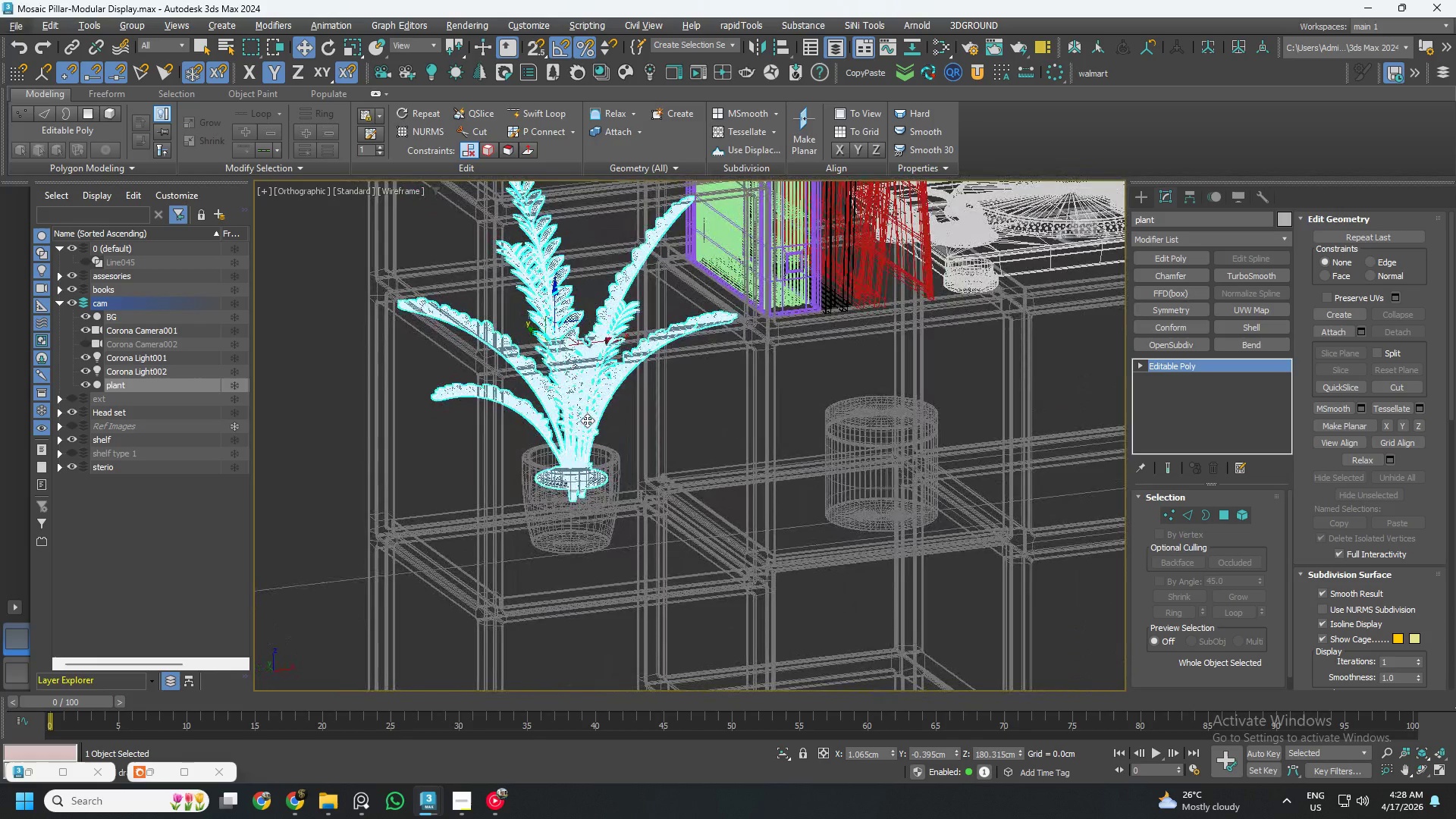 
key(F3)
 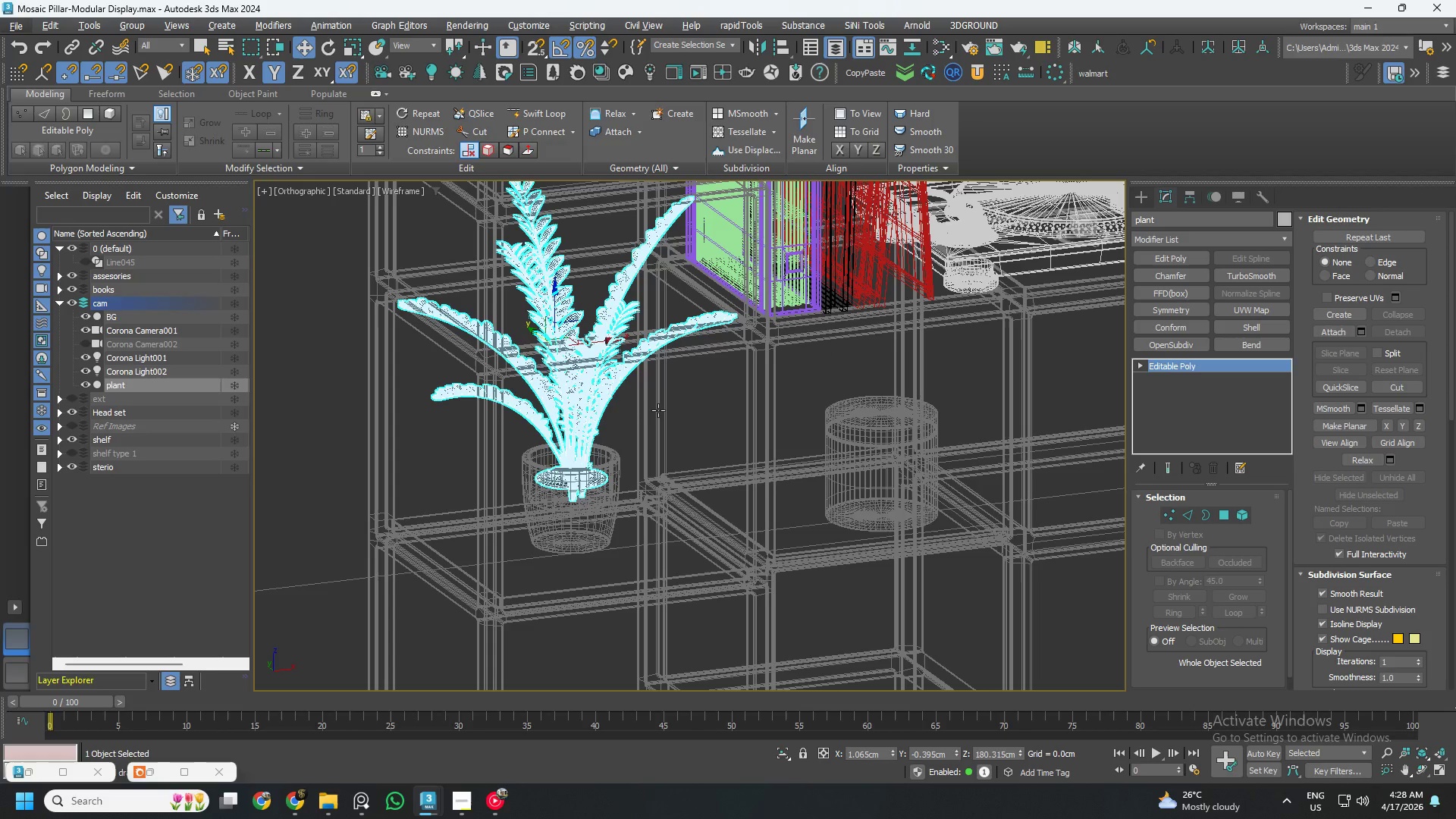 
key(F2)
 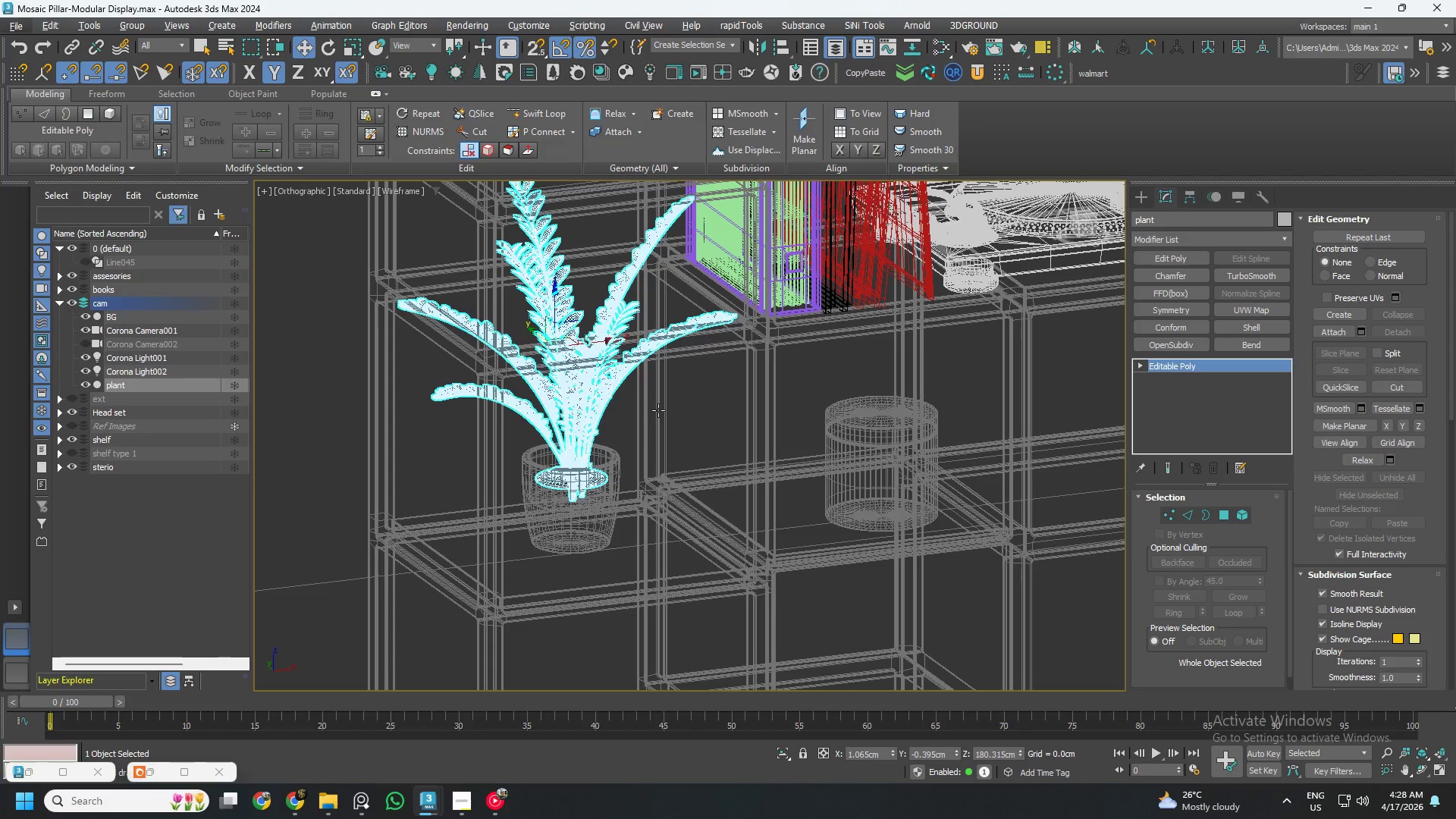 
key(F4)
 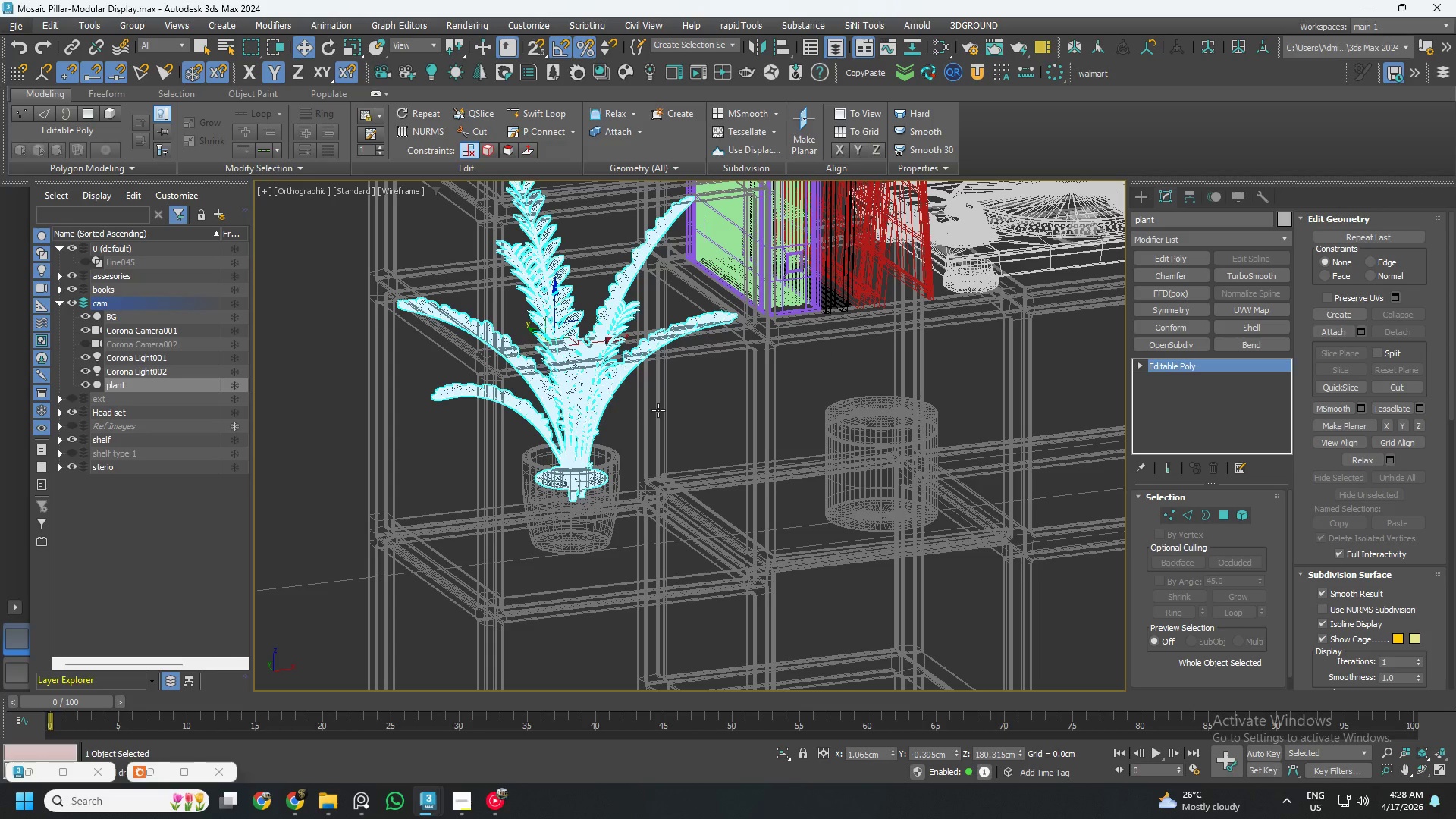 
key(F3)
 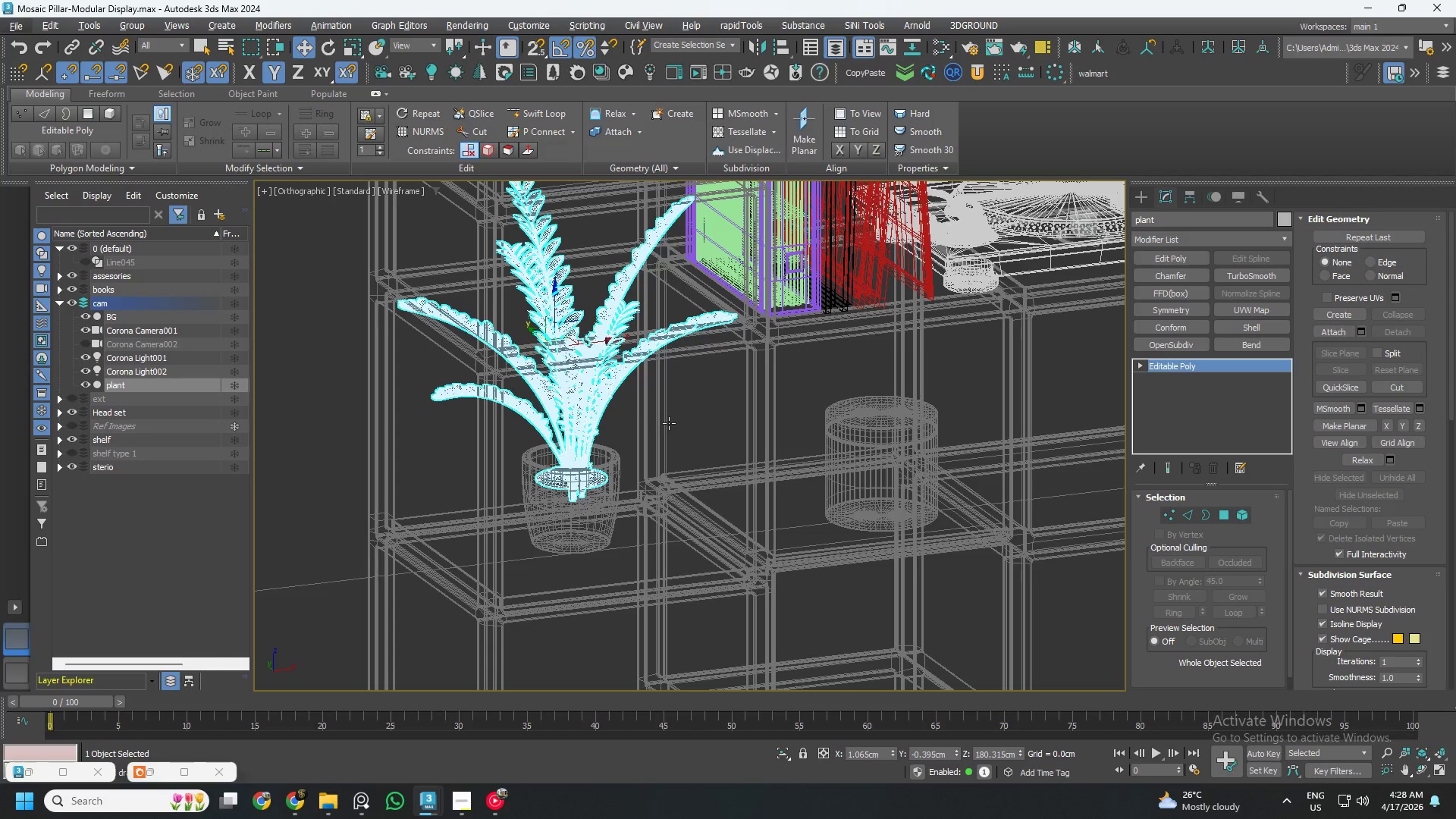 
scroll: coordinate [661, 431], scroll_direction: down, amount: 3.0
 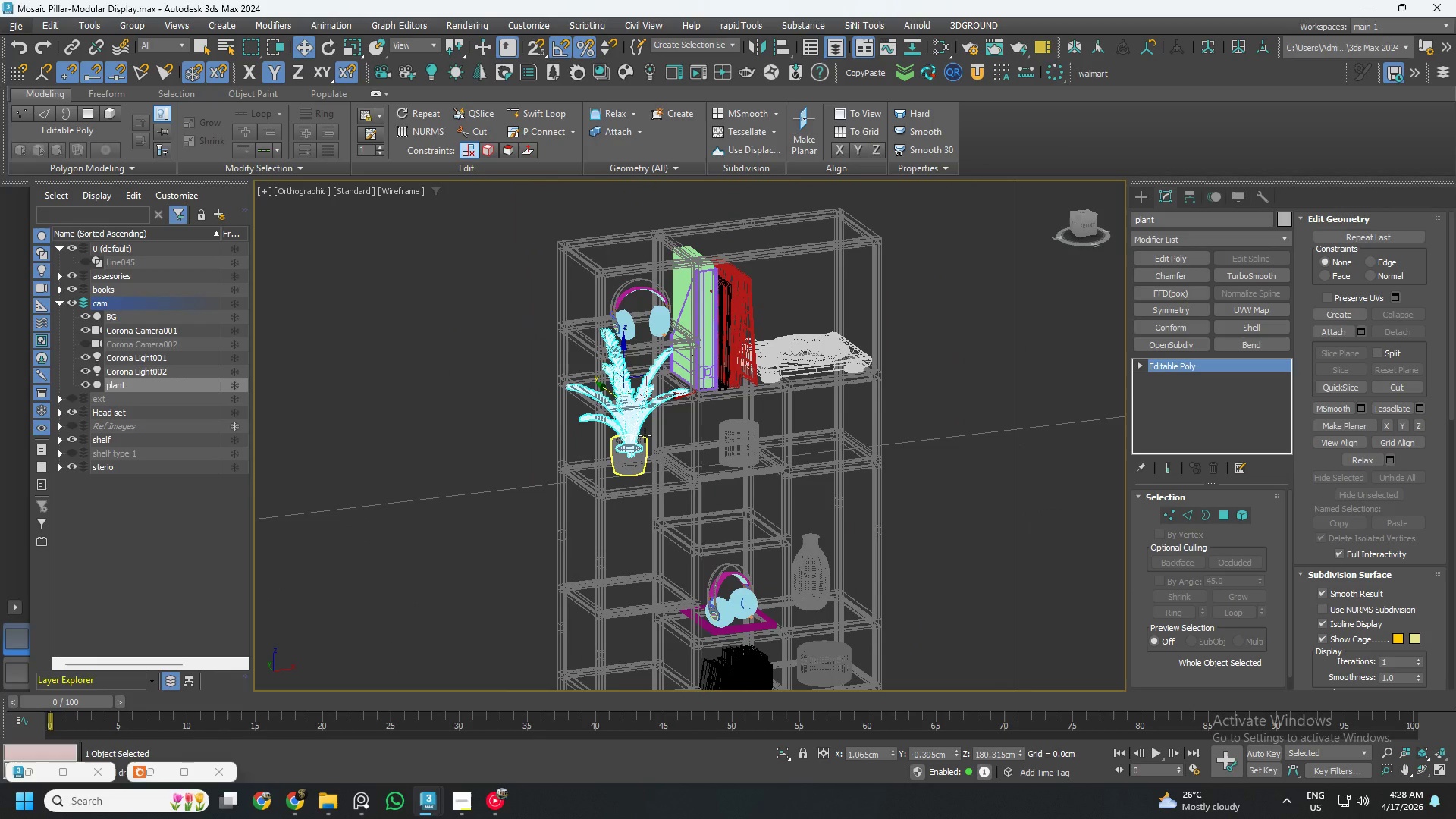 
key(F3)
 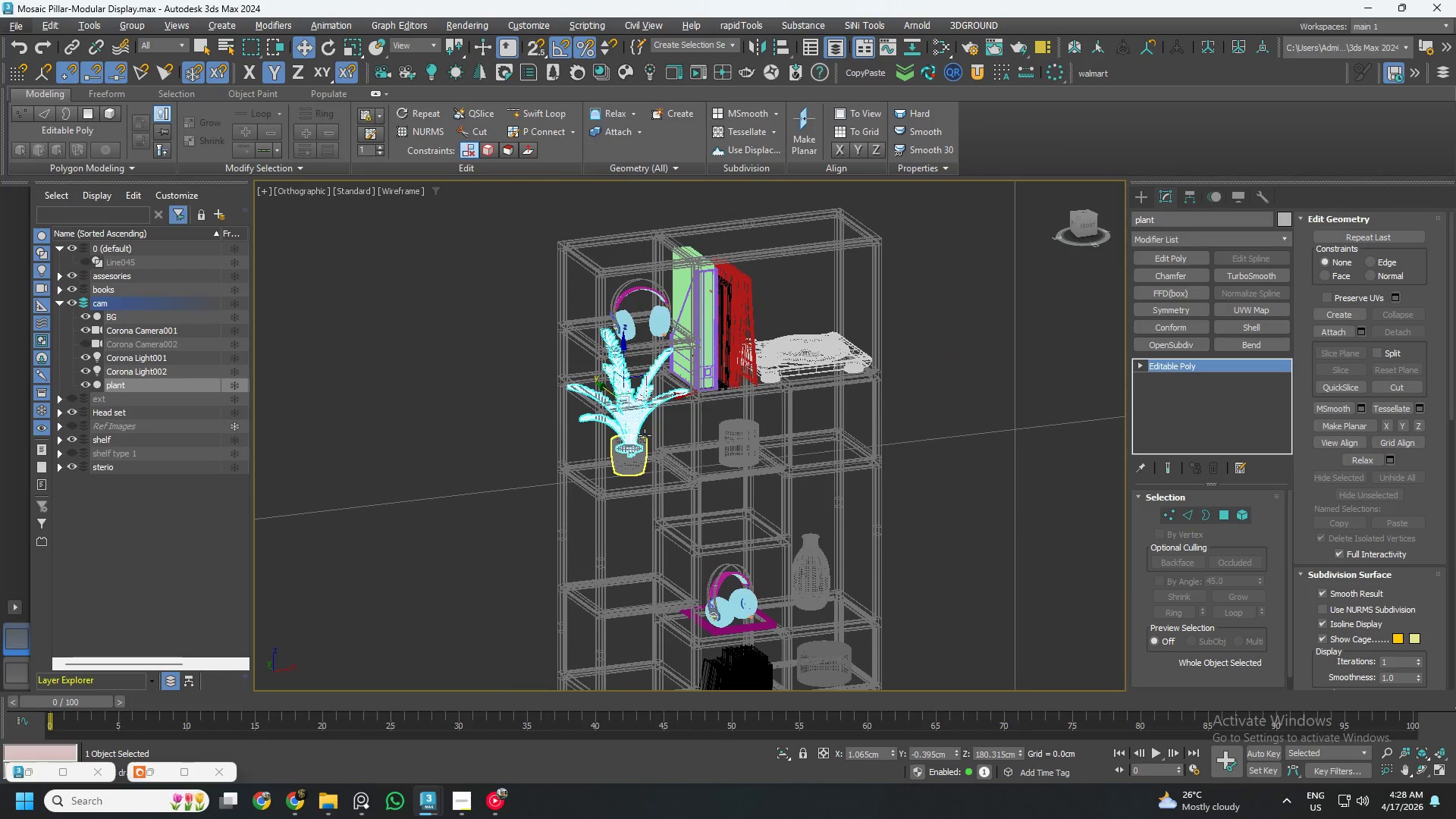 
left_click([641, 435])
 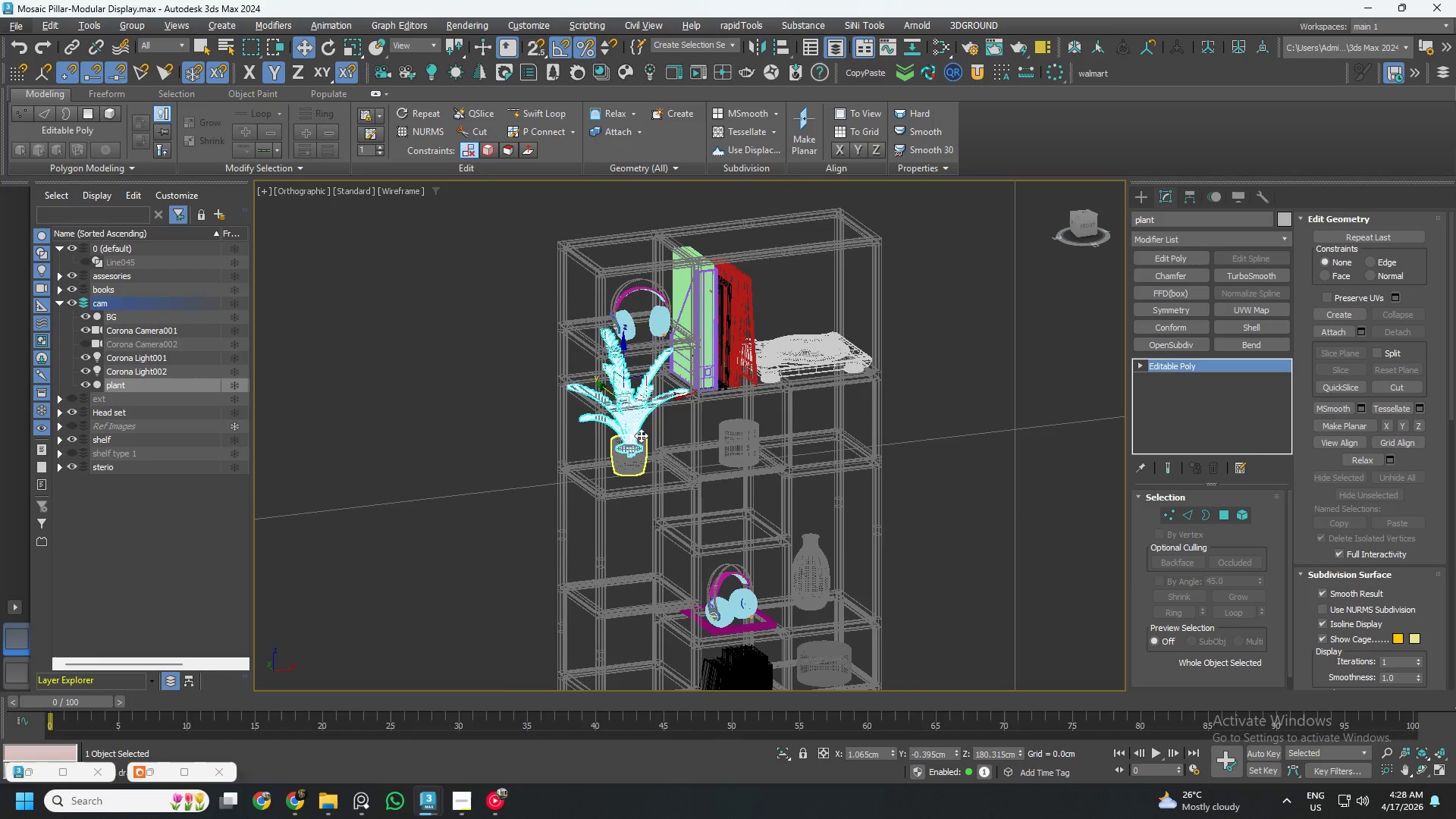 
key(F4)
 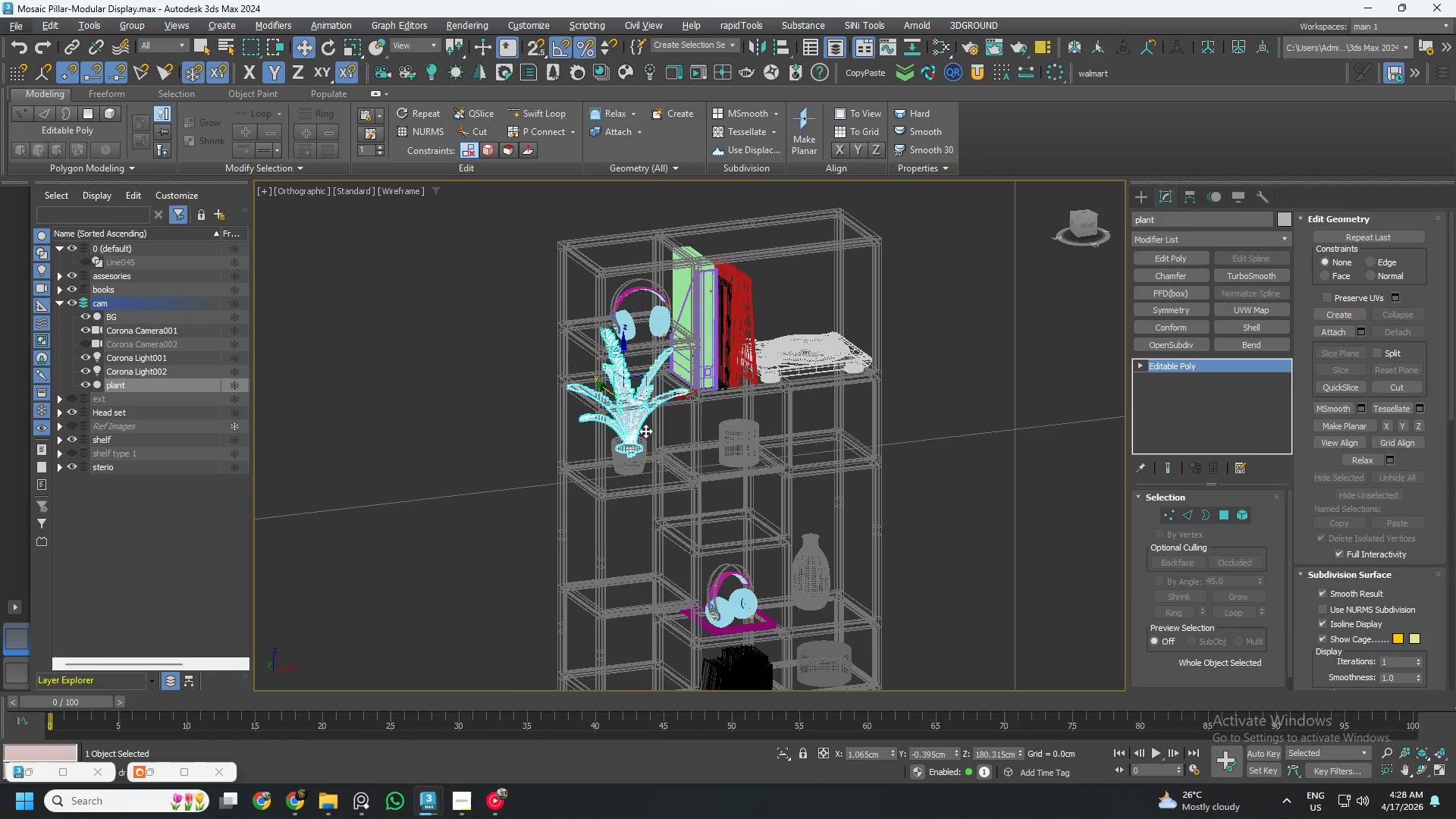 
hold_key(key=AltLeft, duration=0.75)
 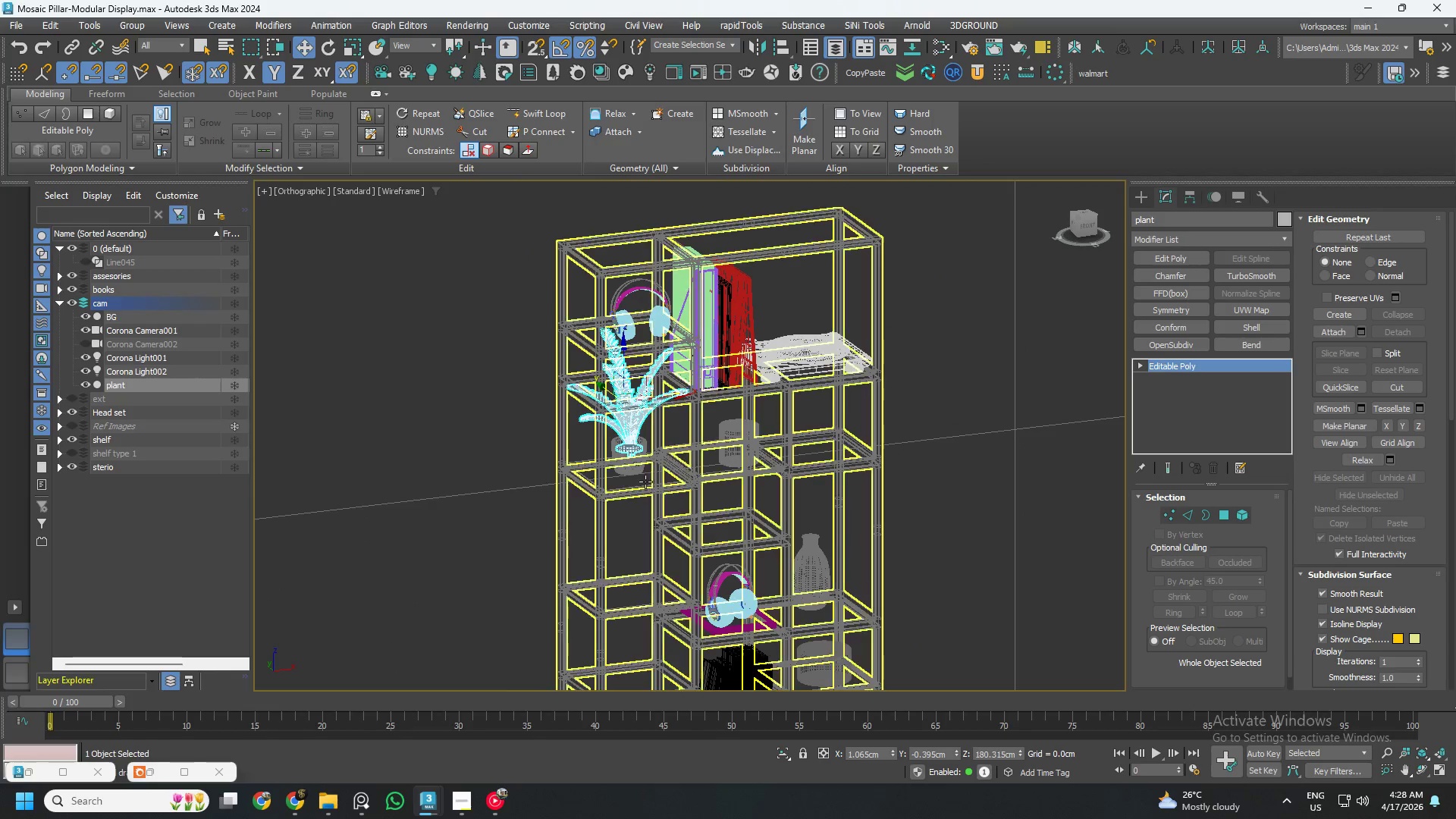 
key(F3)
 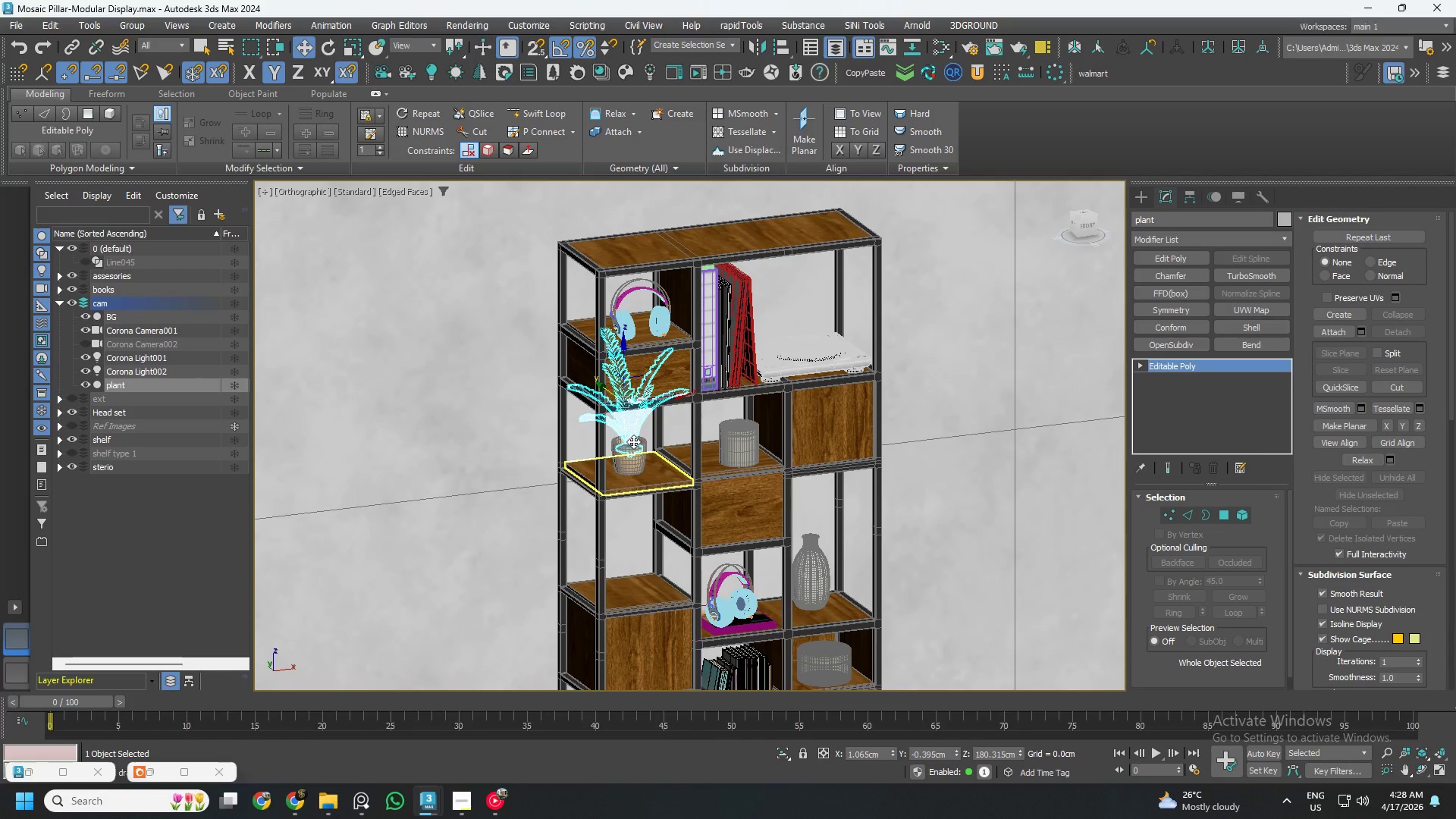 
scroll: coordinate [633, 458], scroll_direction: up, amount: 4.0
 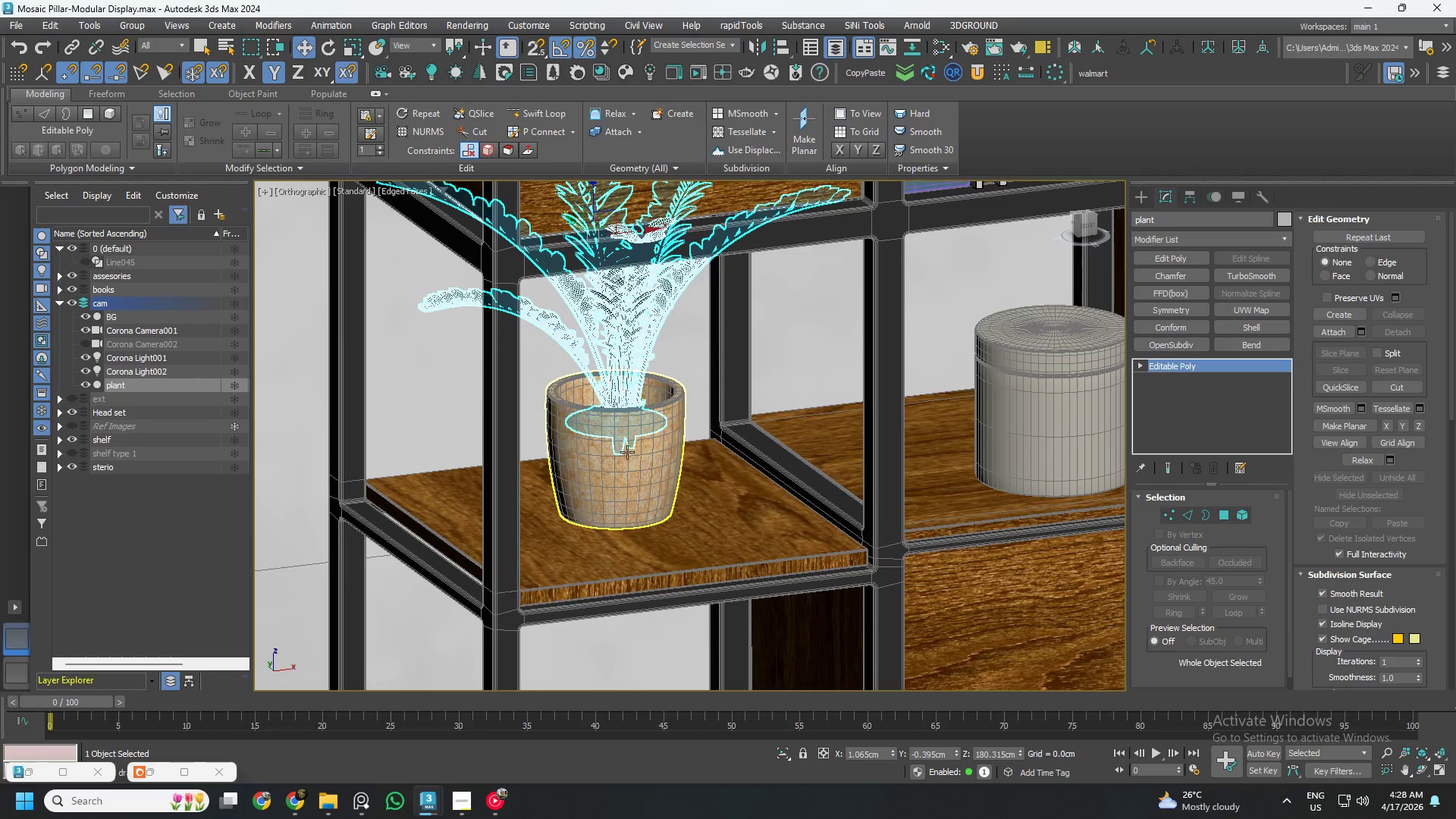 
key(F4)
 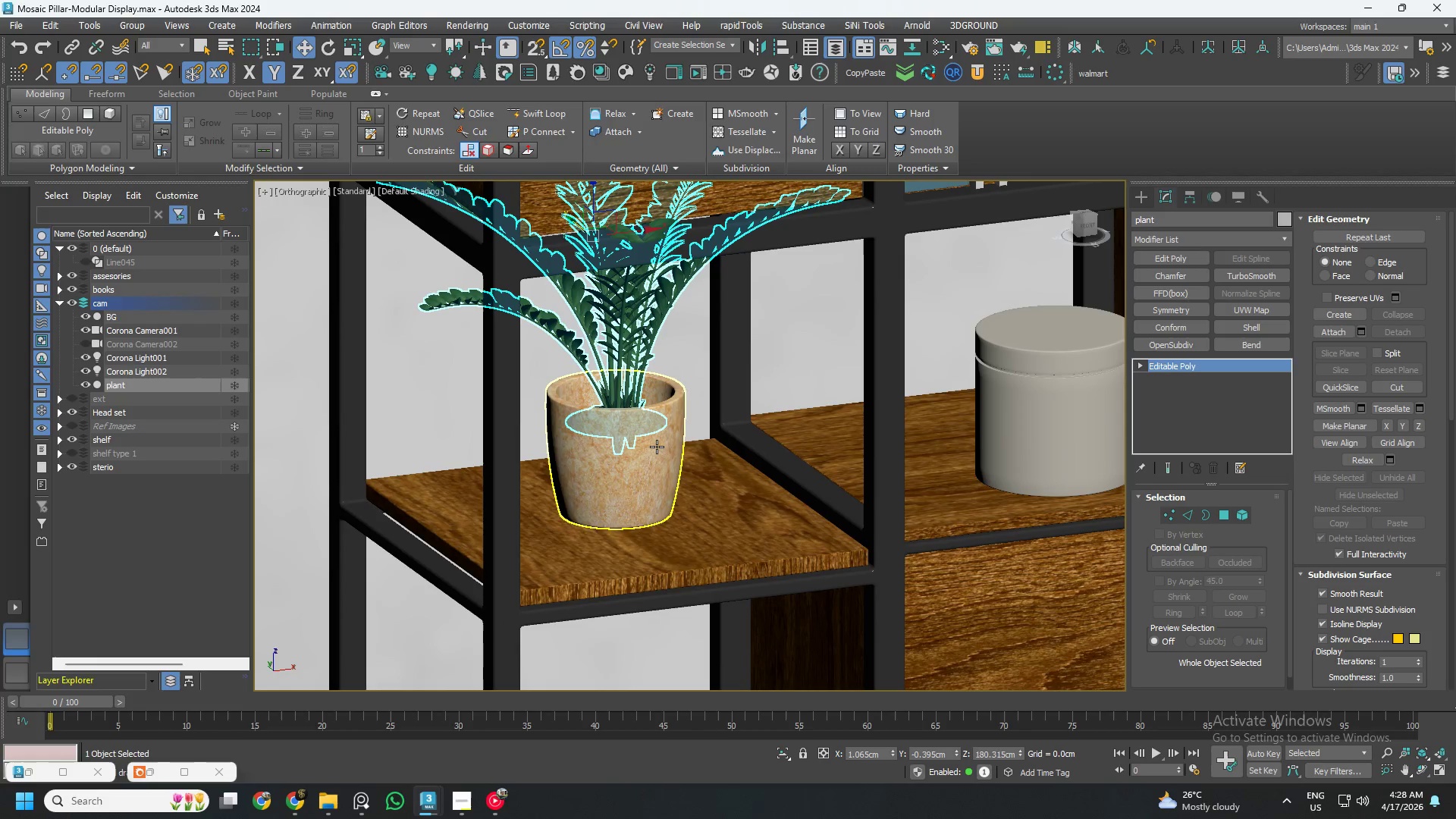 
hold_key(key=AltLeft, duration=2.06)
 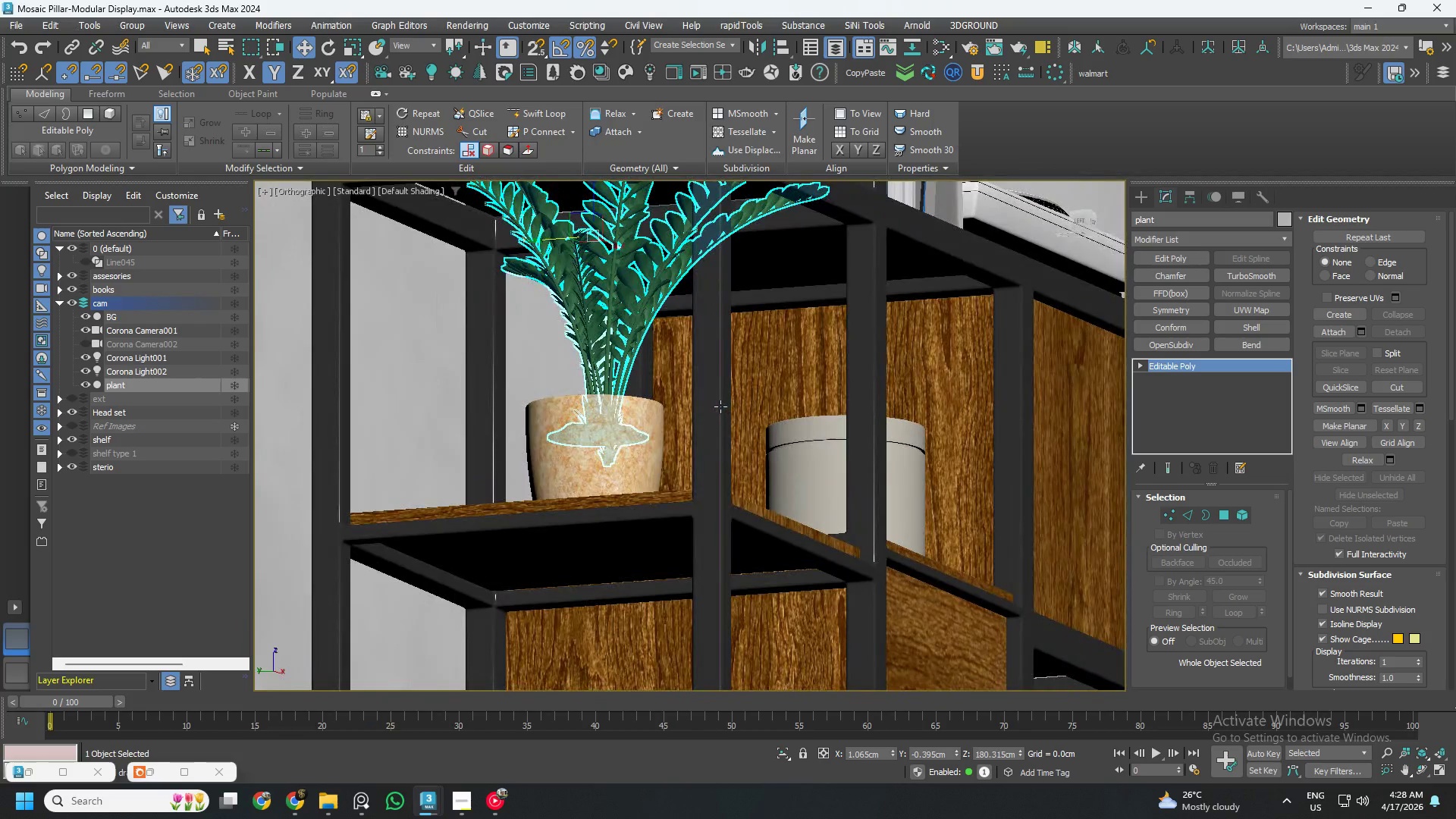 
hold_key(key=AltLeft, duration=4.16)
 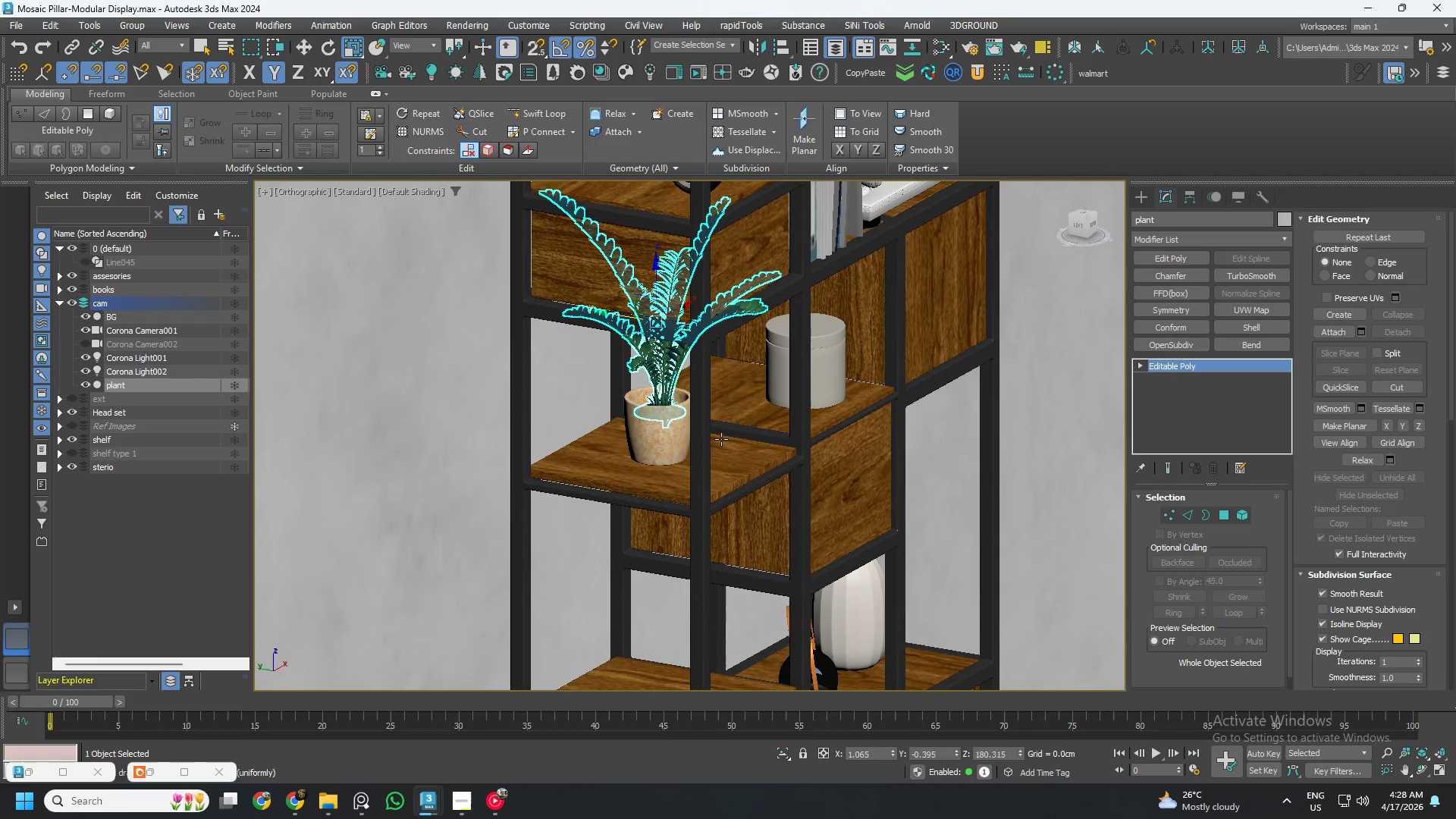 
scroll: coordinate [719, 406], scroll_direction: down, amount: 2.0
 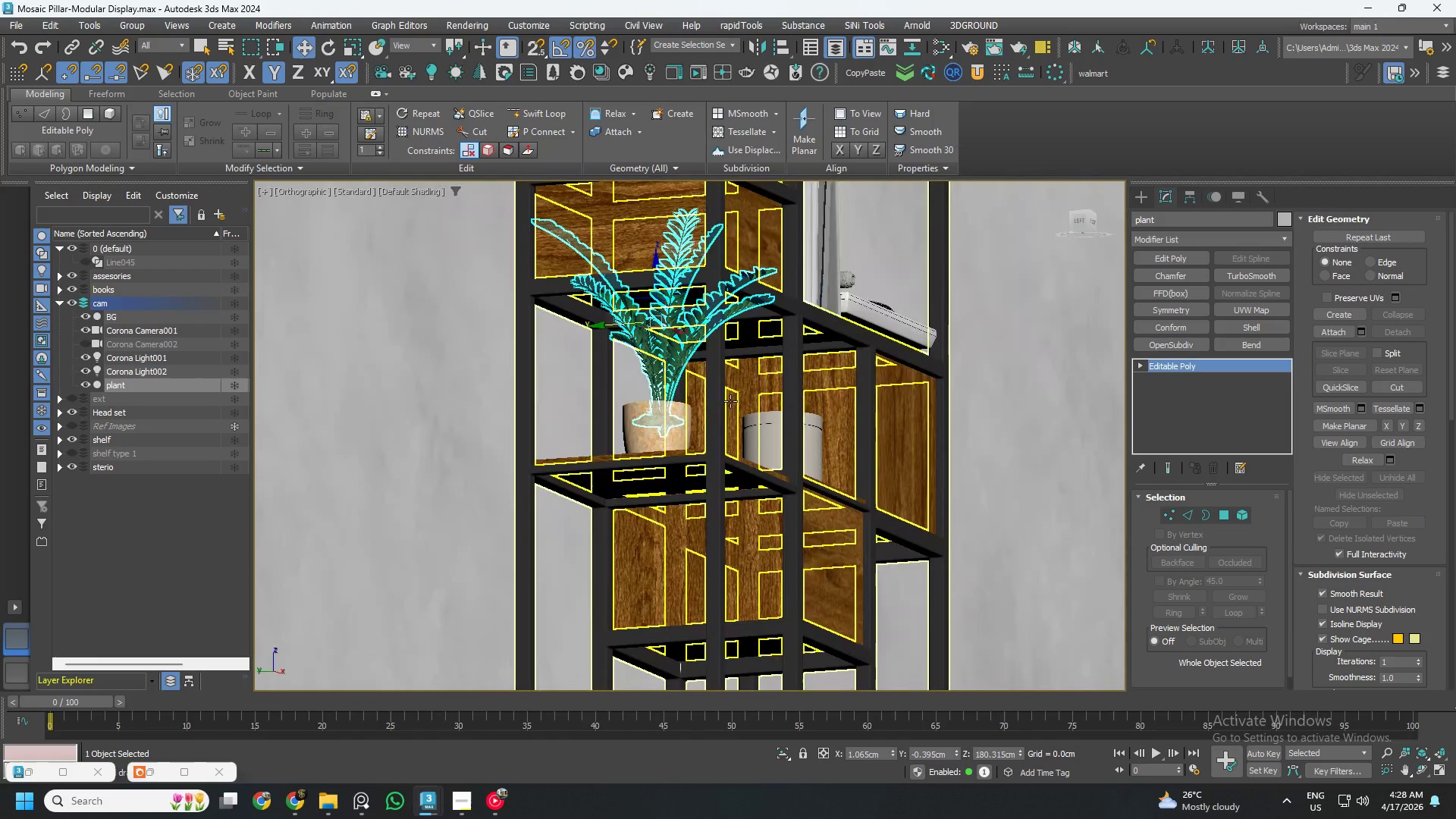 
key(R)
 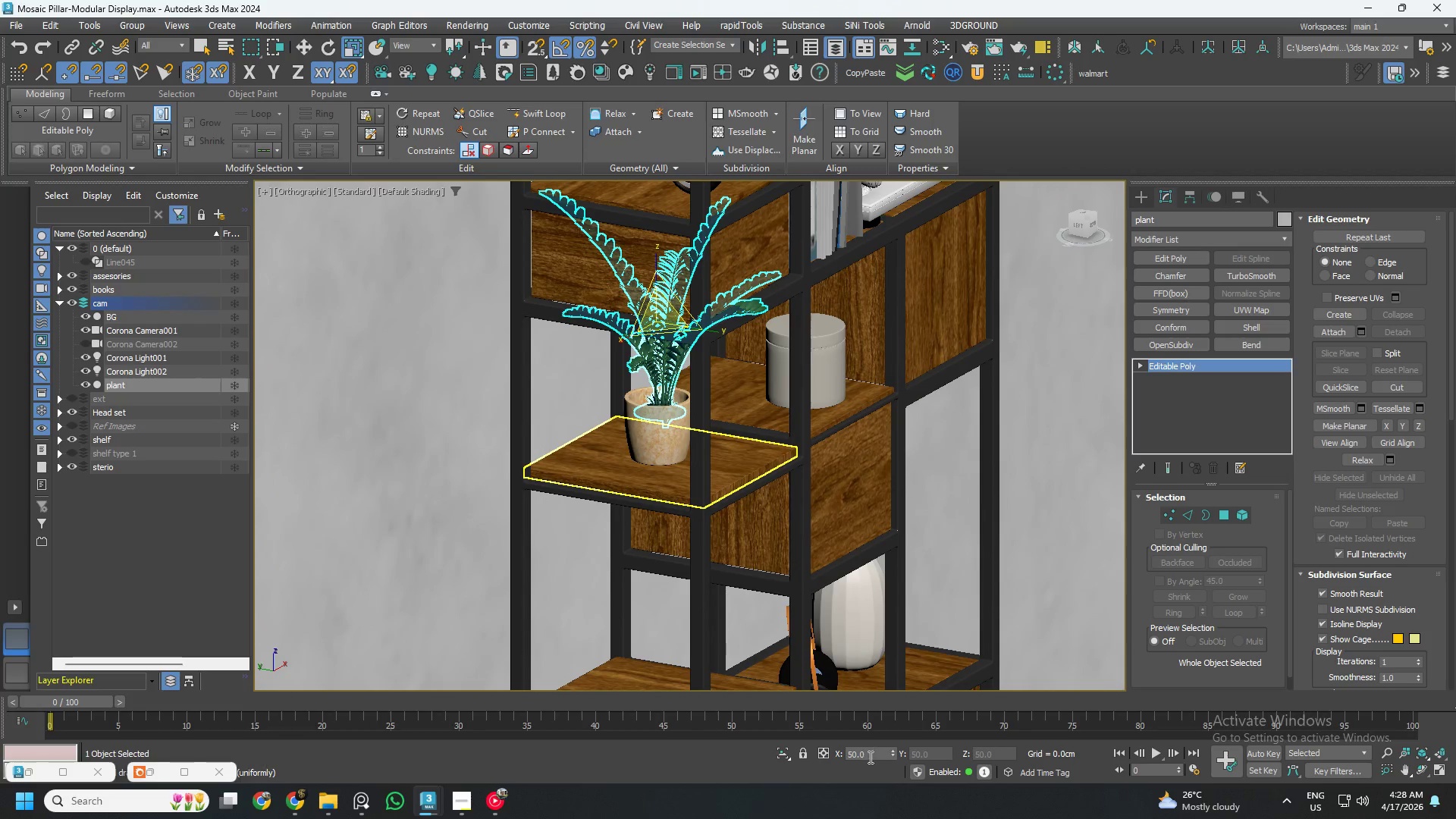 
double_click([869, 757])
 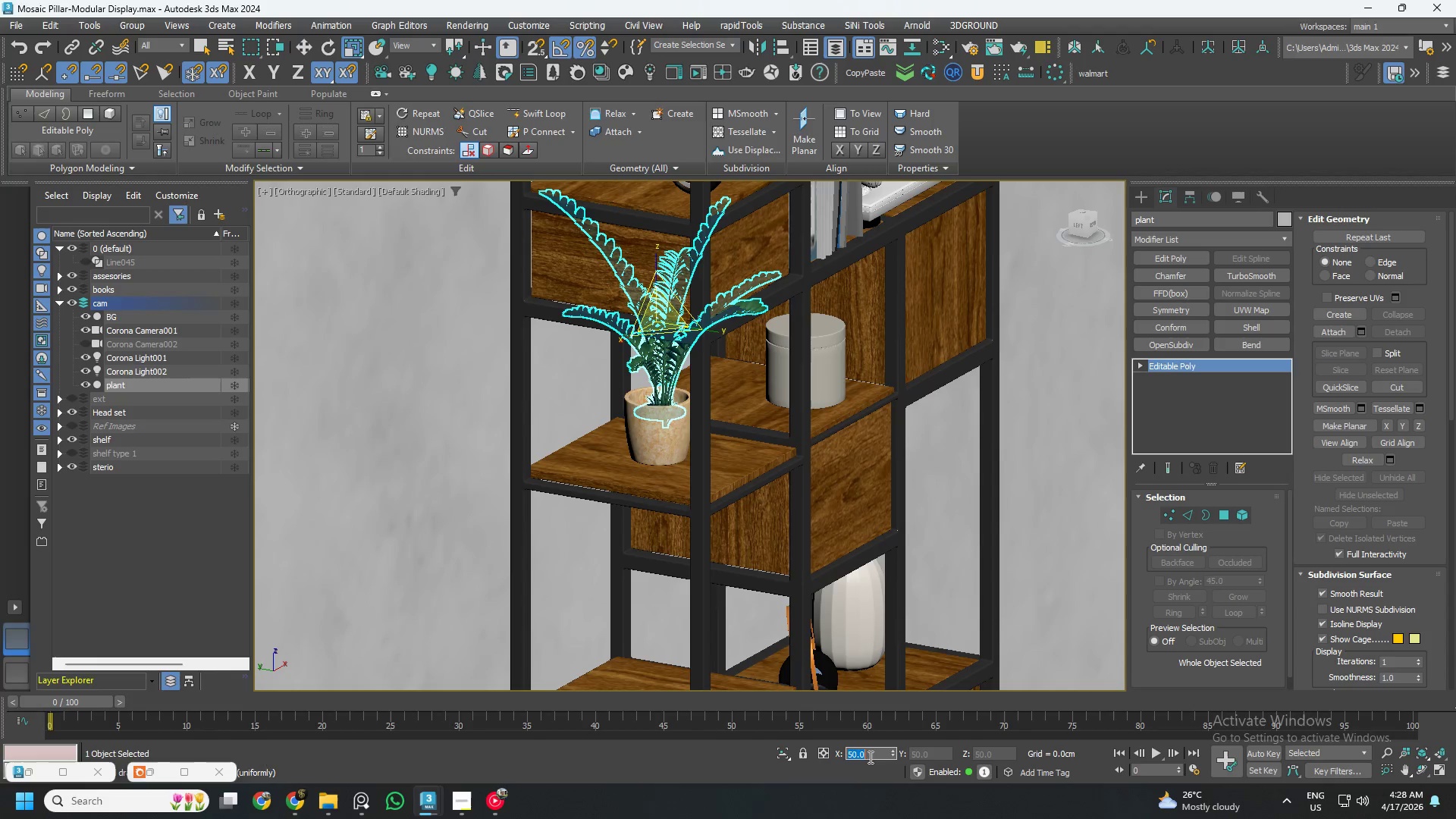 
key(Numpad2)
 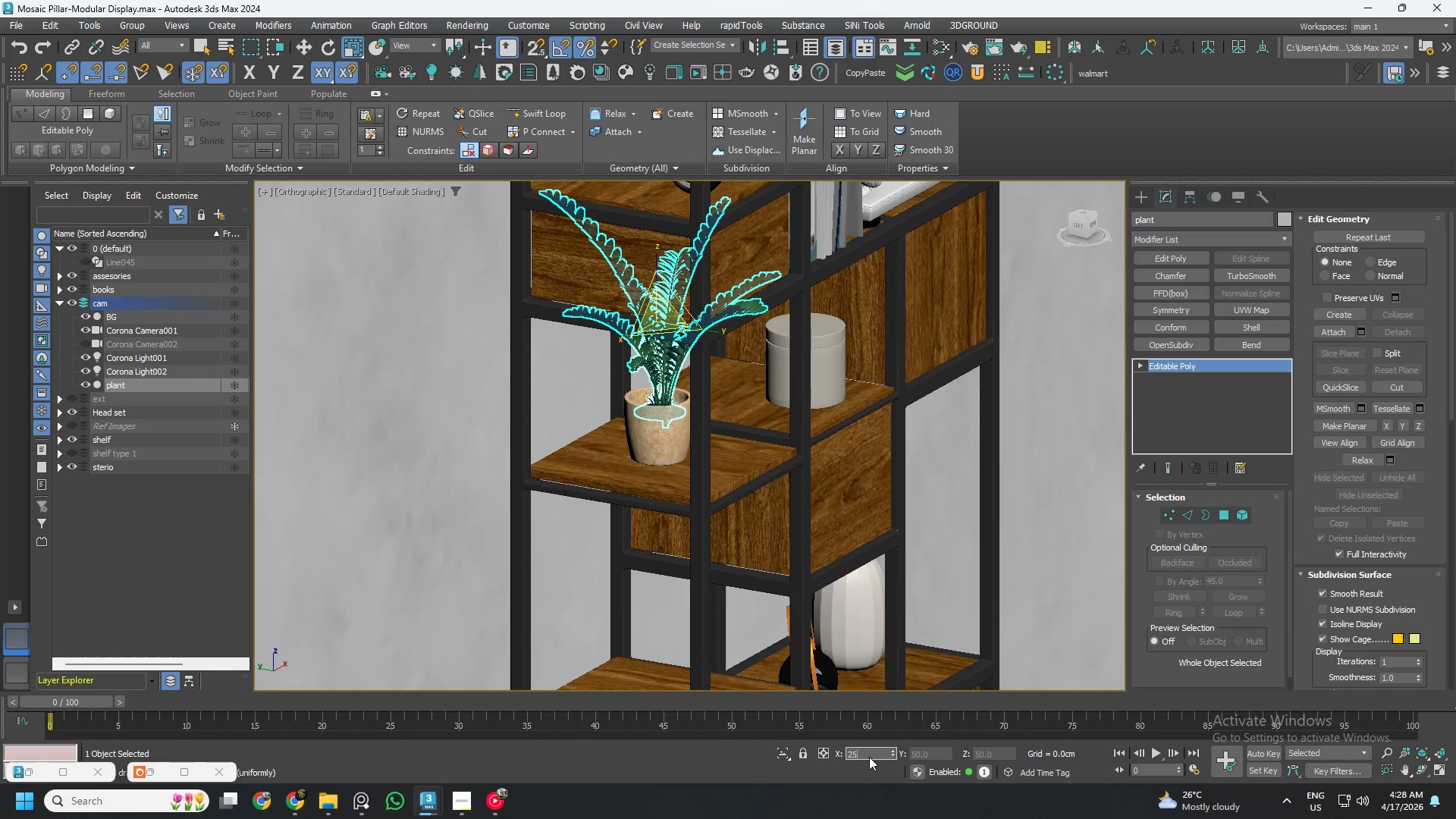 
key(Numpad5)
 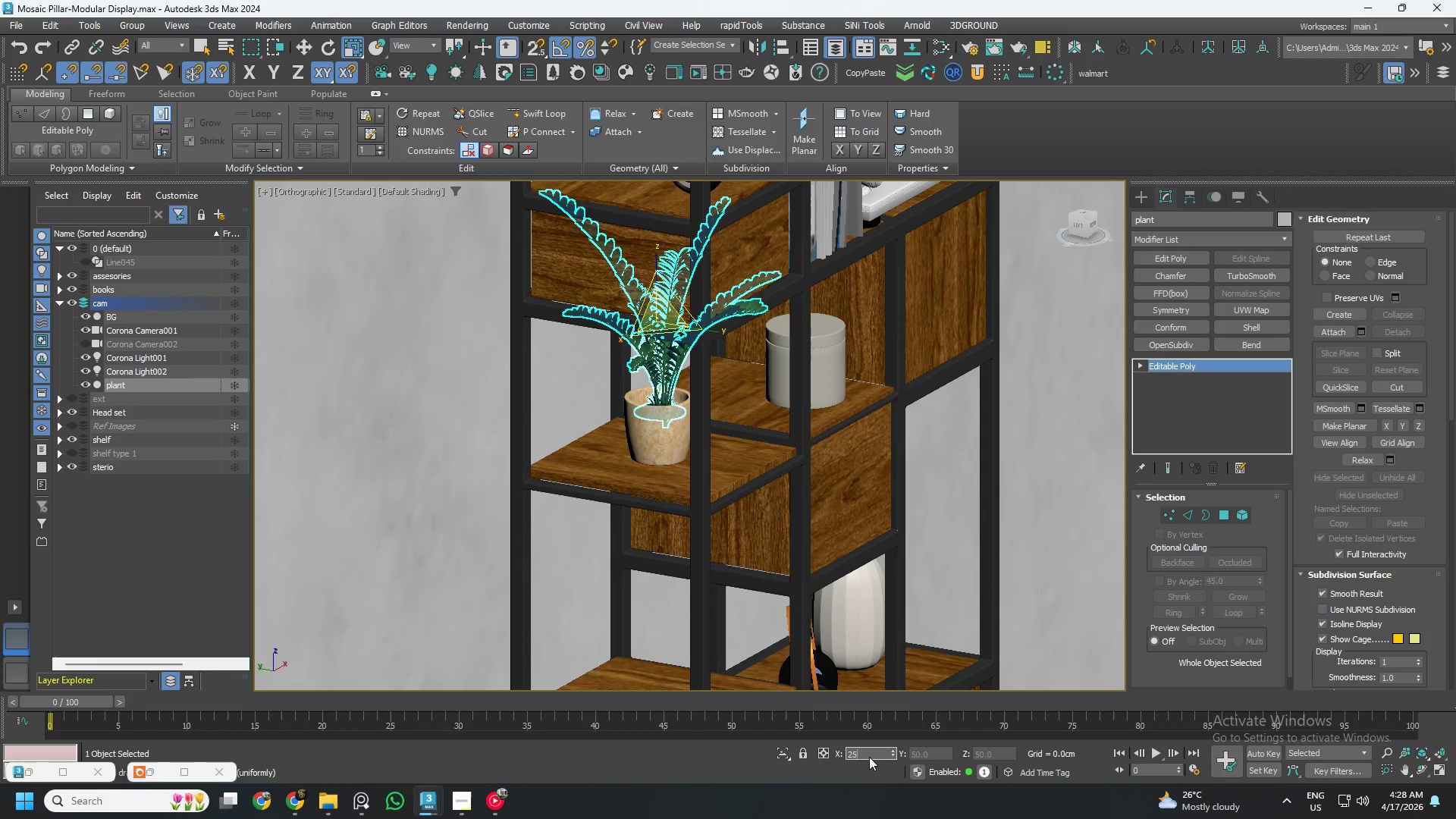 
key(NumpadEnter)
 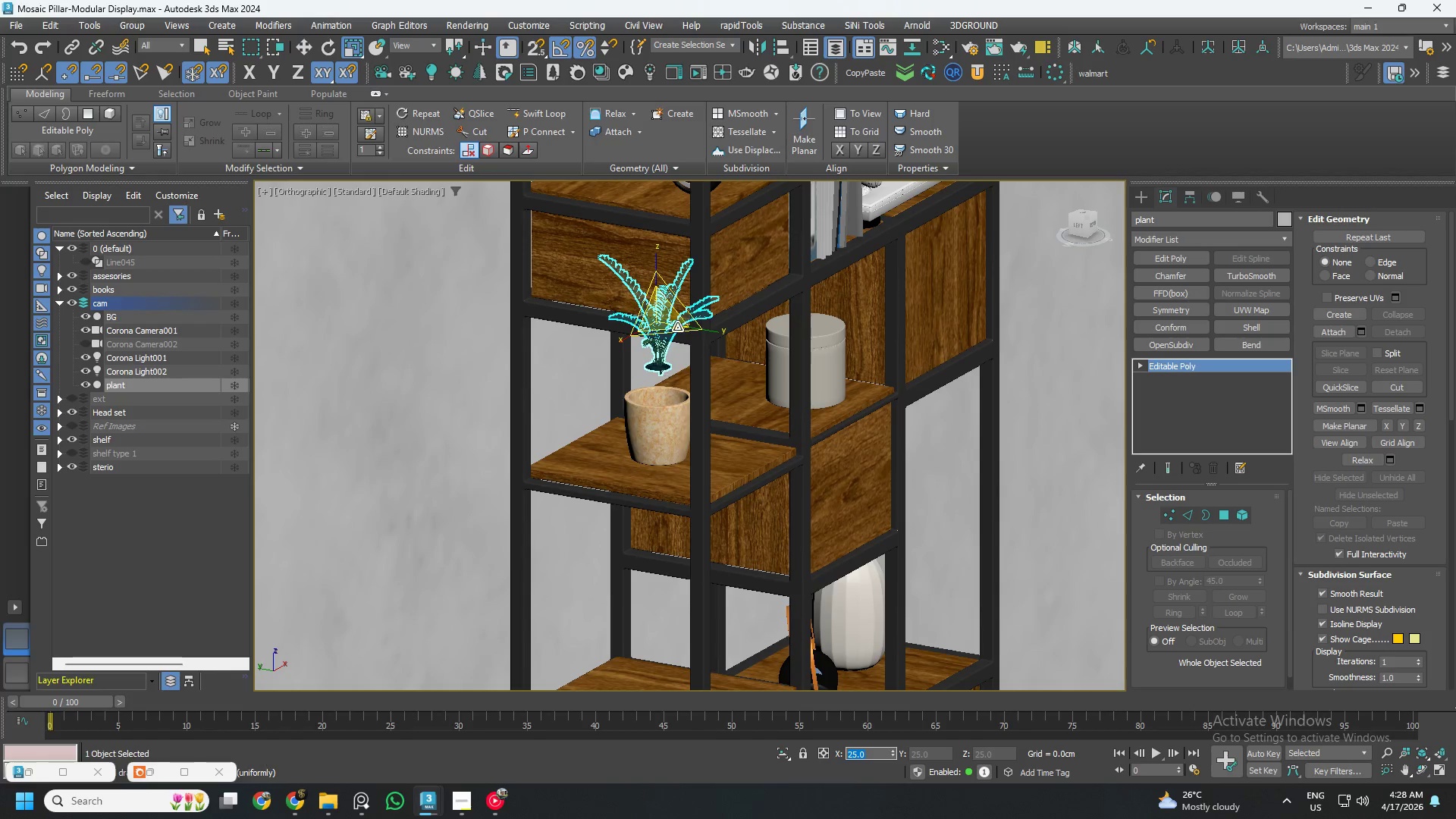 
hold_key(key=AltLeft, duration=1.17)
 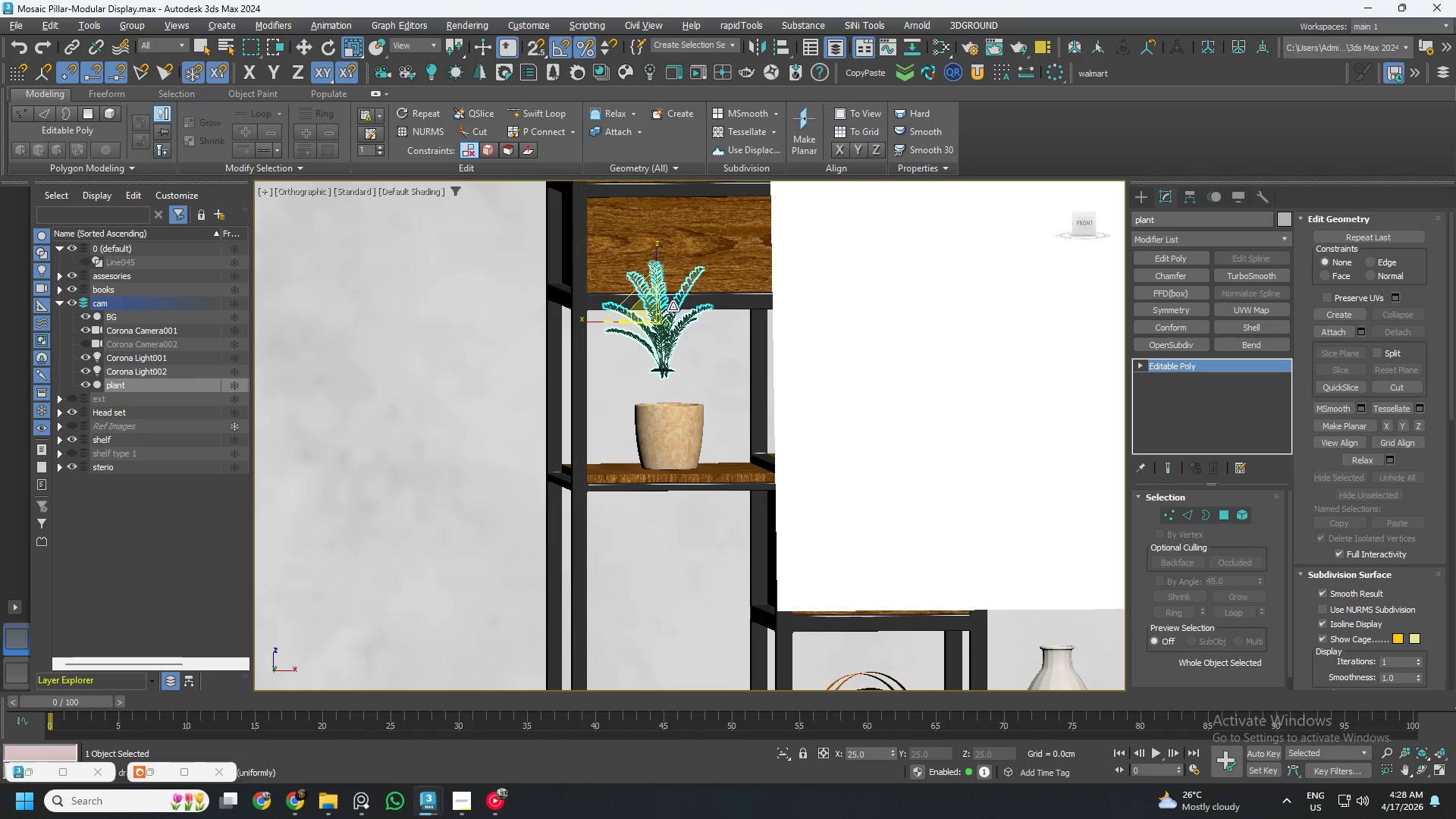 
key(W)
 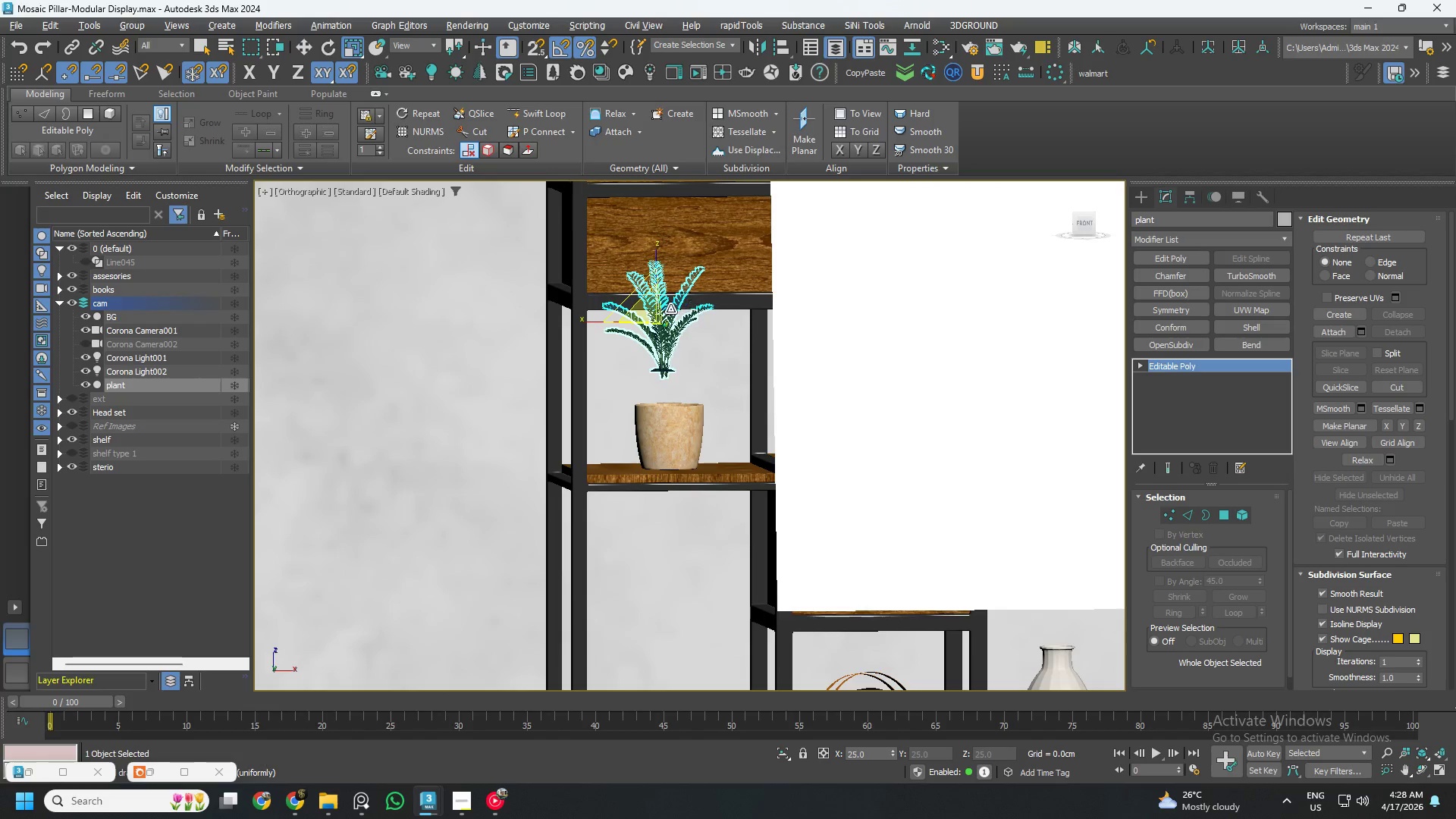 
left_click([645, 311])
 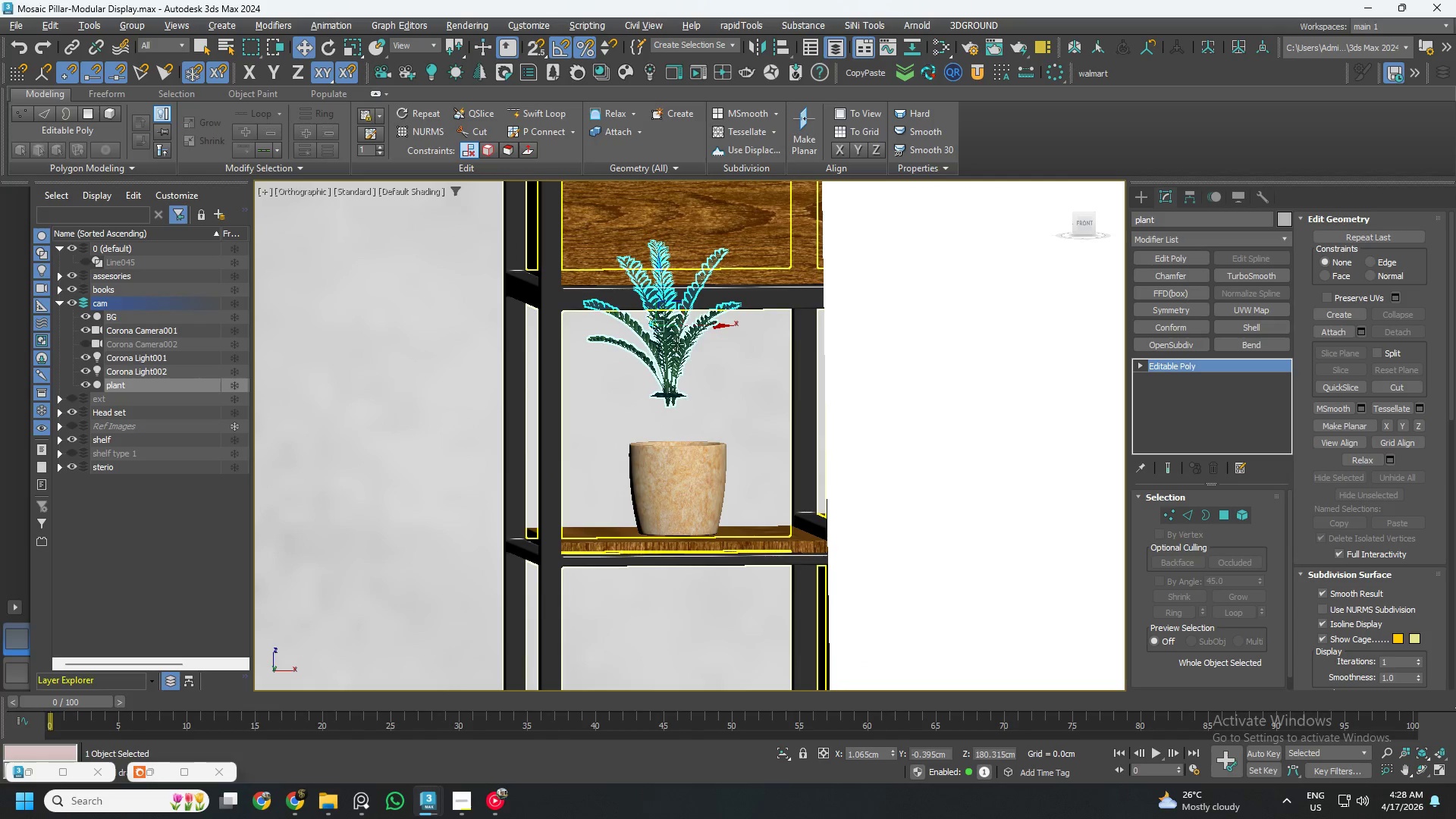 
scroll: coordinate [655, 314], scroll_direction: up, amount: 4.0
 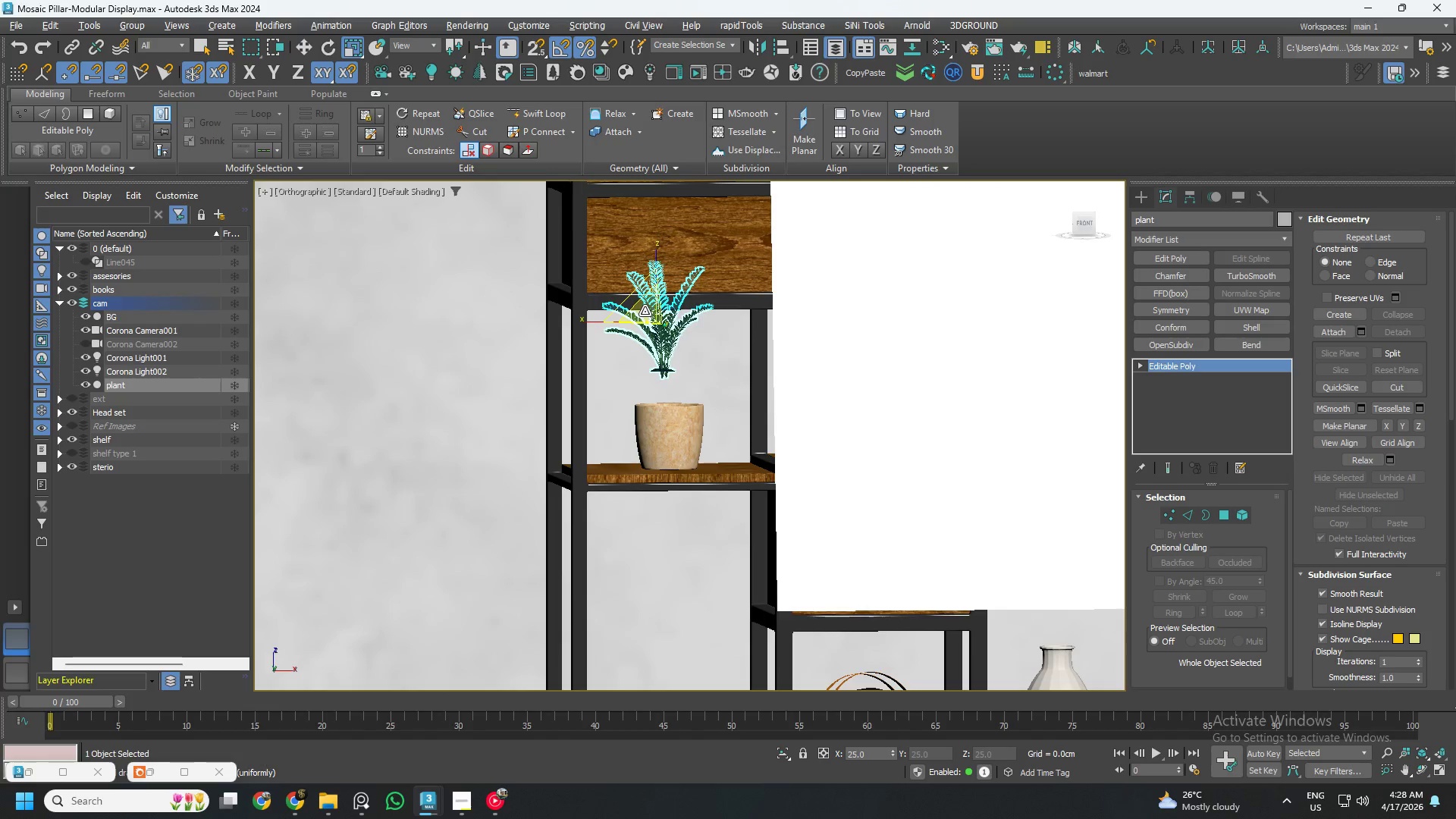 
left_click([670, 353])
 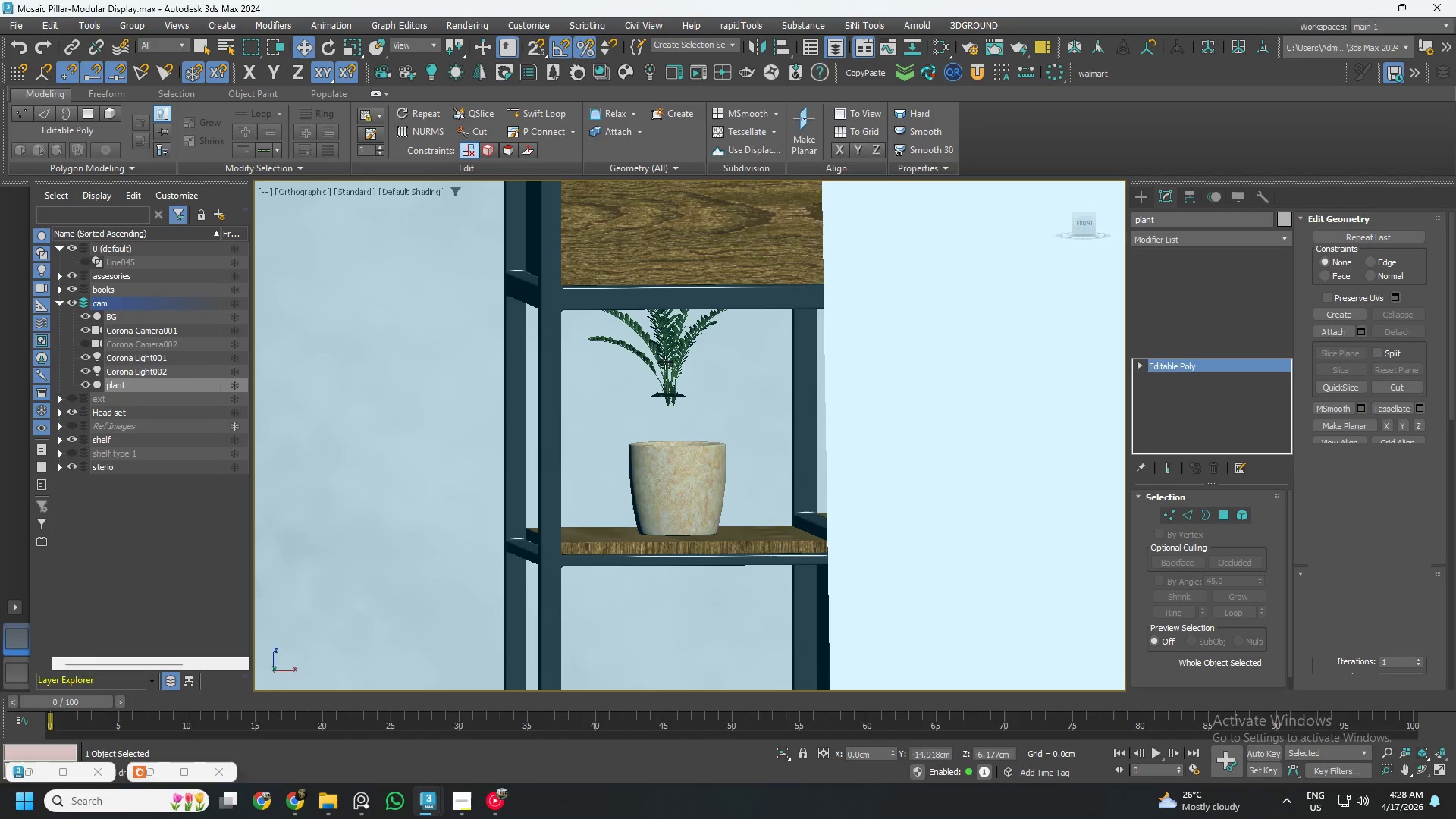 
scroll: coordinate [667, 349], scroll_direction: up, amount: 5.0
 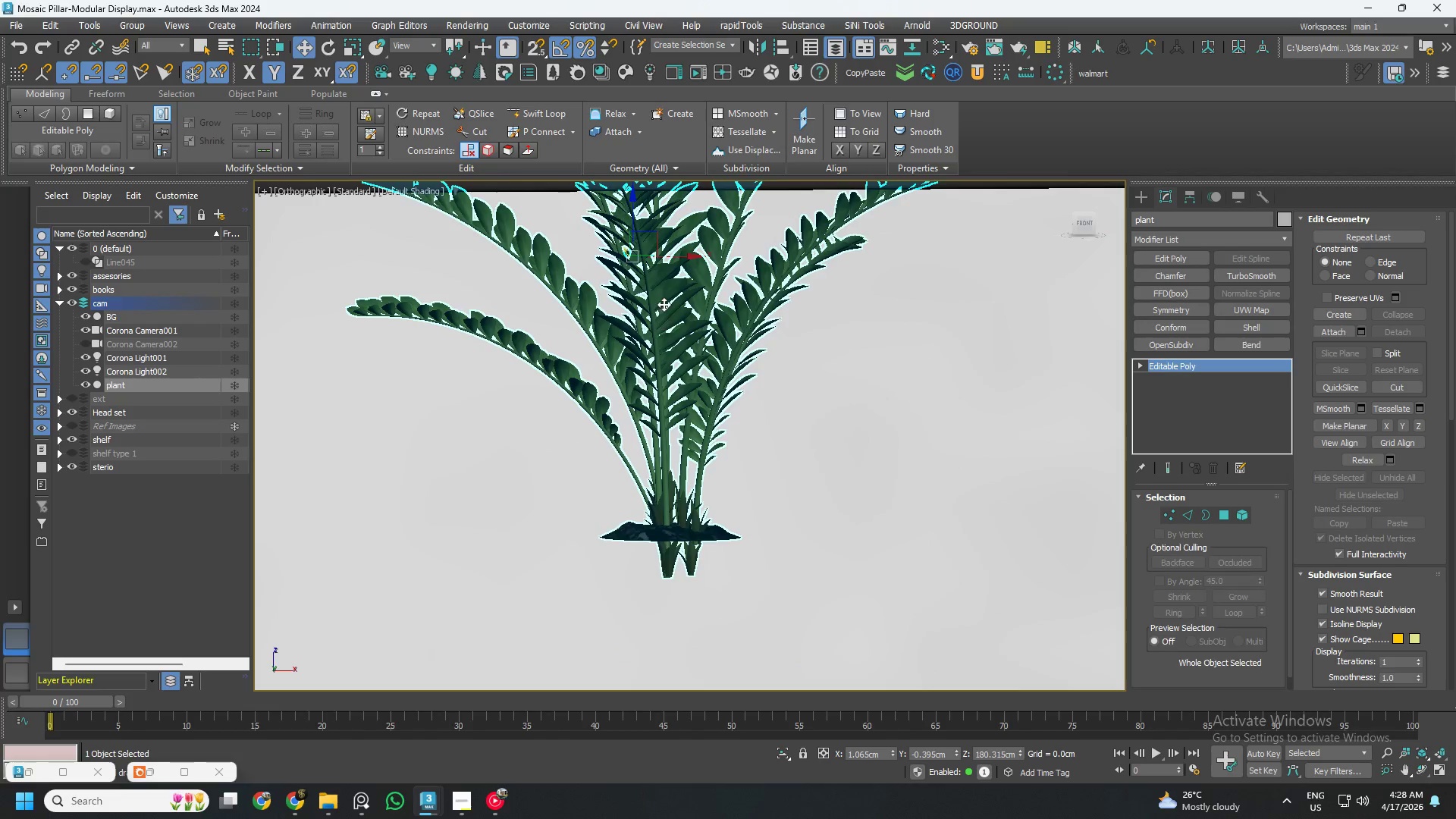 
scroll: coordinate [654, 297], scroll_direction: down, amount: 2.0
 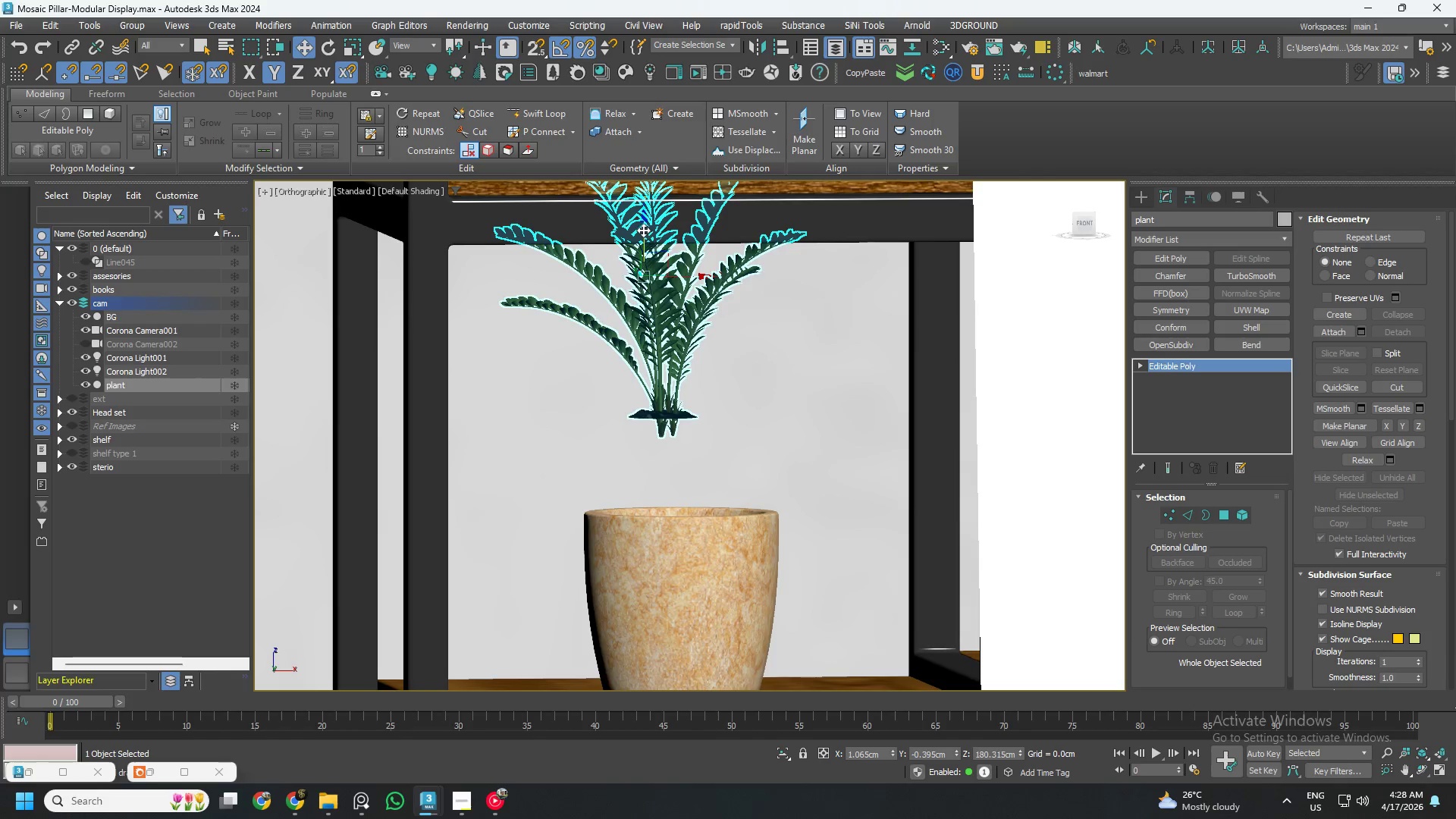 
left_click_drag(start_coordinate=[643, 230], to_coordinate=[661, 371])
 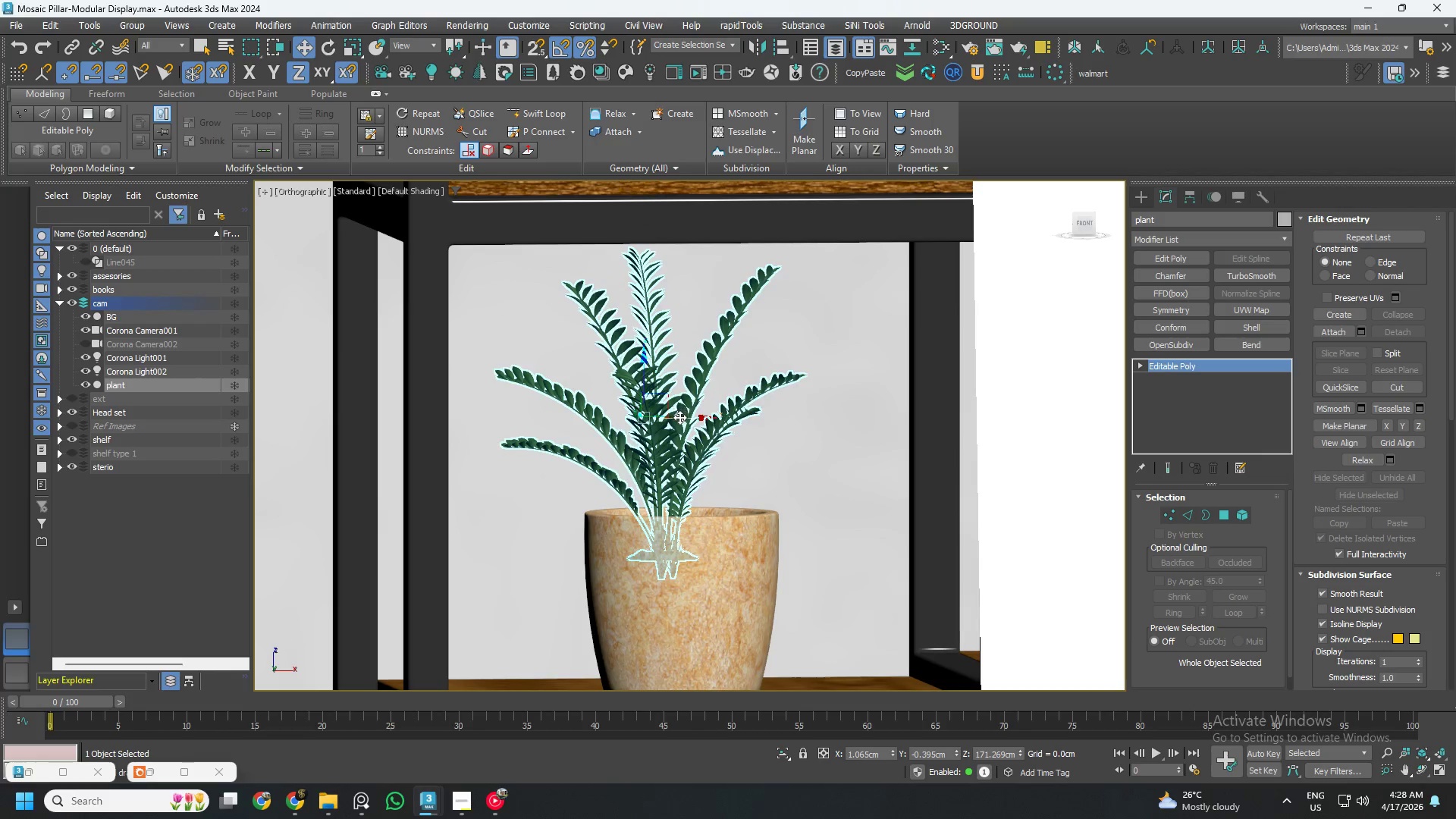 
left_click_drag(start_coordinate=[679, 418], to_coordinate=[701, 420])
 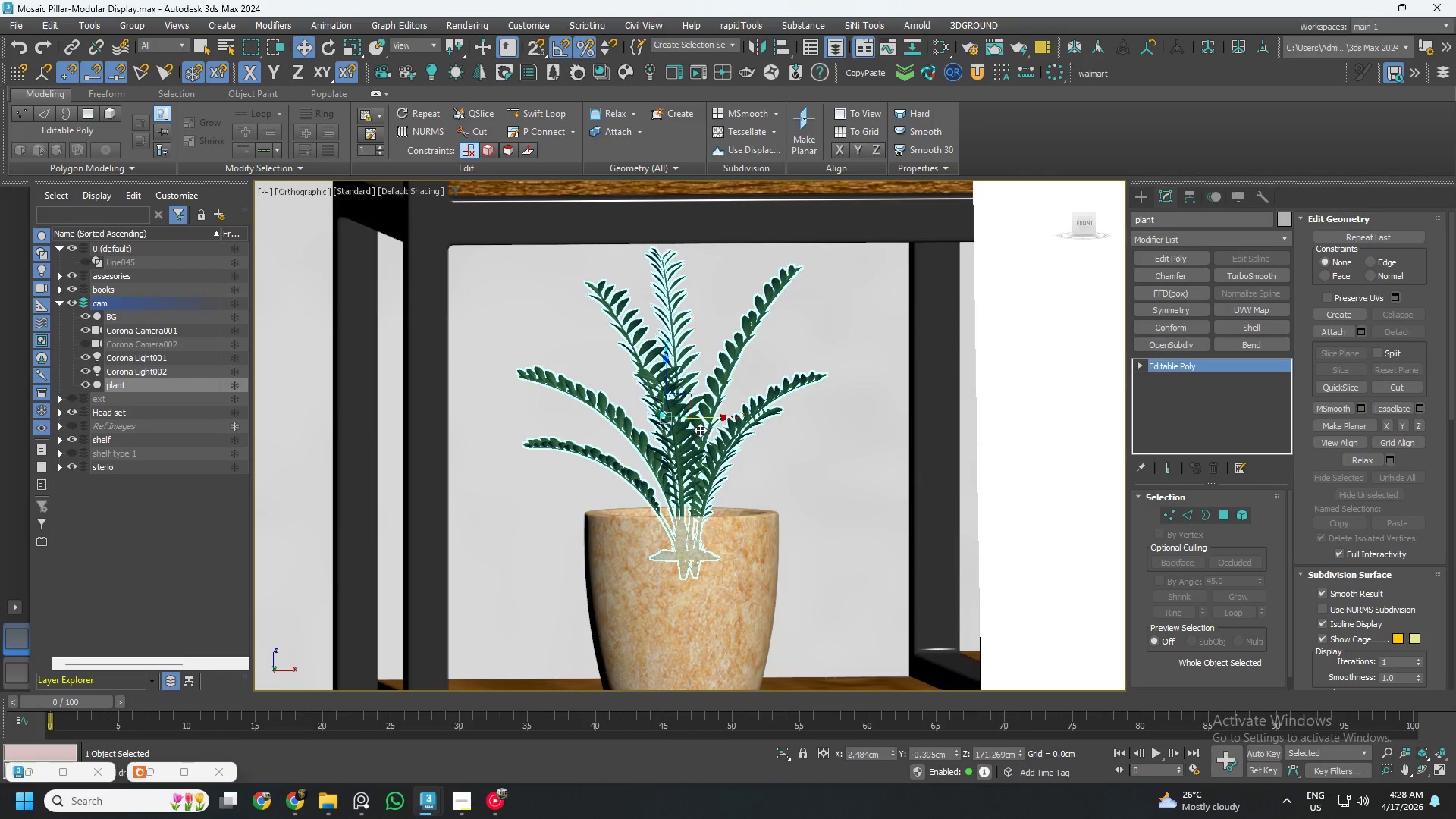 
hold_key(key=AltLeft, duration=0.81)
 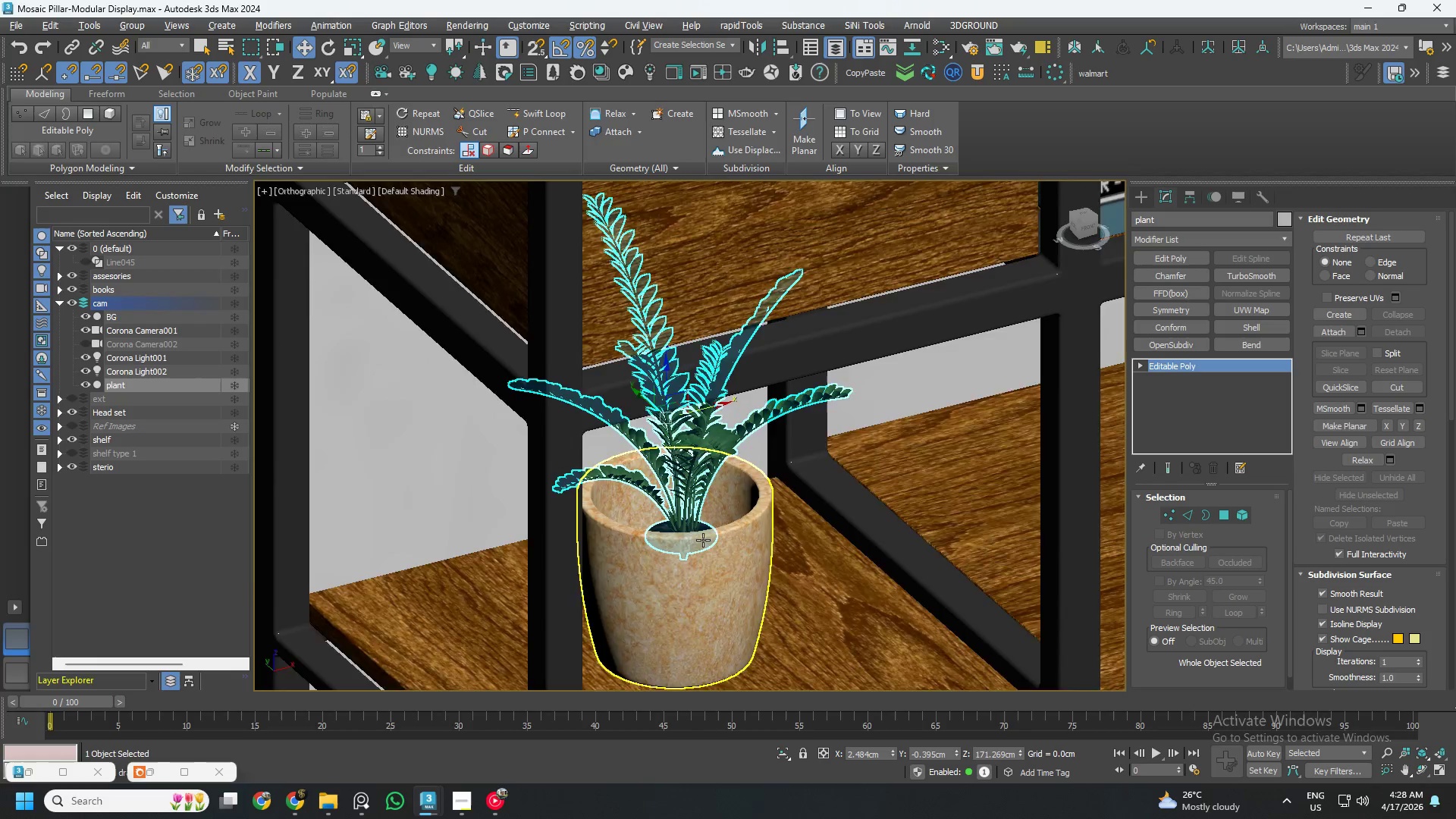 
scroll: coordinate [700, 519], scroll_direction: up, amount: 4.0
 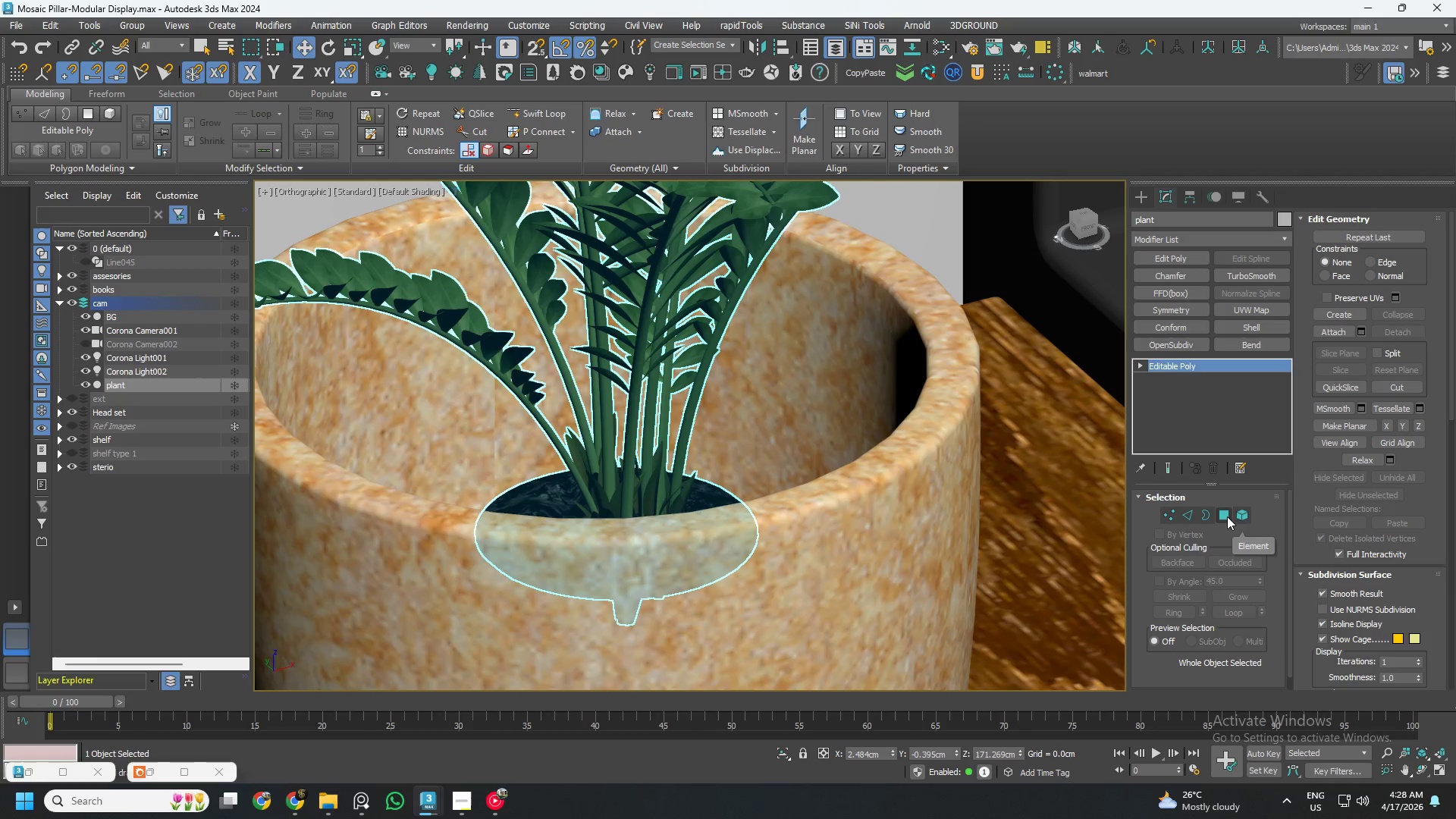 
left_click([1241, 516])
 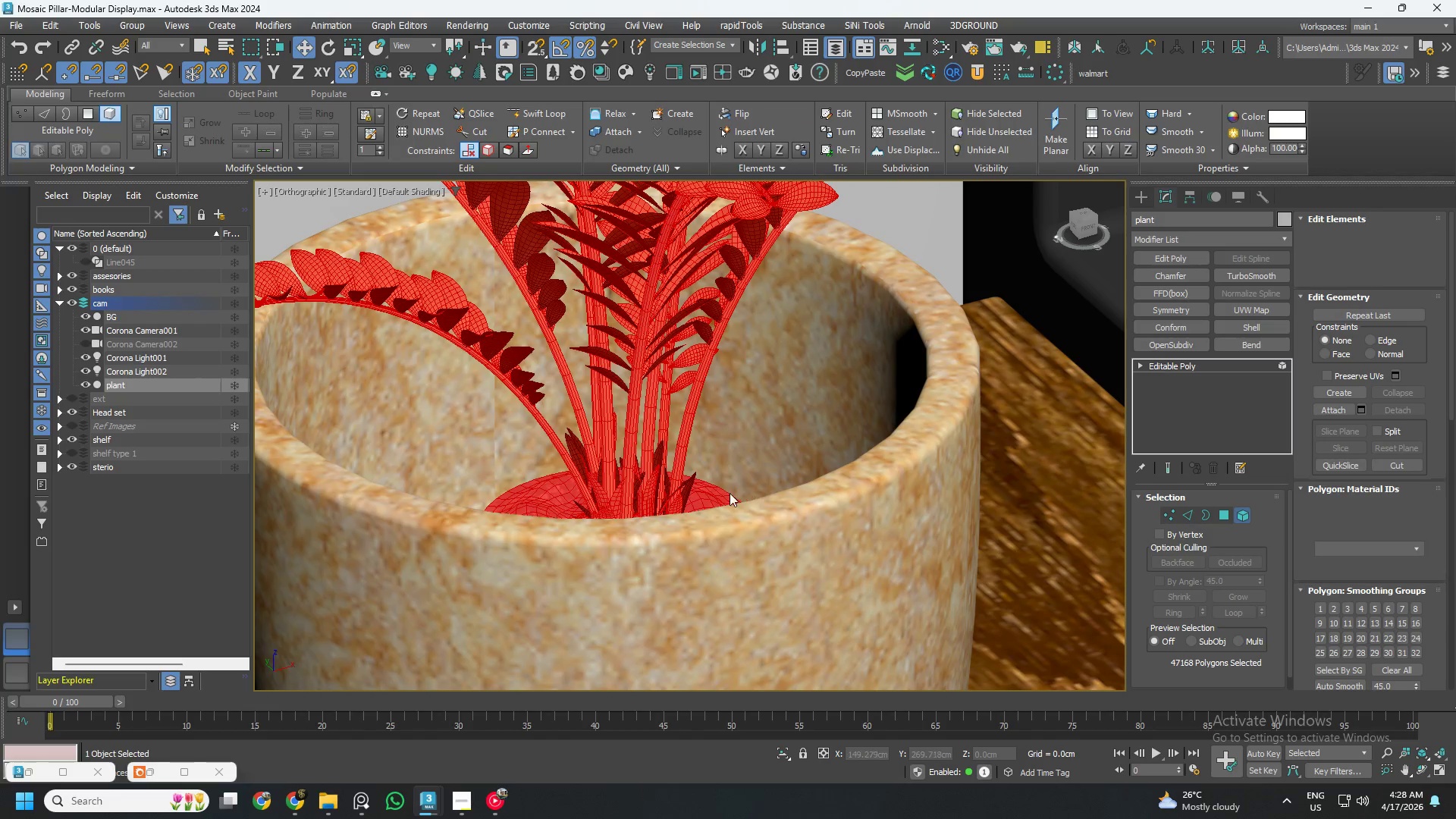 
left_click([711, 494])
 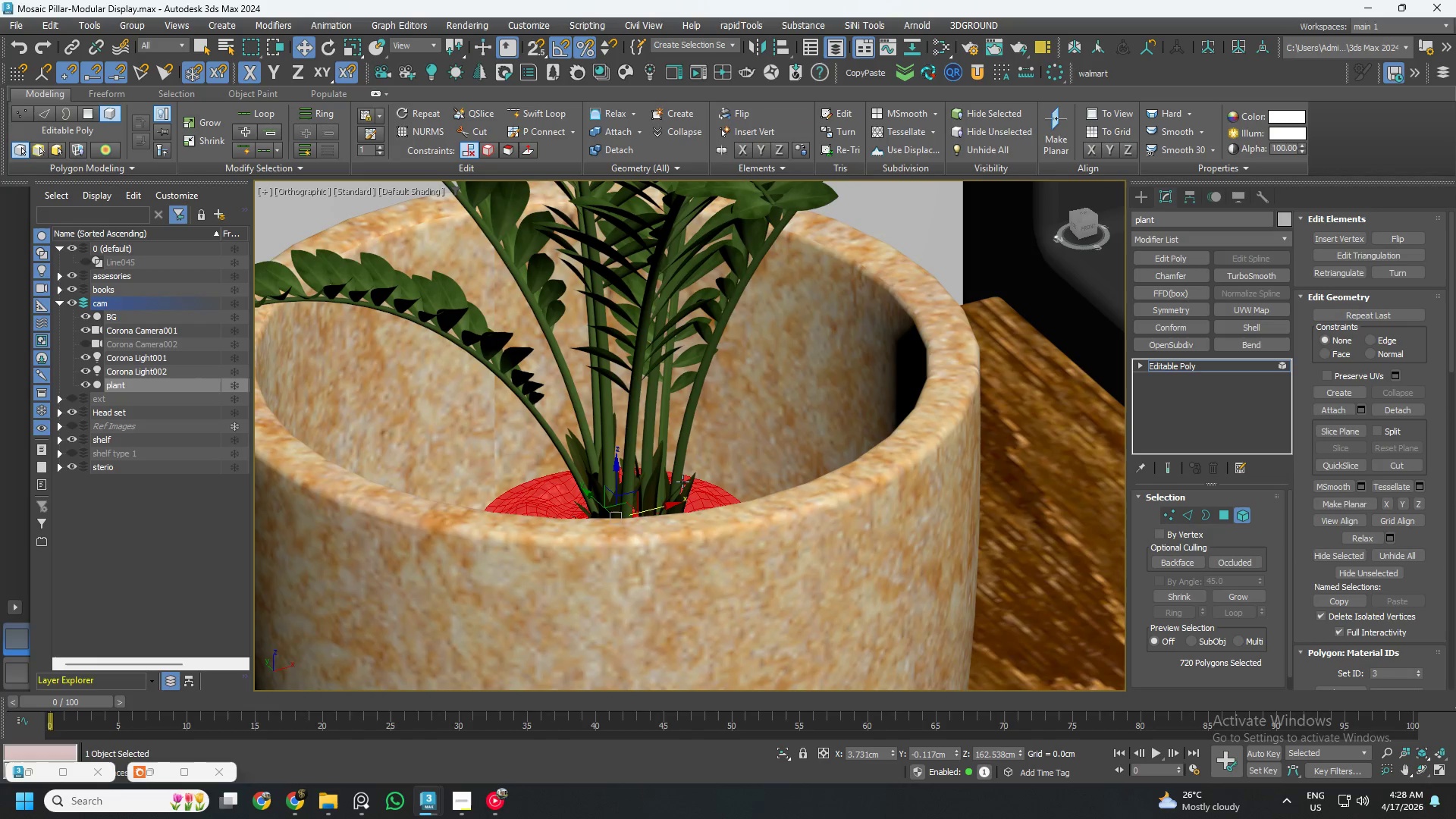 
hold_key(key=AltLeft, duration=0.61)
 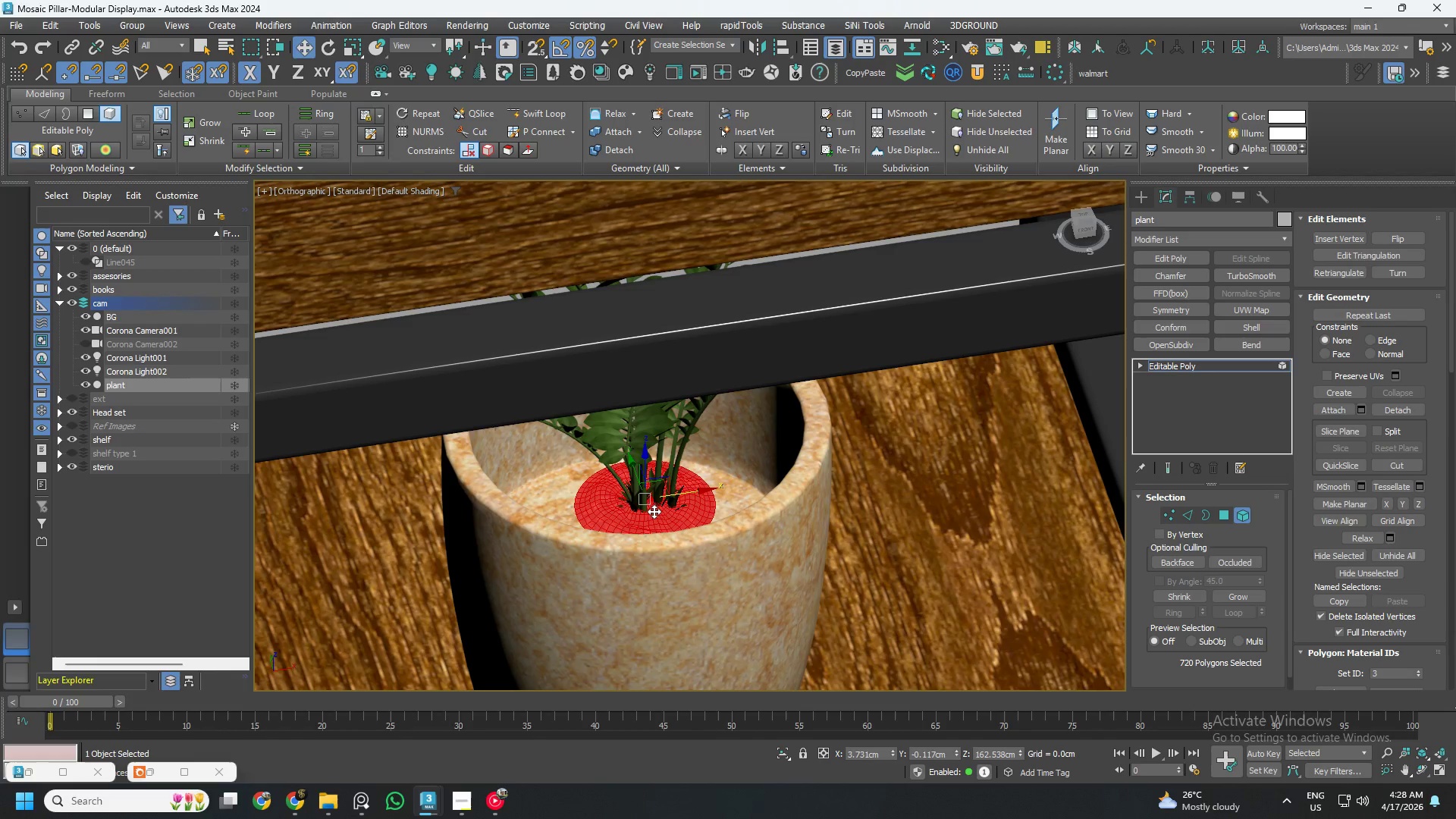 
scroll: coordinate [673, 479], scroll_direction: down, amount: 2.0
 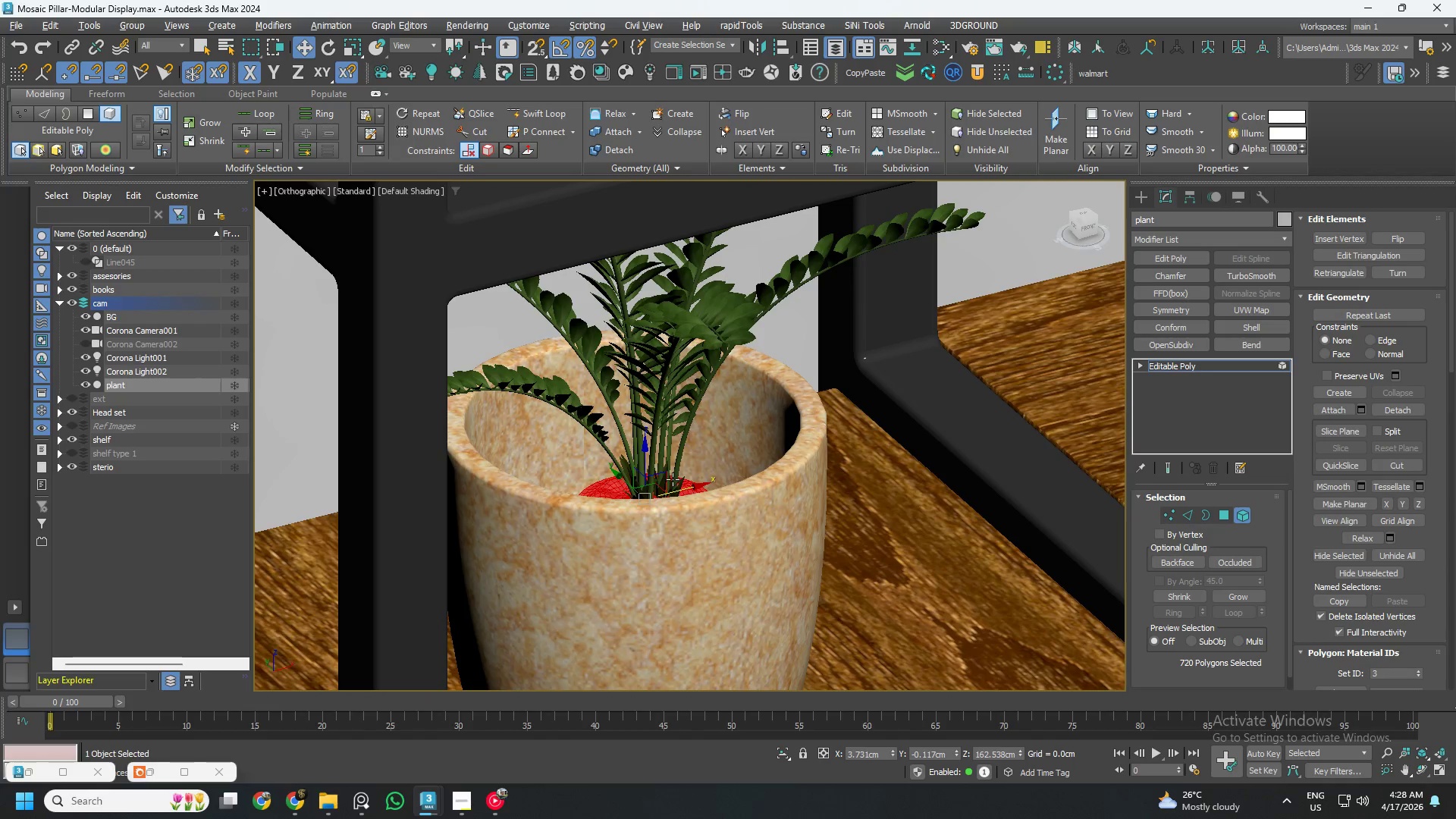 
key(R)
 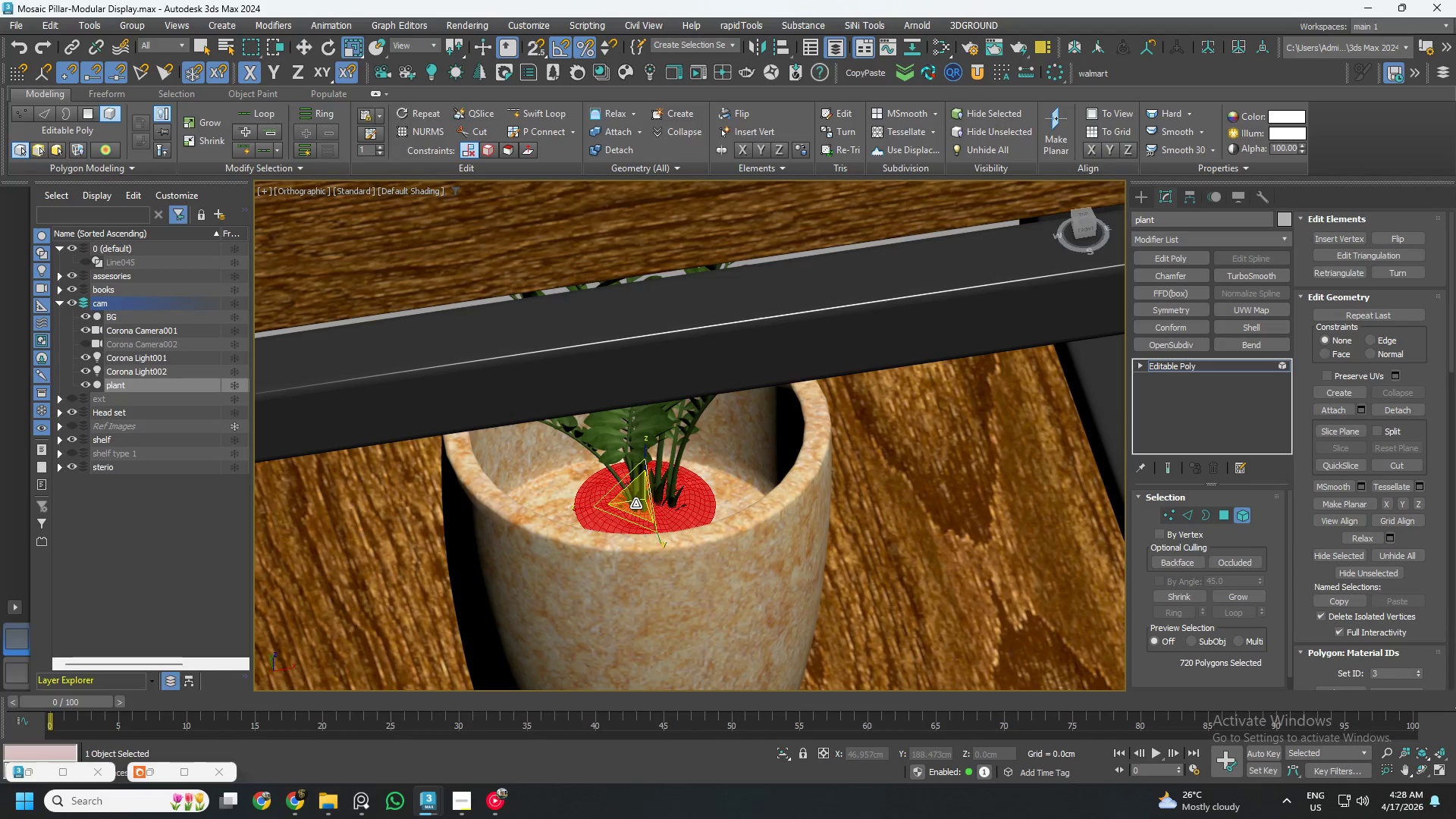 
left_click_drag(start_coordinate=[635, 503], to_coordinate=[673, 401])
 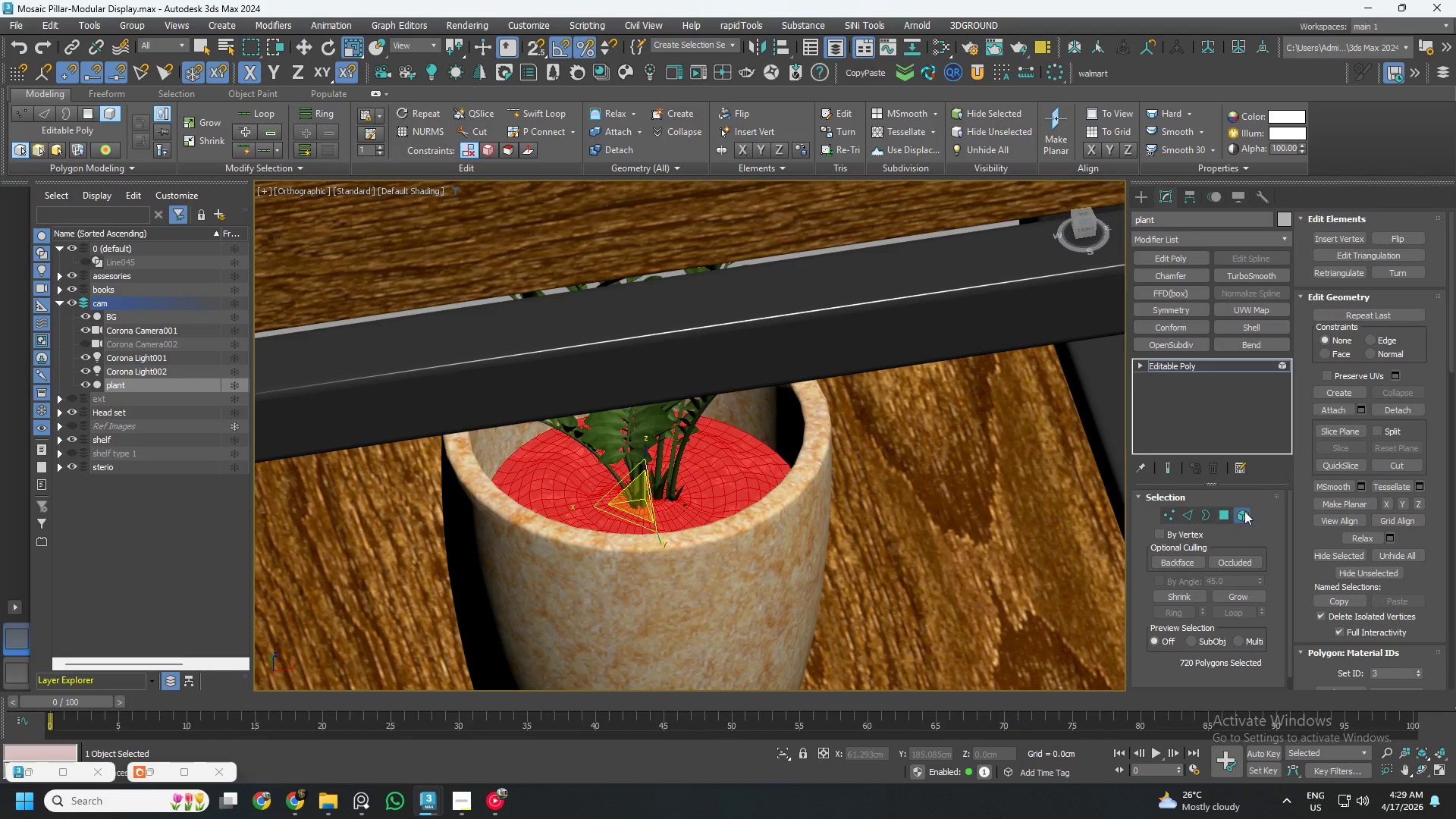 
left_click([1244, 511])
 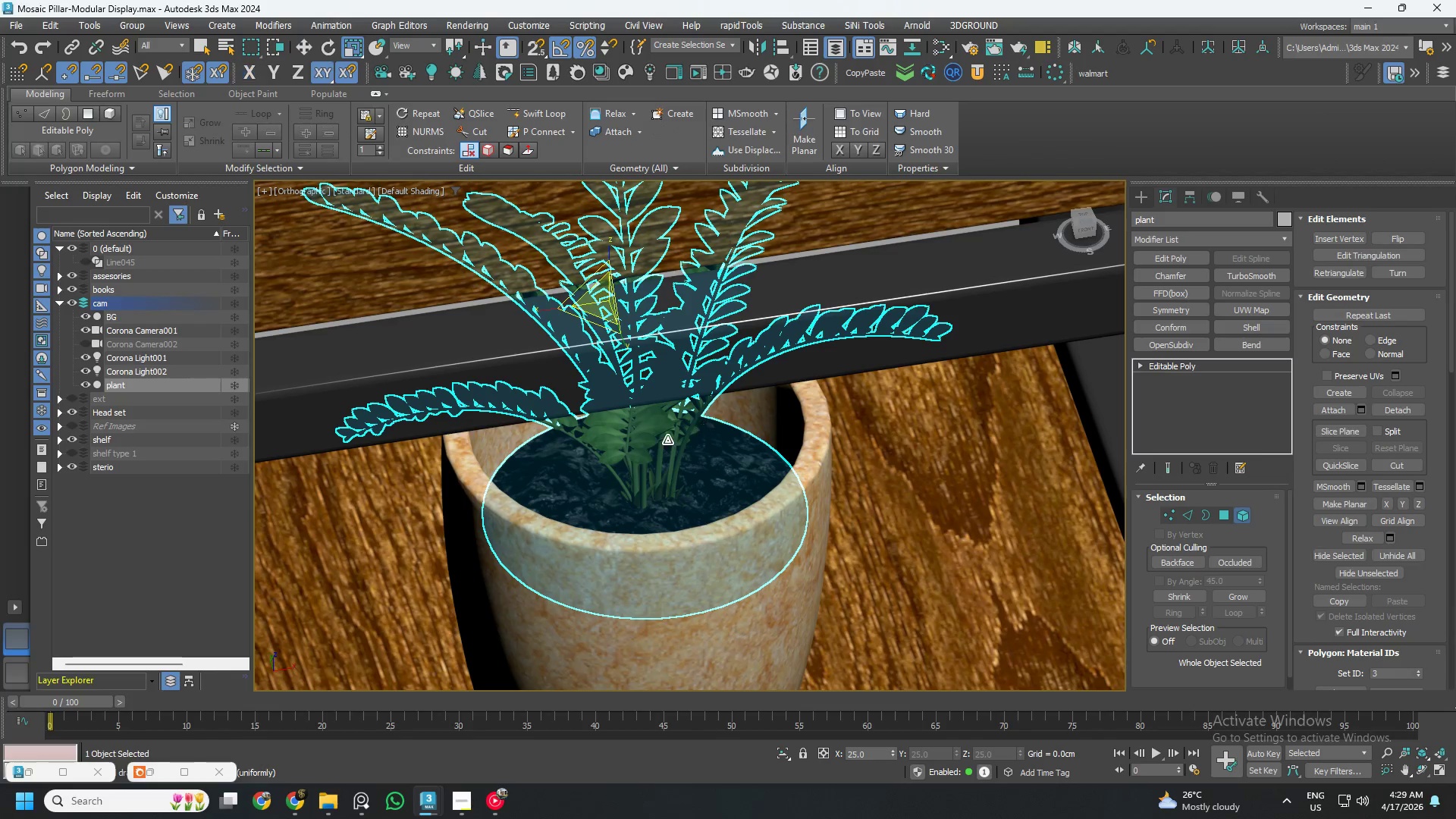 
hold_key(key=AltLeft, duration=0.83)
 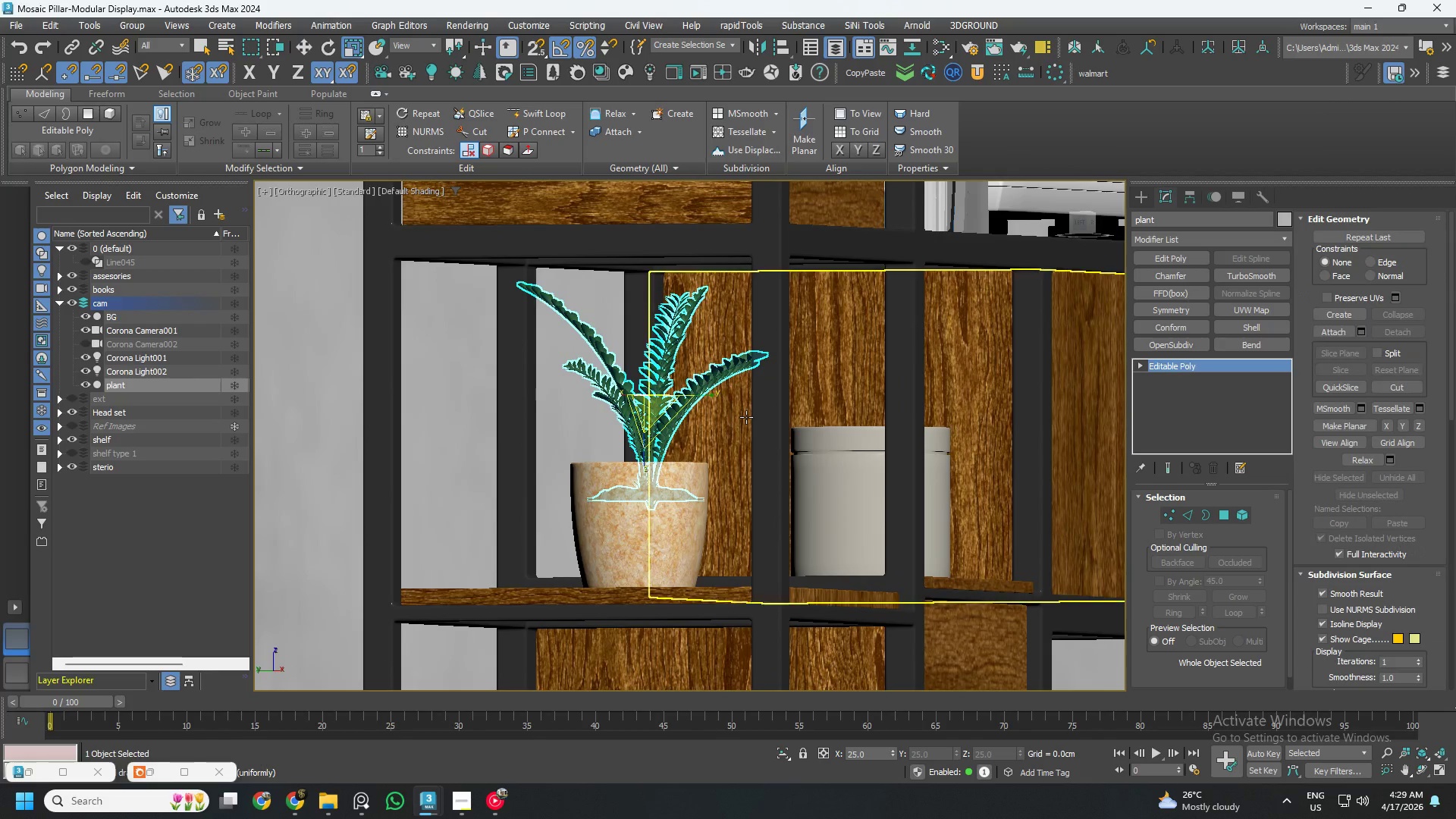 
scroll: coordinate [664, 450], scroll_direction: down, amount: 3.0
 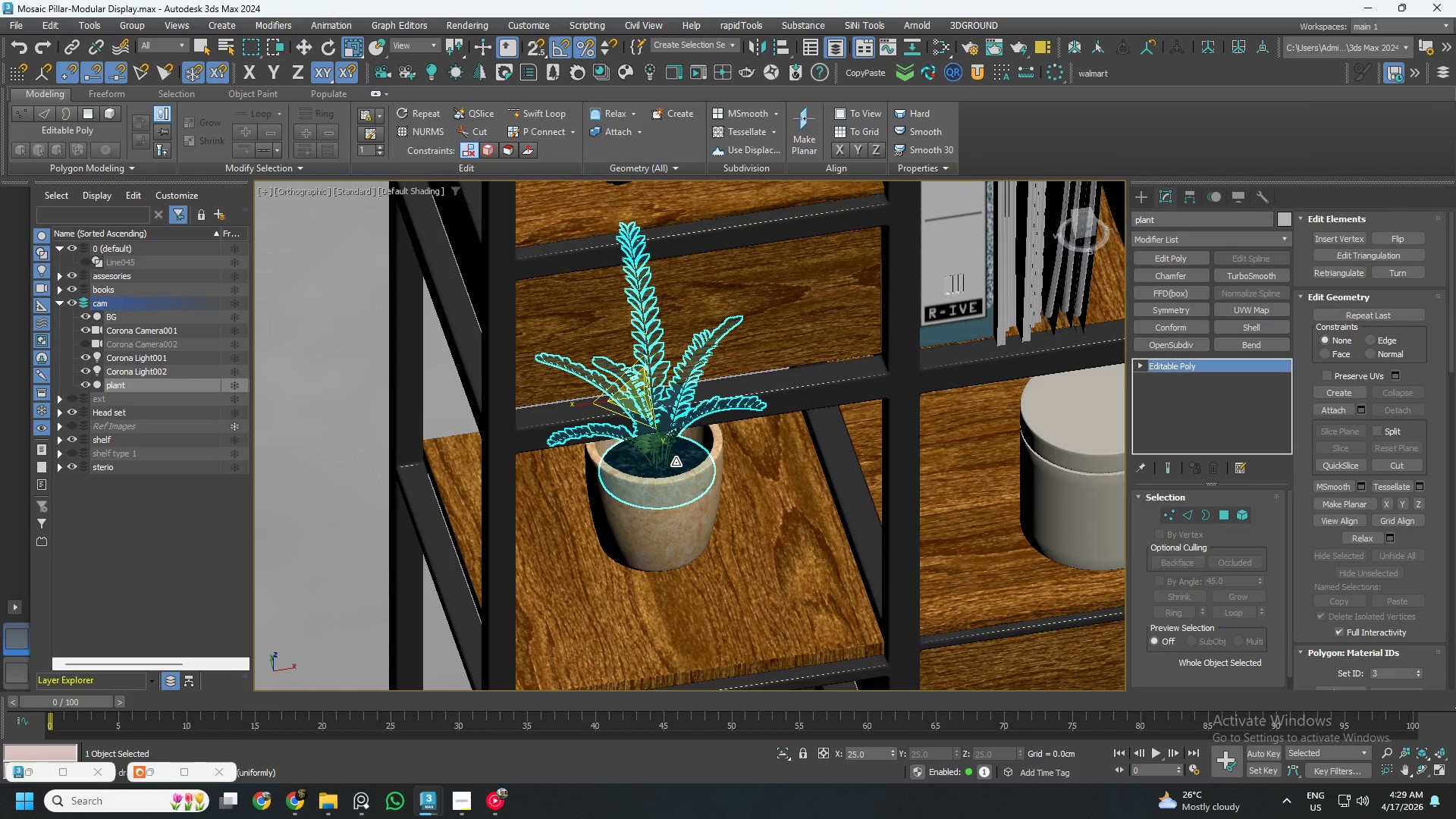 
key(W)
 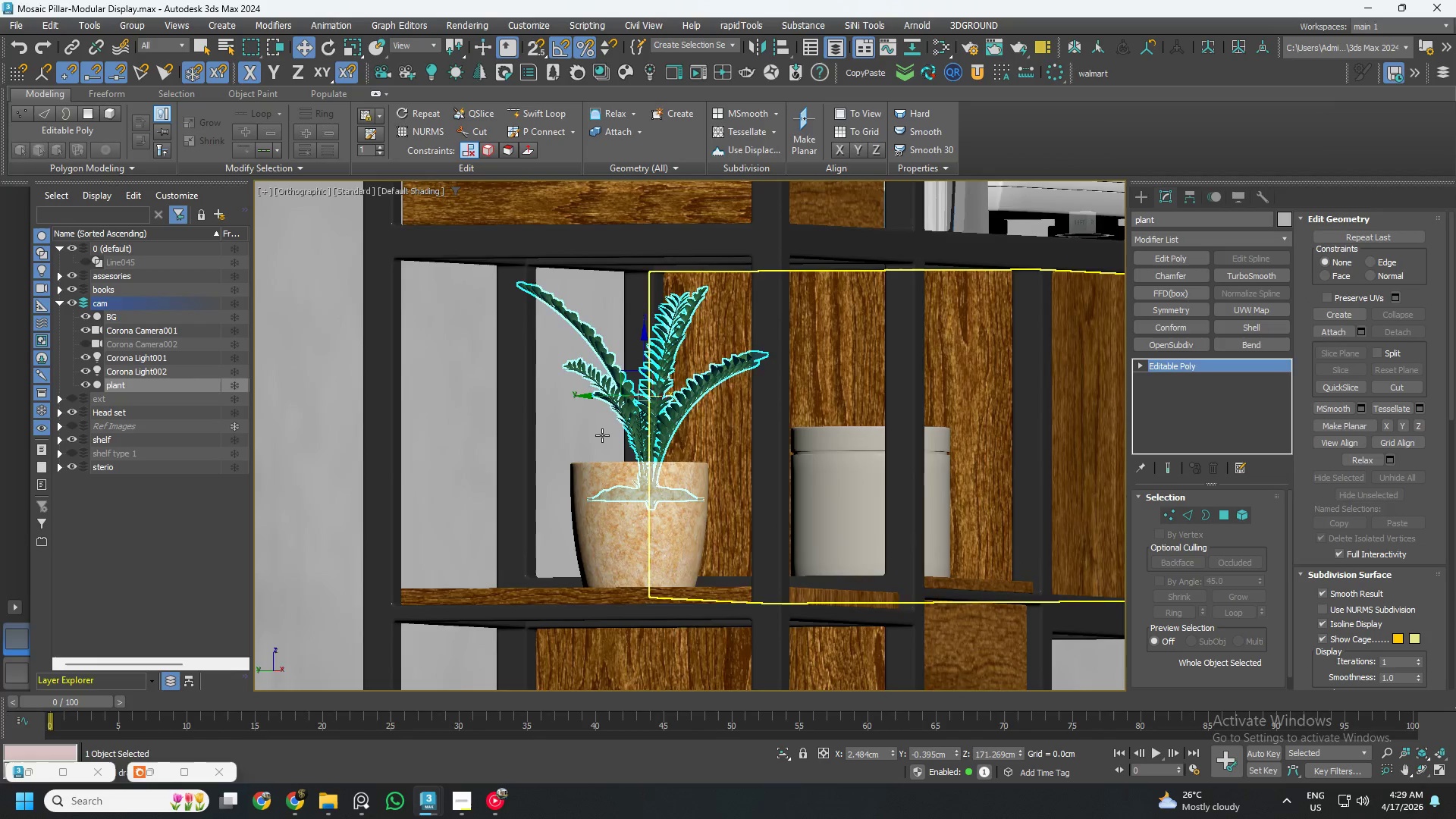 
key(Control+S)
 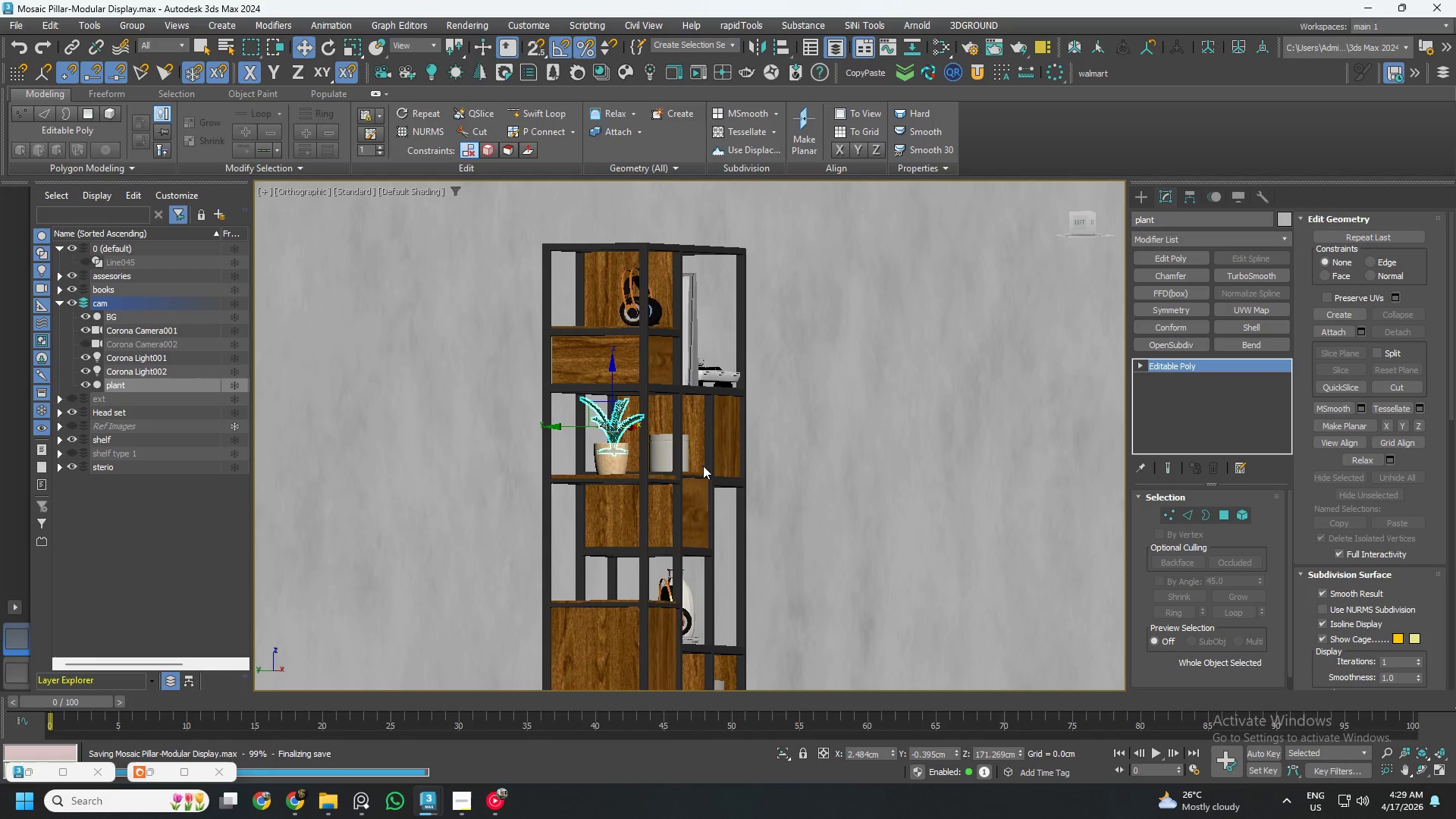 
scroll: coordinate [601, 437], scroll_direction: down, amount: 4.0
 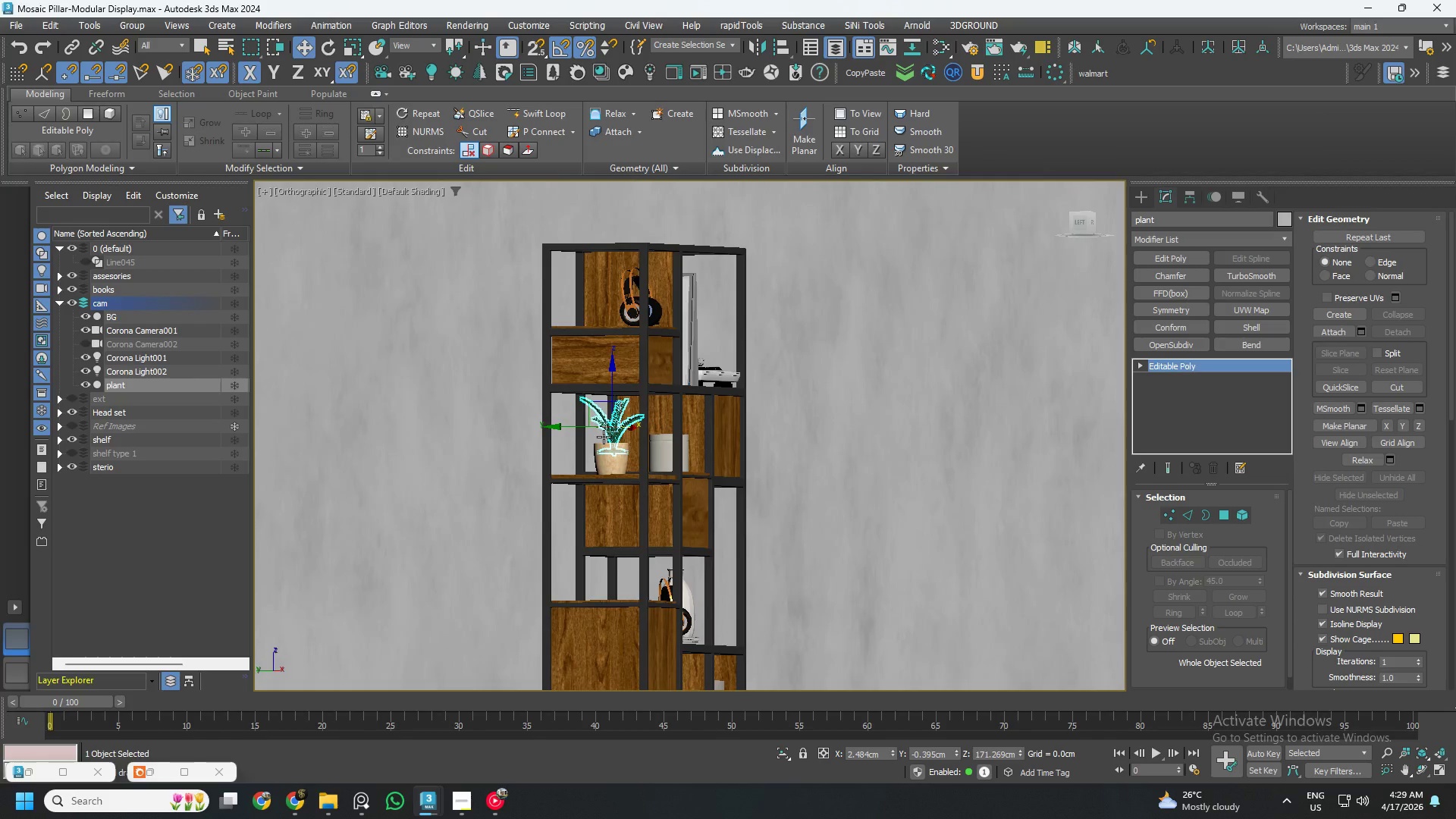 
hold_key(key=AltLeft, duration=0.77)
 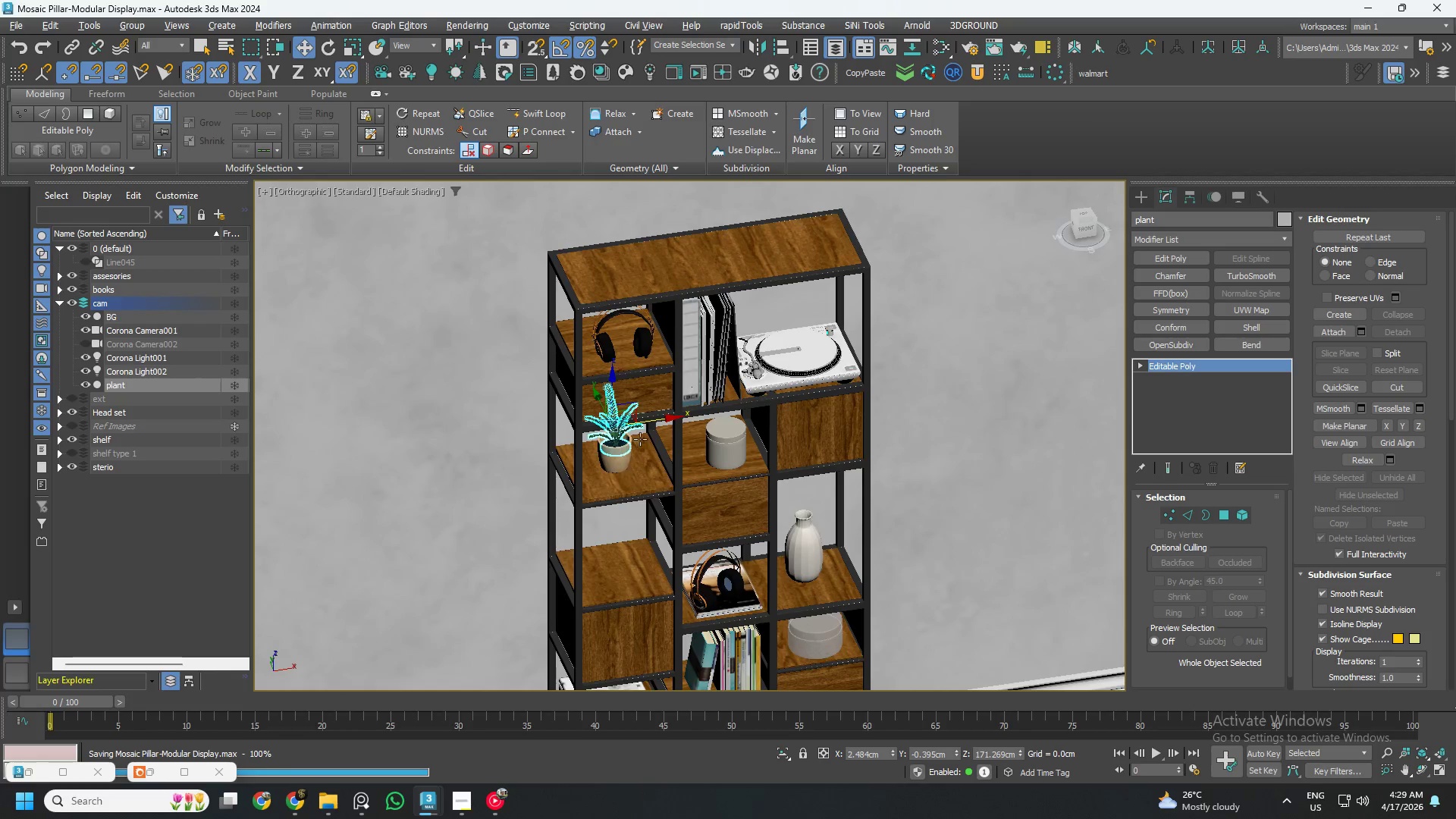 
scroll: coordinate [624, 441], scroll_direction: up, amount: 5.0
 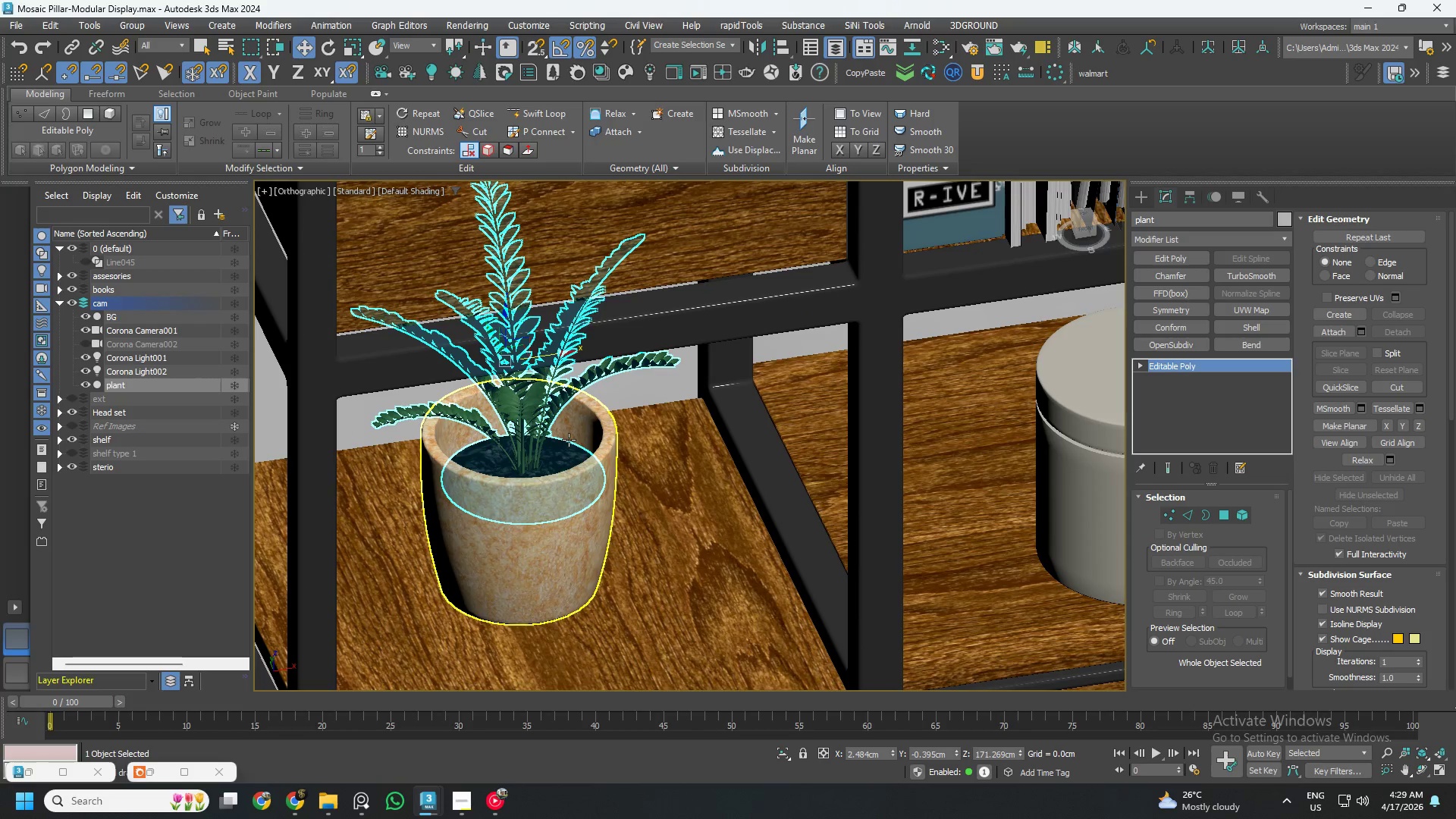 
hold_key(key=AltLeft, duration=5.05)
 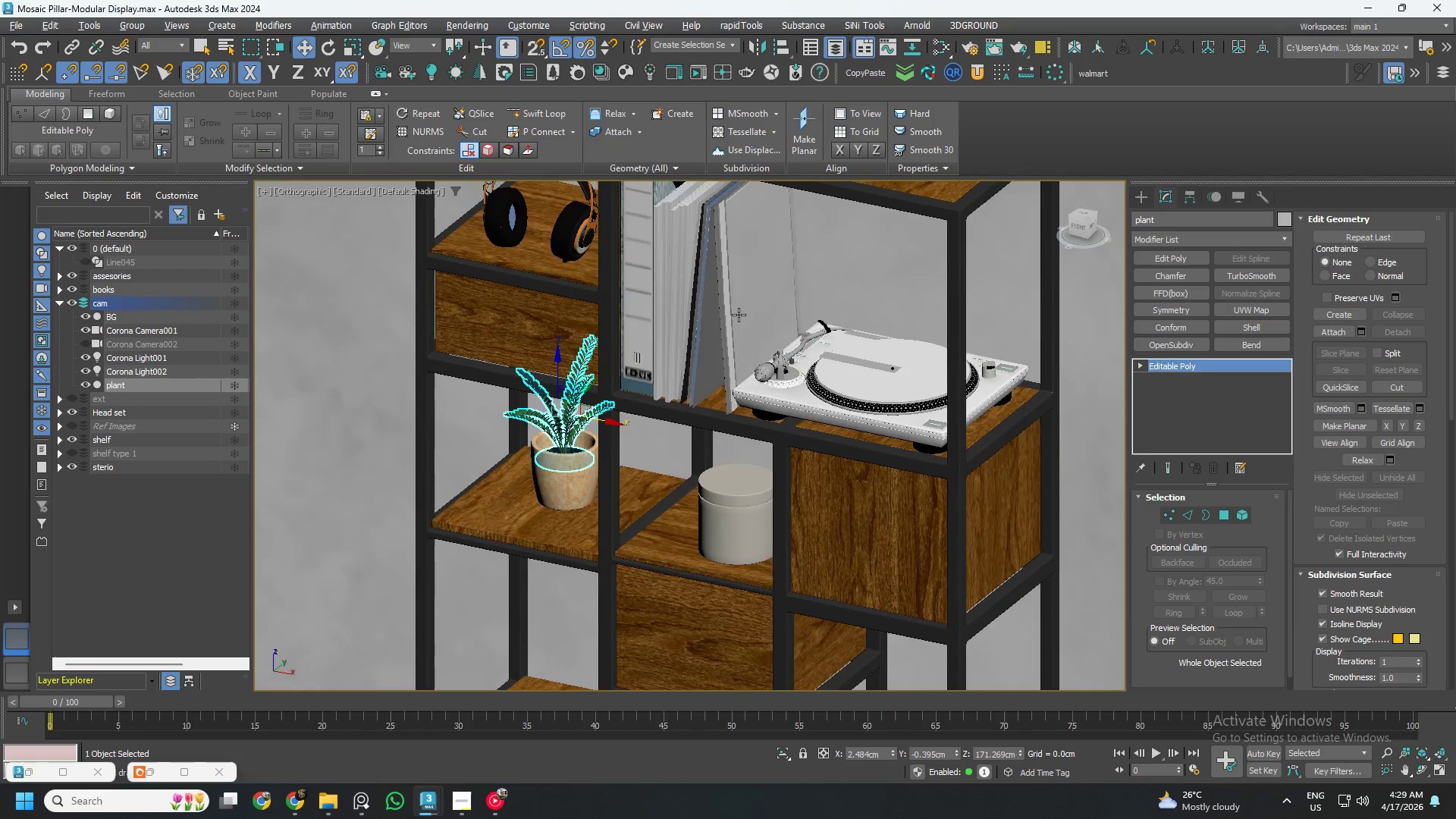 
scroll: coordinate [600, 438], scroll_direction: down, amount: 4.0
 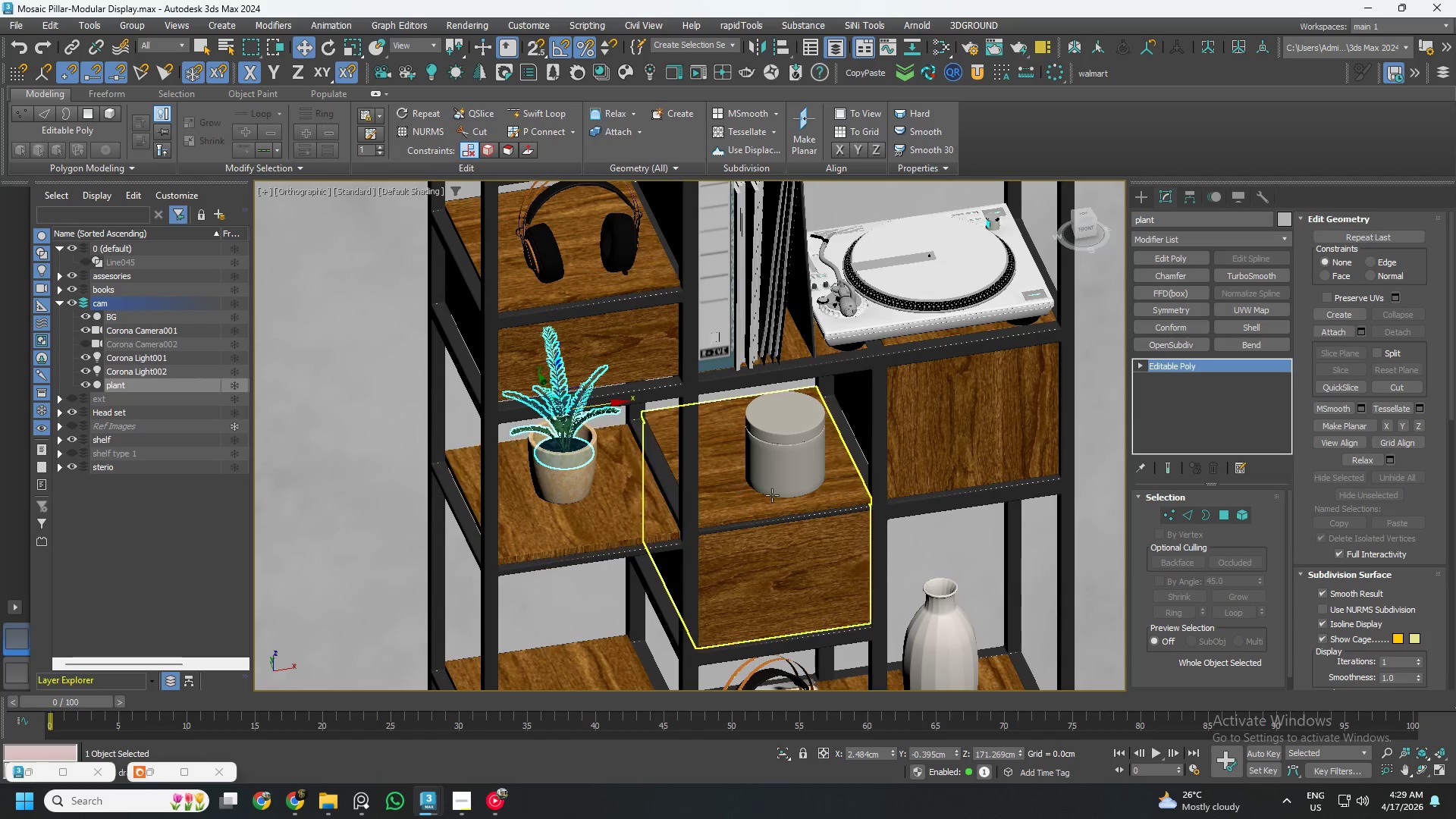 
scroll: coordinate [735, 309], scroll_direction: up, amount: 3.0
 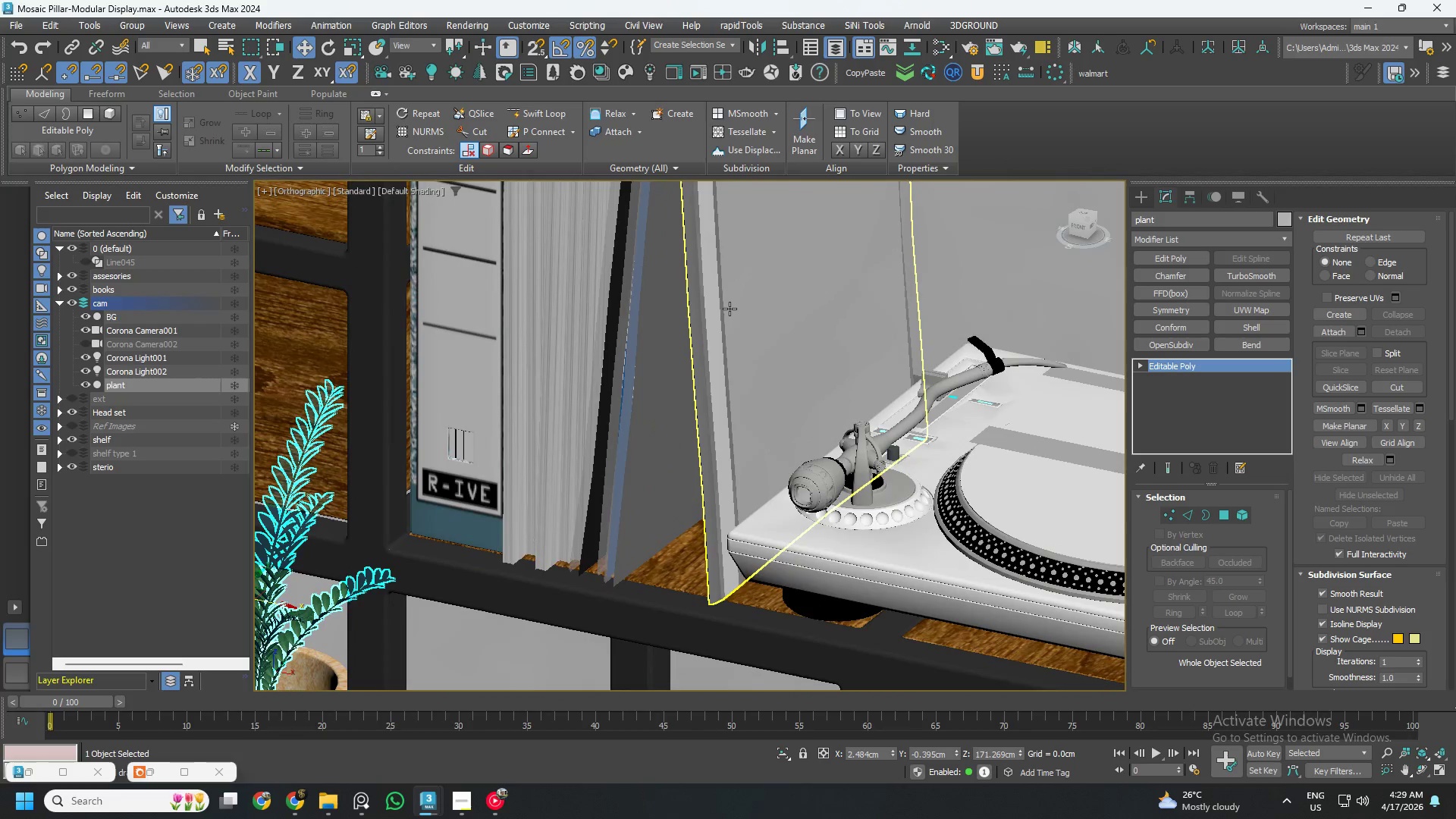 
left_click([730, 309])
 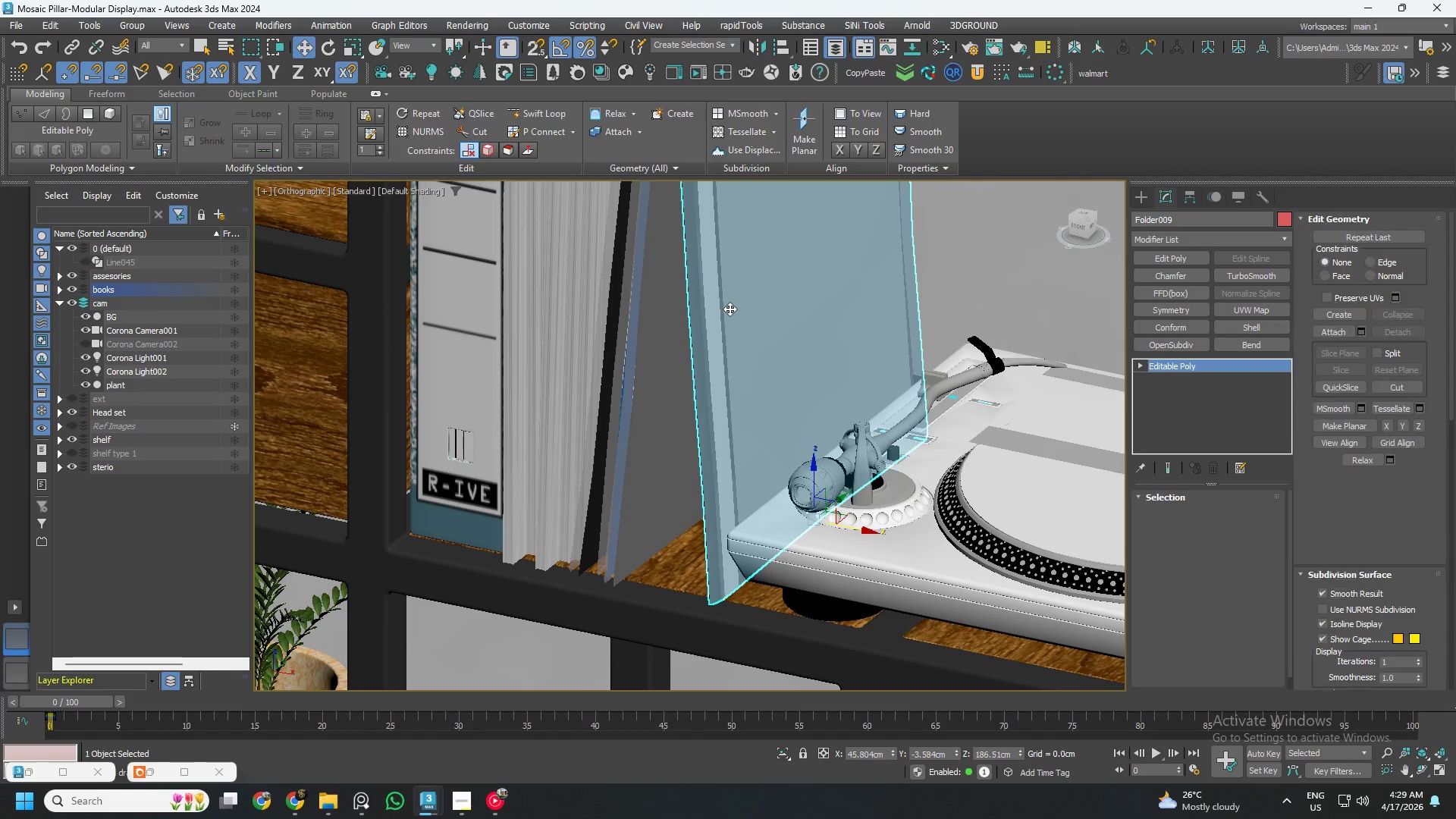 
key(M)
 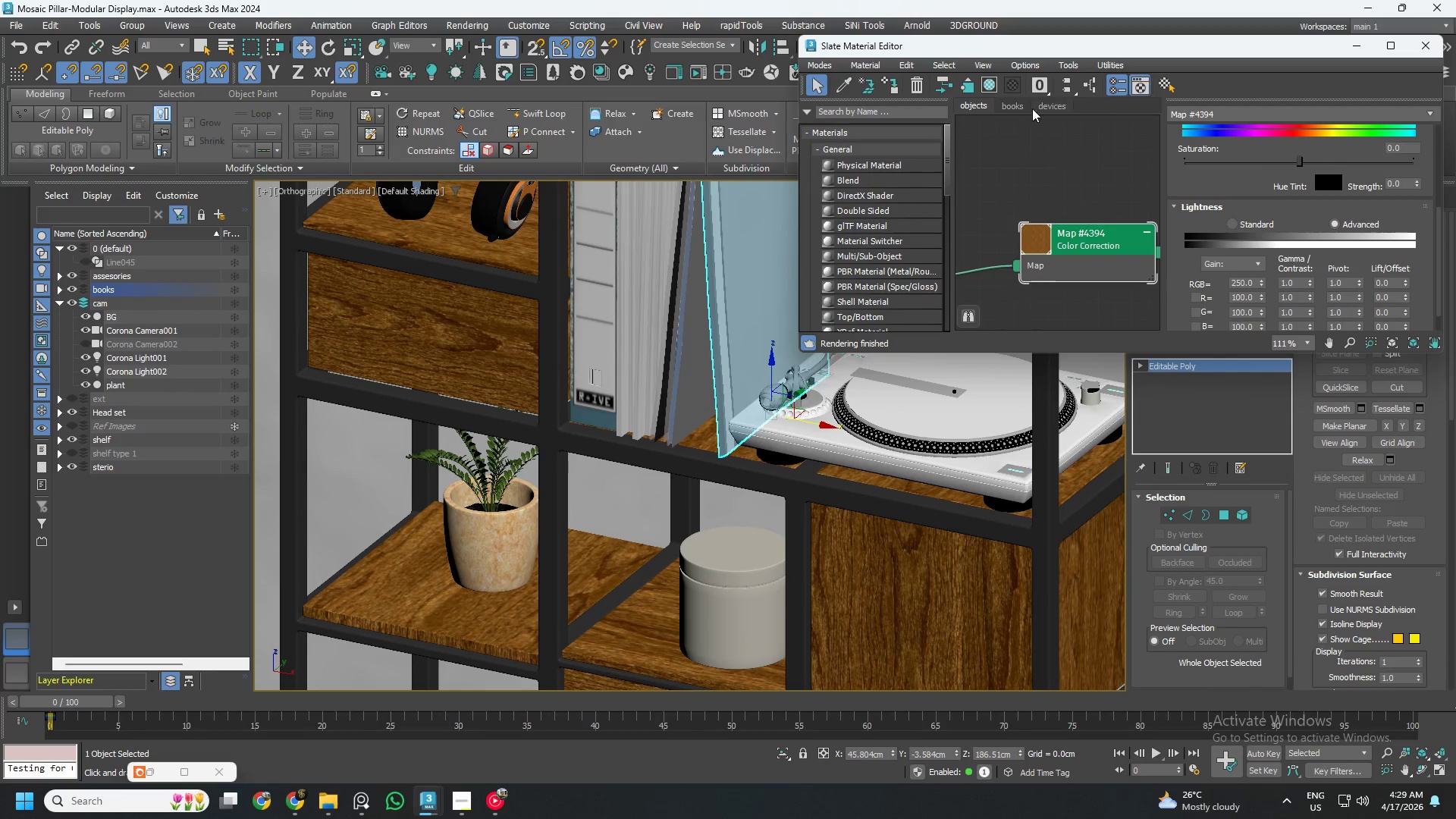 
scroll: coordinate [730, 309], scroll_direction: down, amount: 2.0
 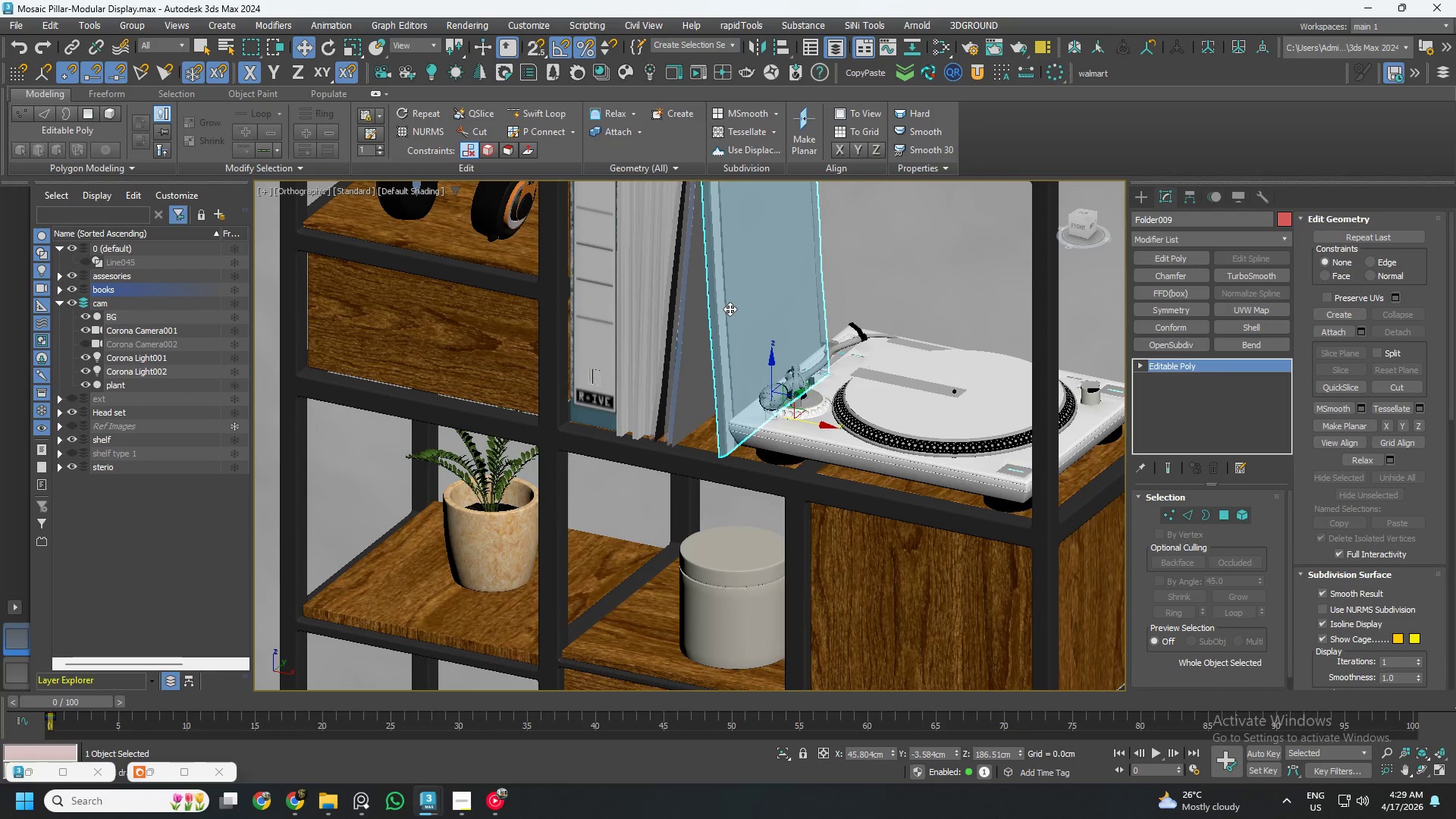 
left_click([1015, 103])
 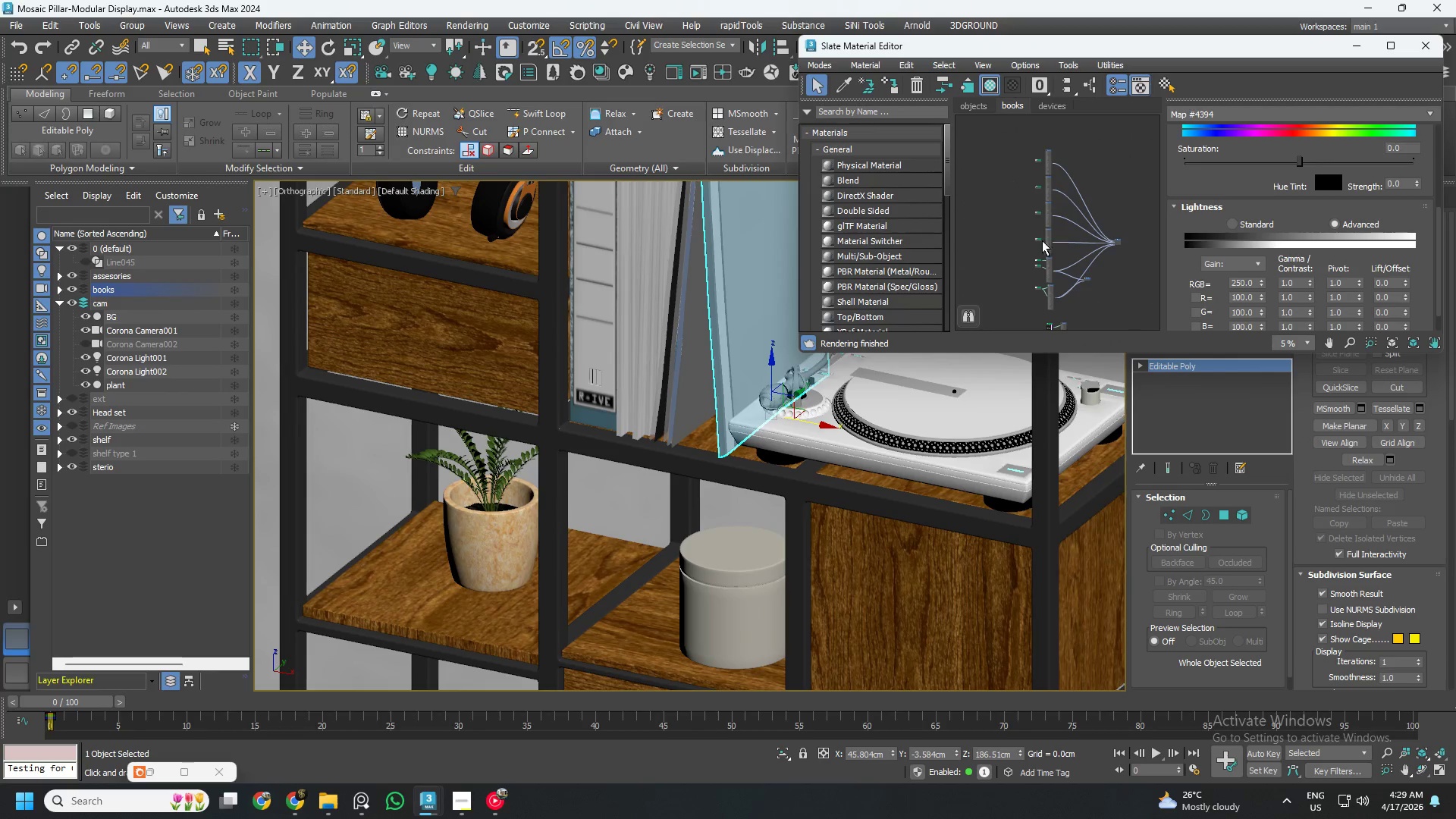 
scroll: coordinate [1038, 212], scroll_direction: down, amount: 6.0
 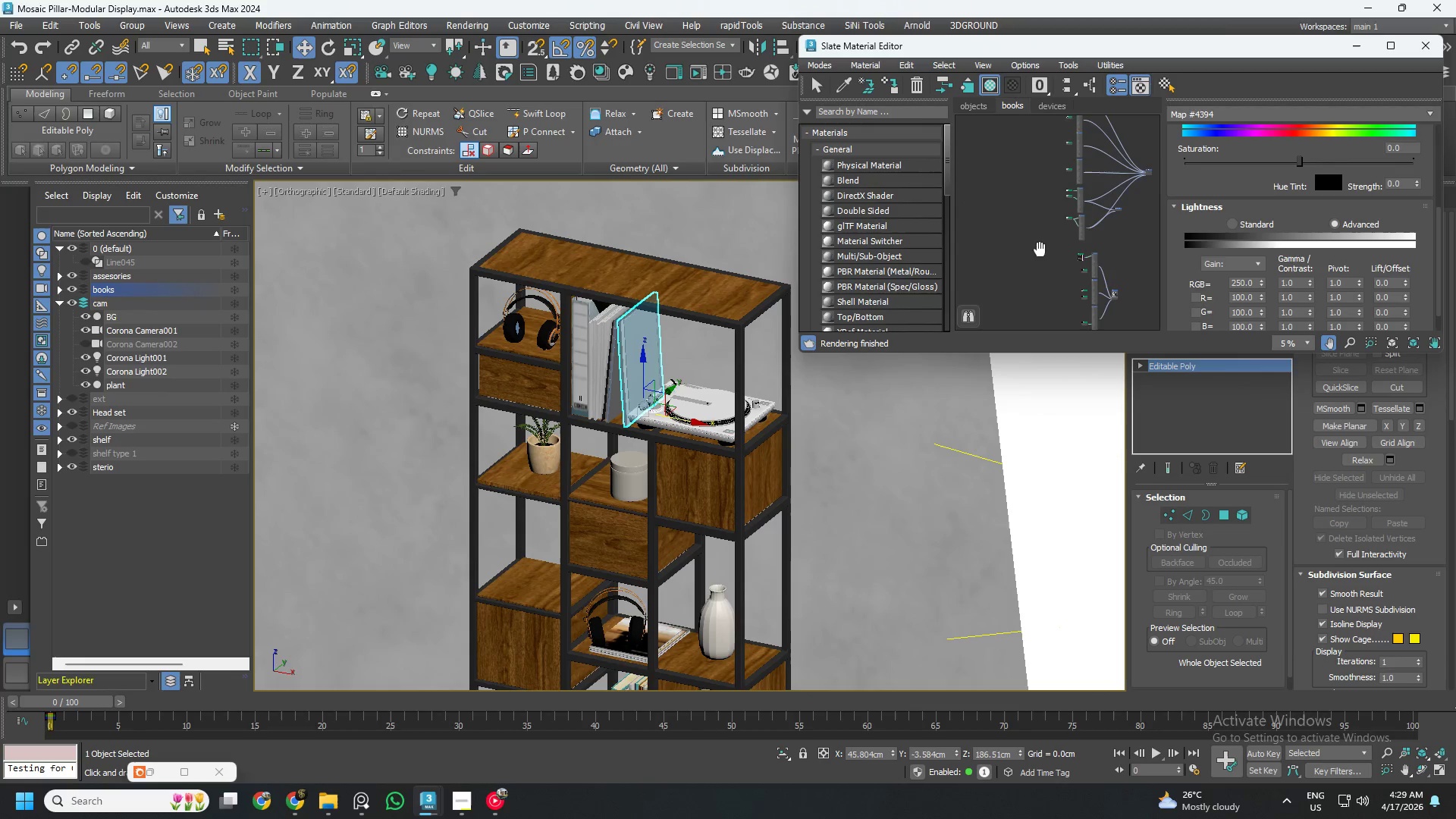 
scroll: coordinate [1069, 262], scroll_direction: up, amount: 2.0
 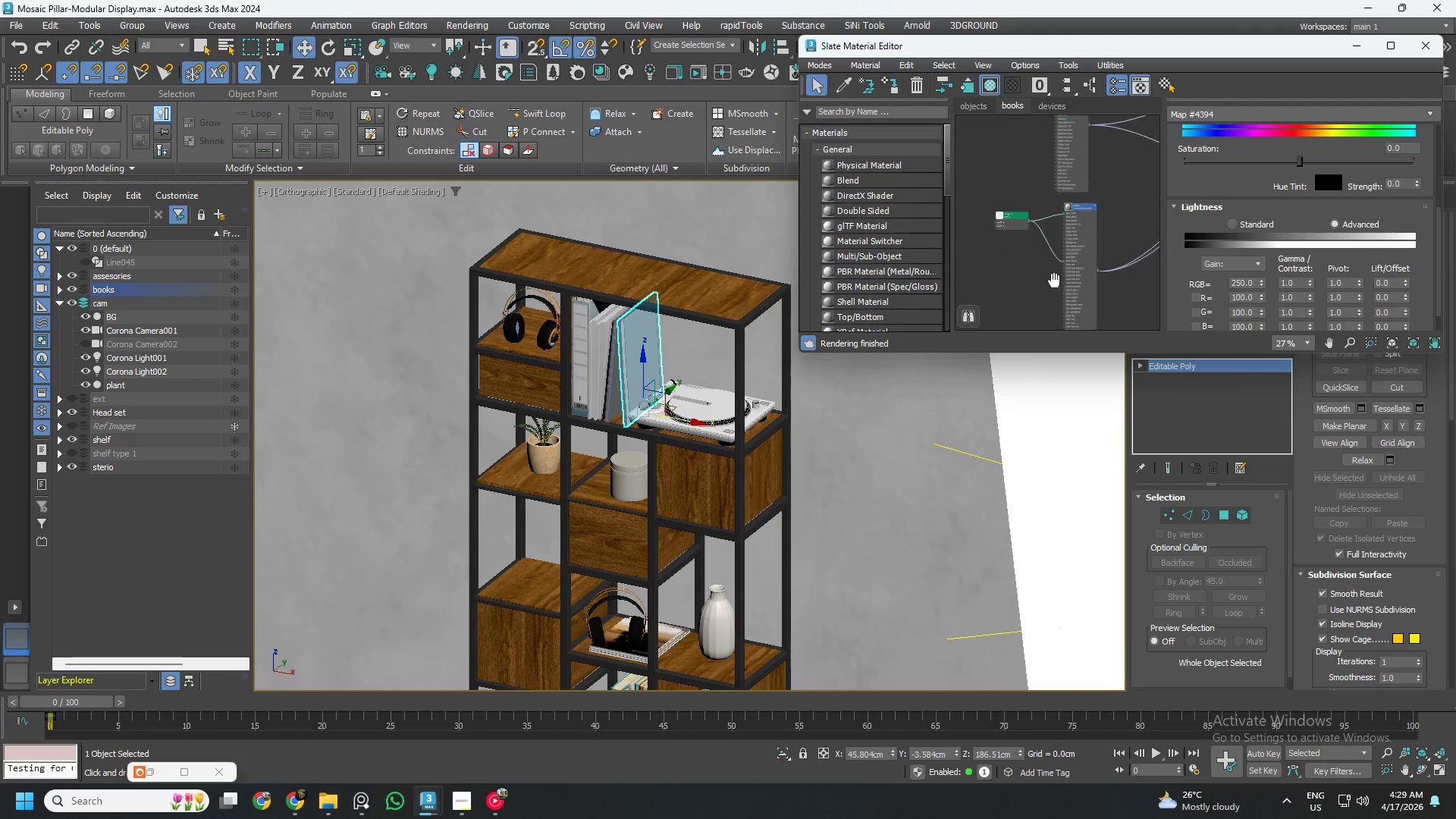 
scroll: coordinate [1095, 209], scroll_direction: down, amount: 18.0
 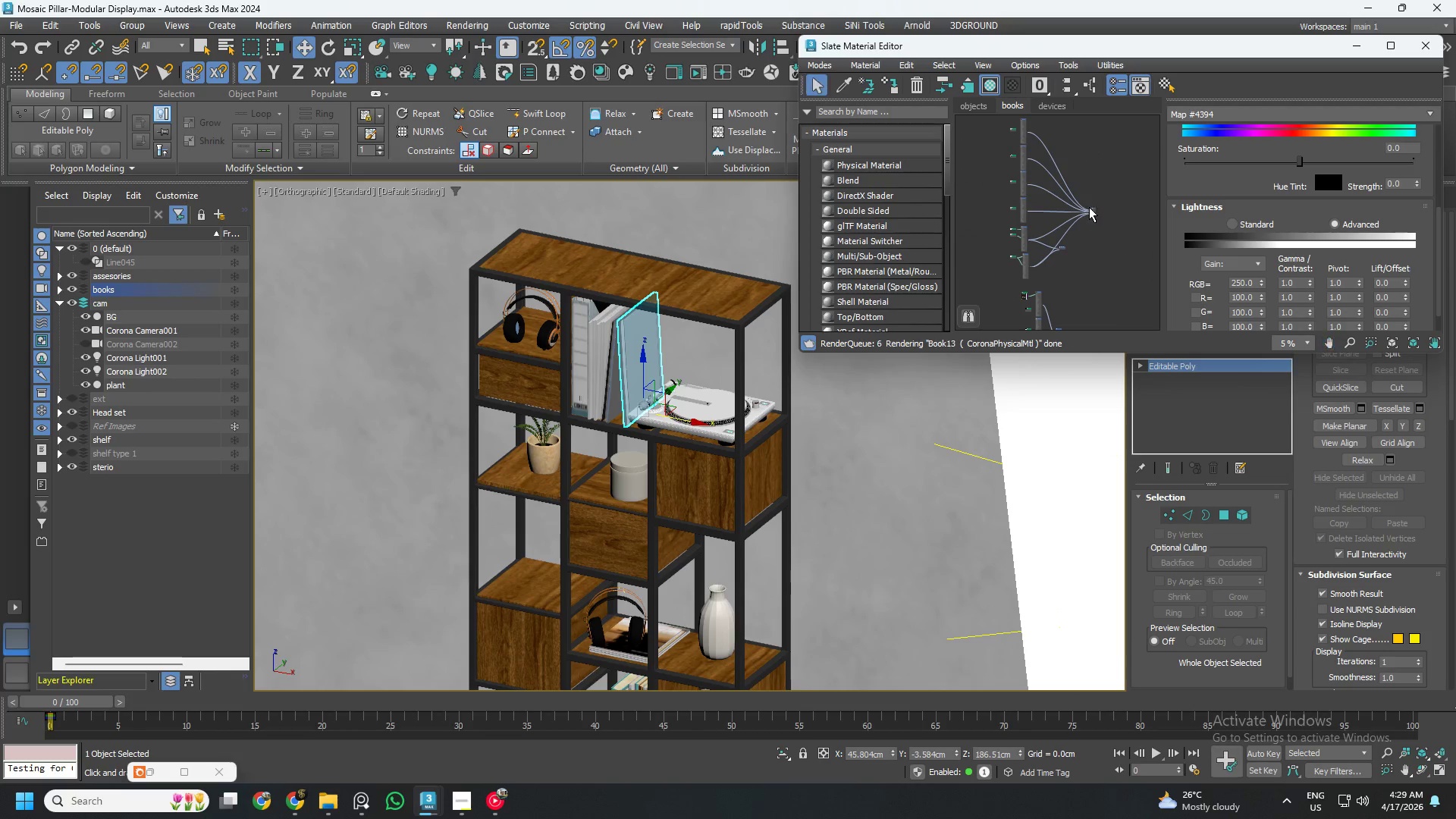 
scroll: coordinate [996, 201], scroll_direction: up, amount: 9.0
 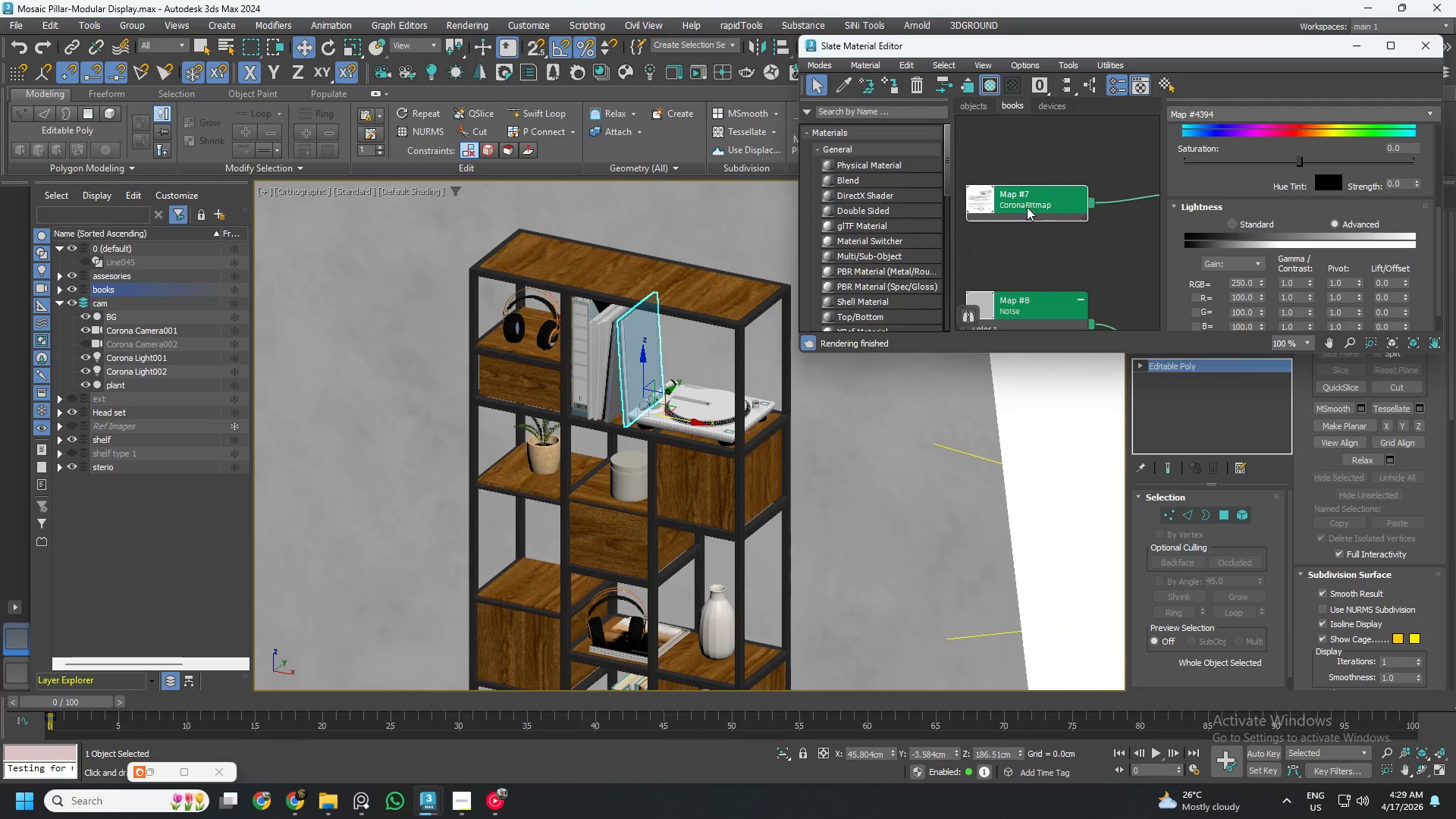 
left_click([1027, 207])
 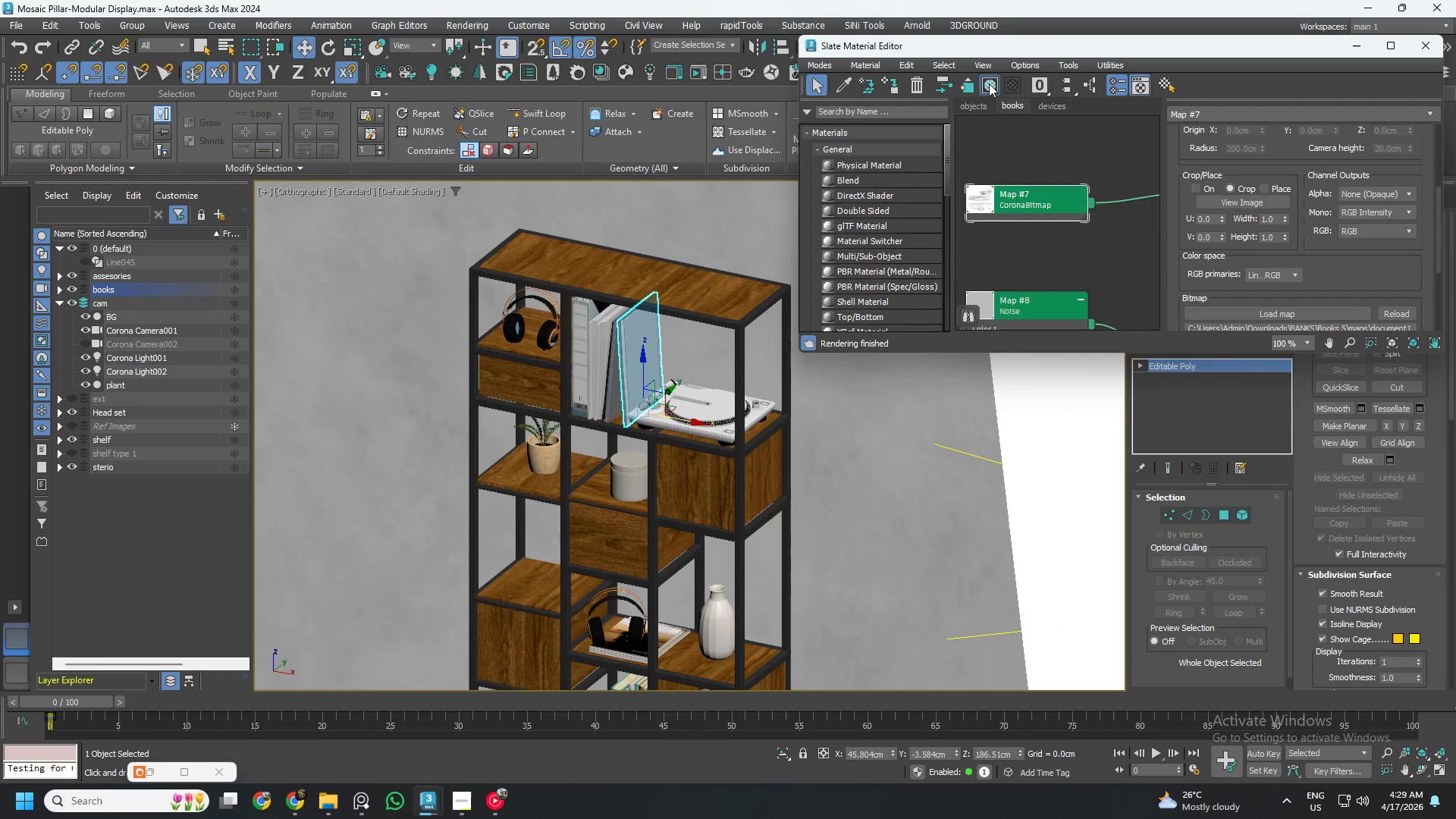 
scroll: coordinate [633, 368], scroll_direction: up, amount: 6.0
 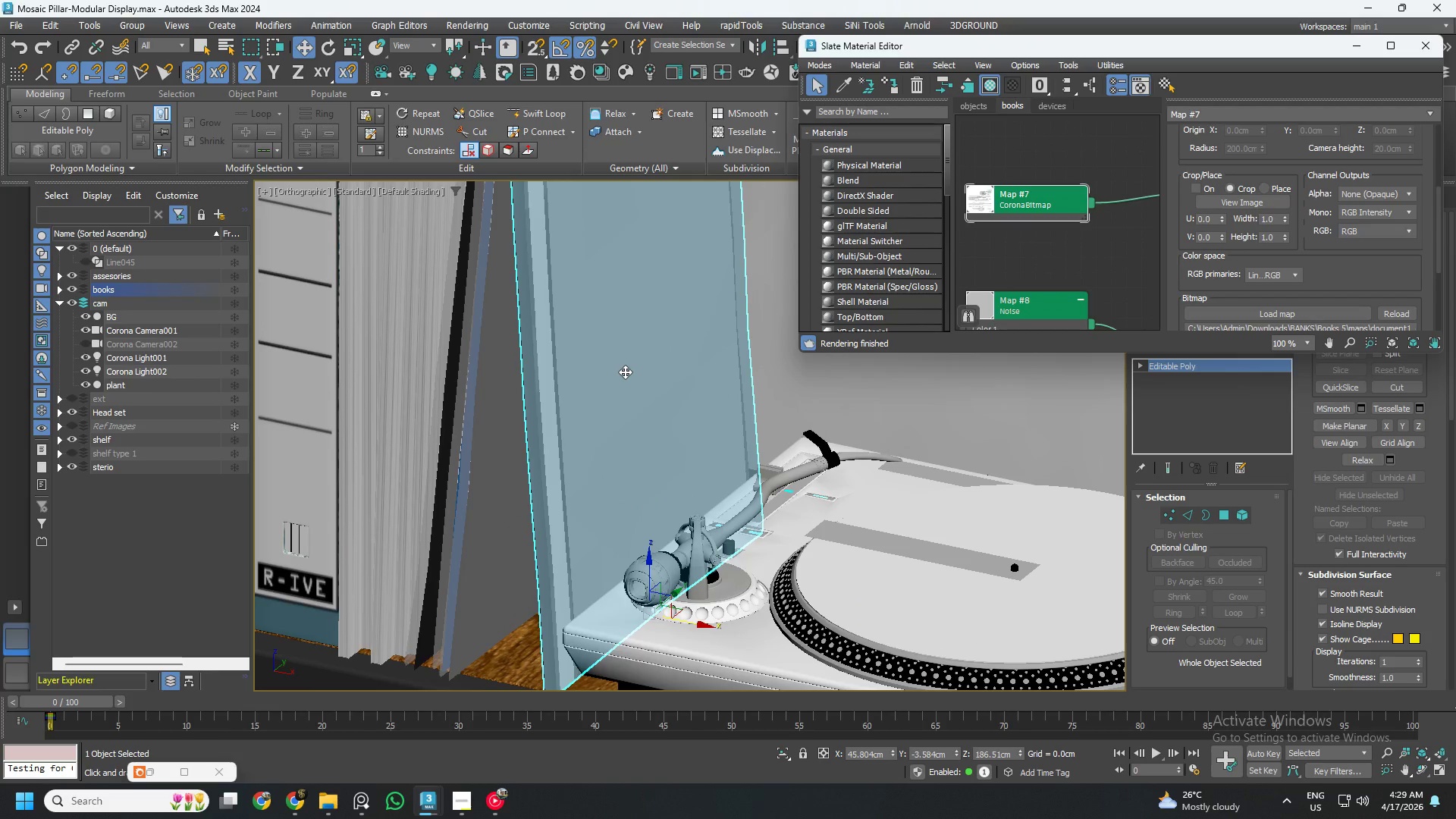 
hold_key(key=AltLeft, duration=2.77)
 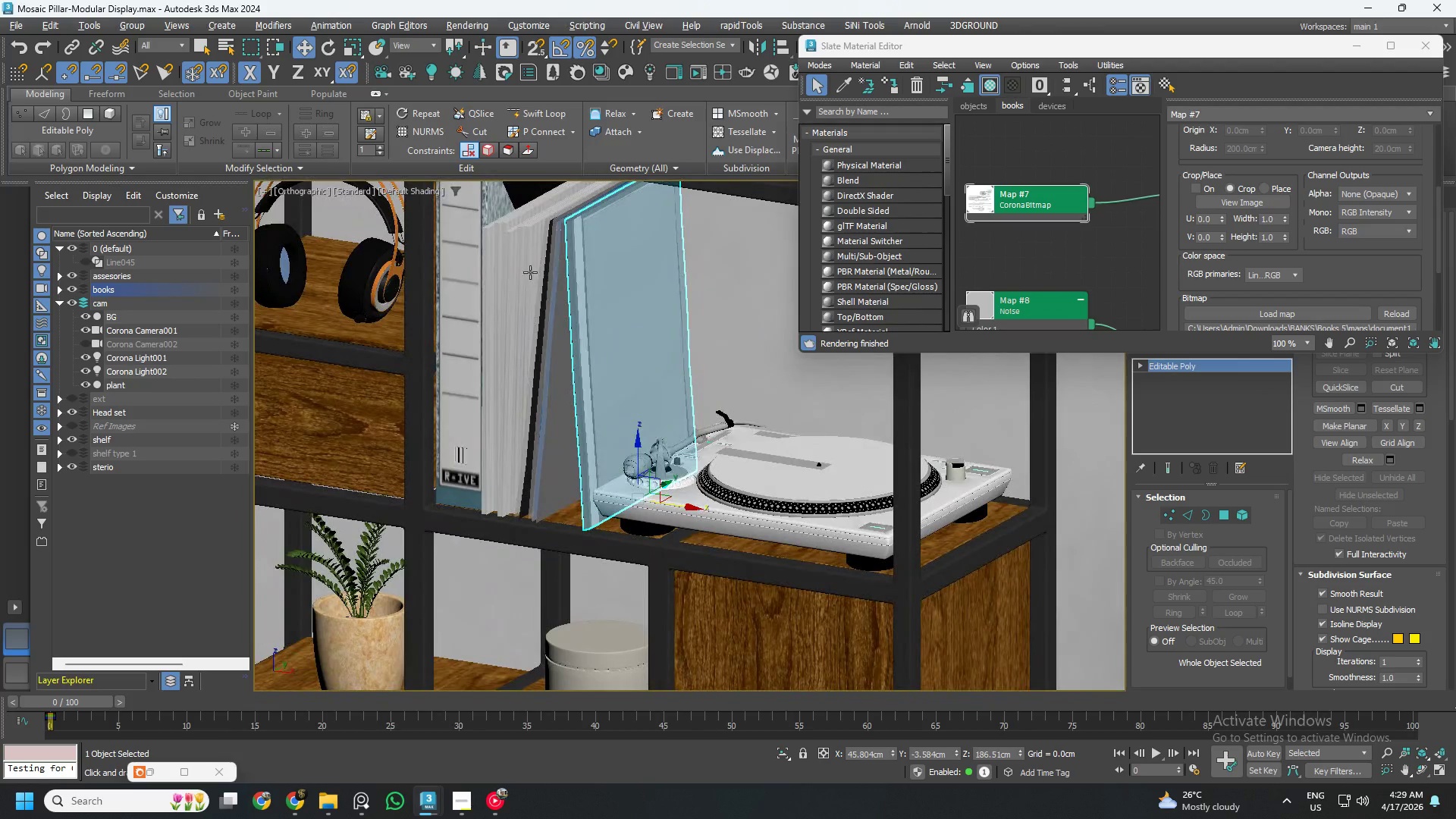 
scroll: coordinate [626, 372], scroll_direction: down, amount: 2.0
 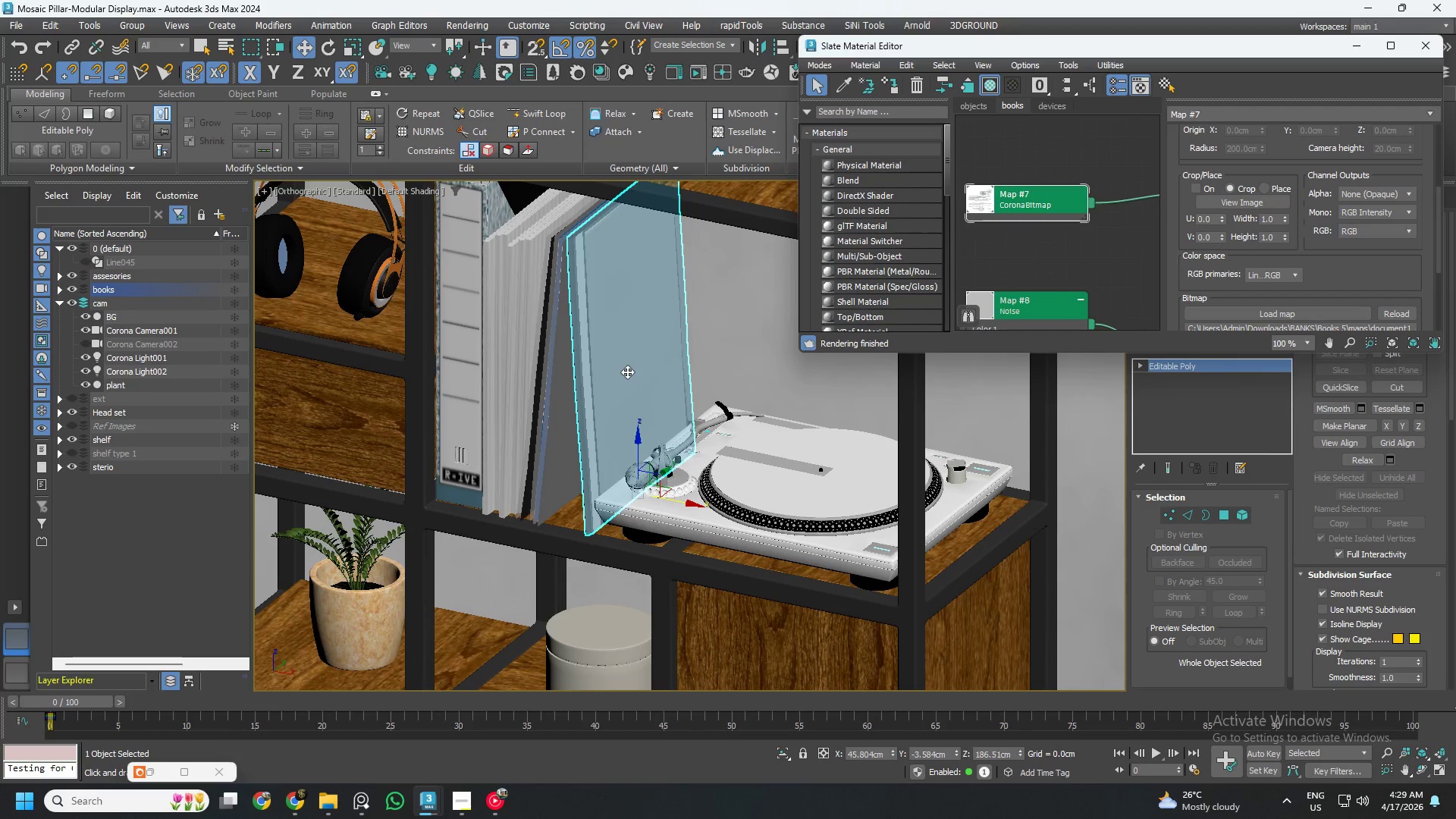 
scroll: coordinate [540, 267], scroll_direction: up, amount: 2.0
 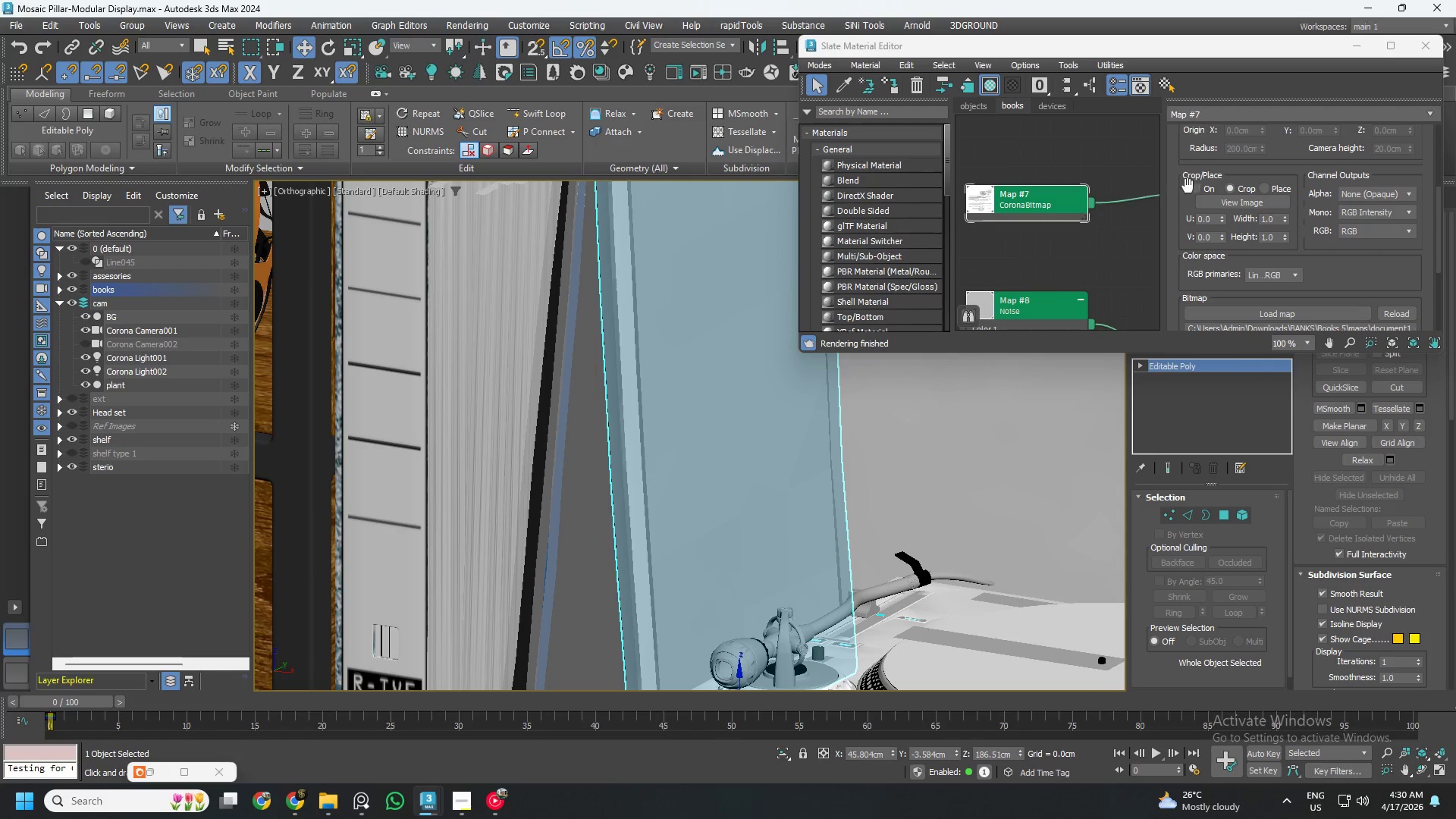 
left_click([1257, 202])
 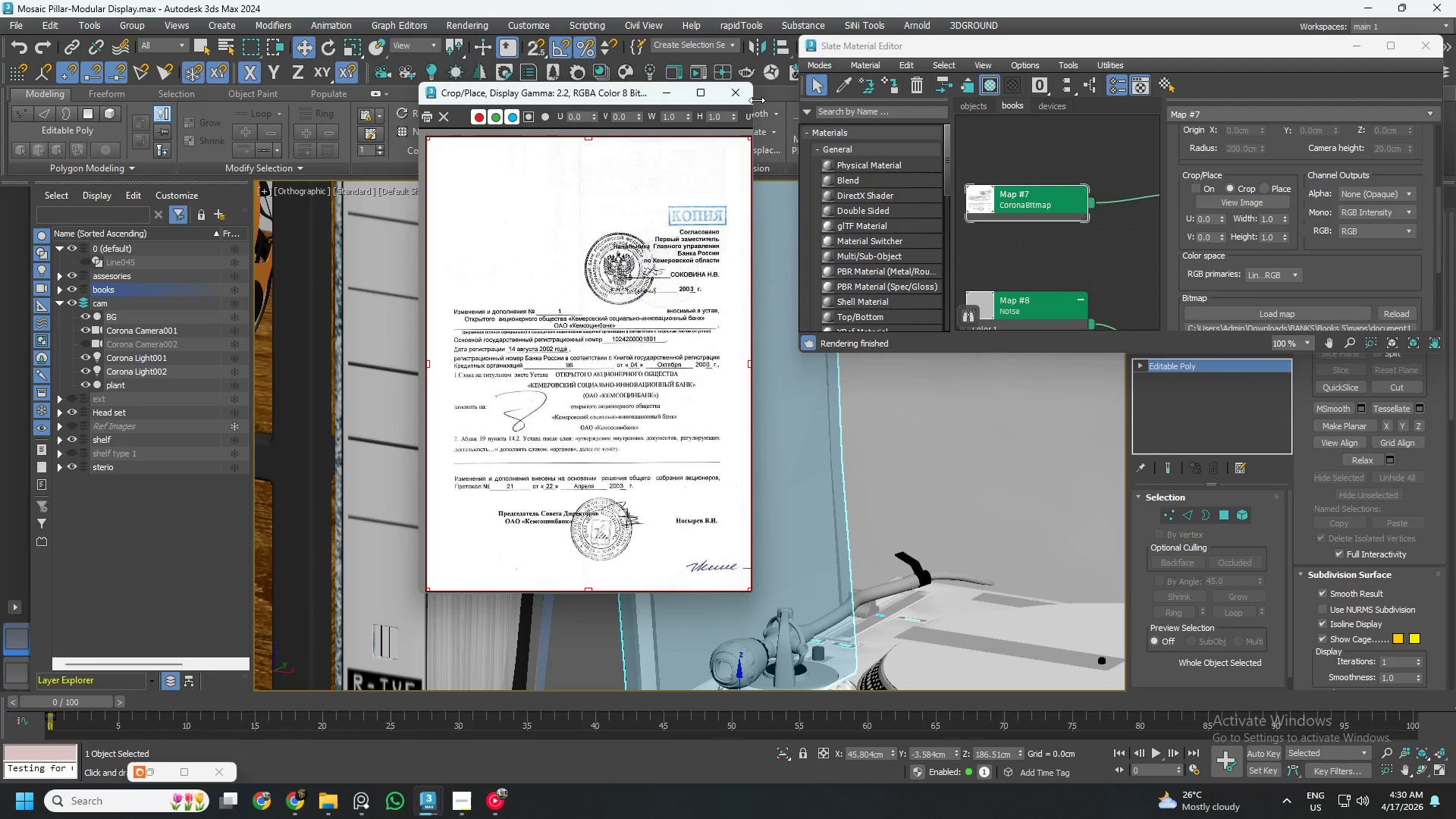 
left_click([739, 92])
 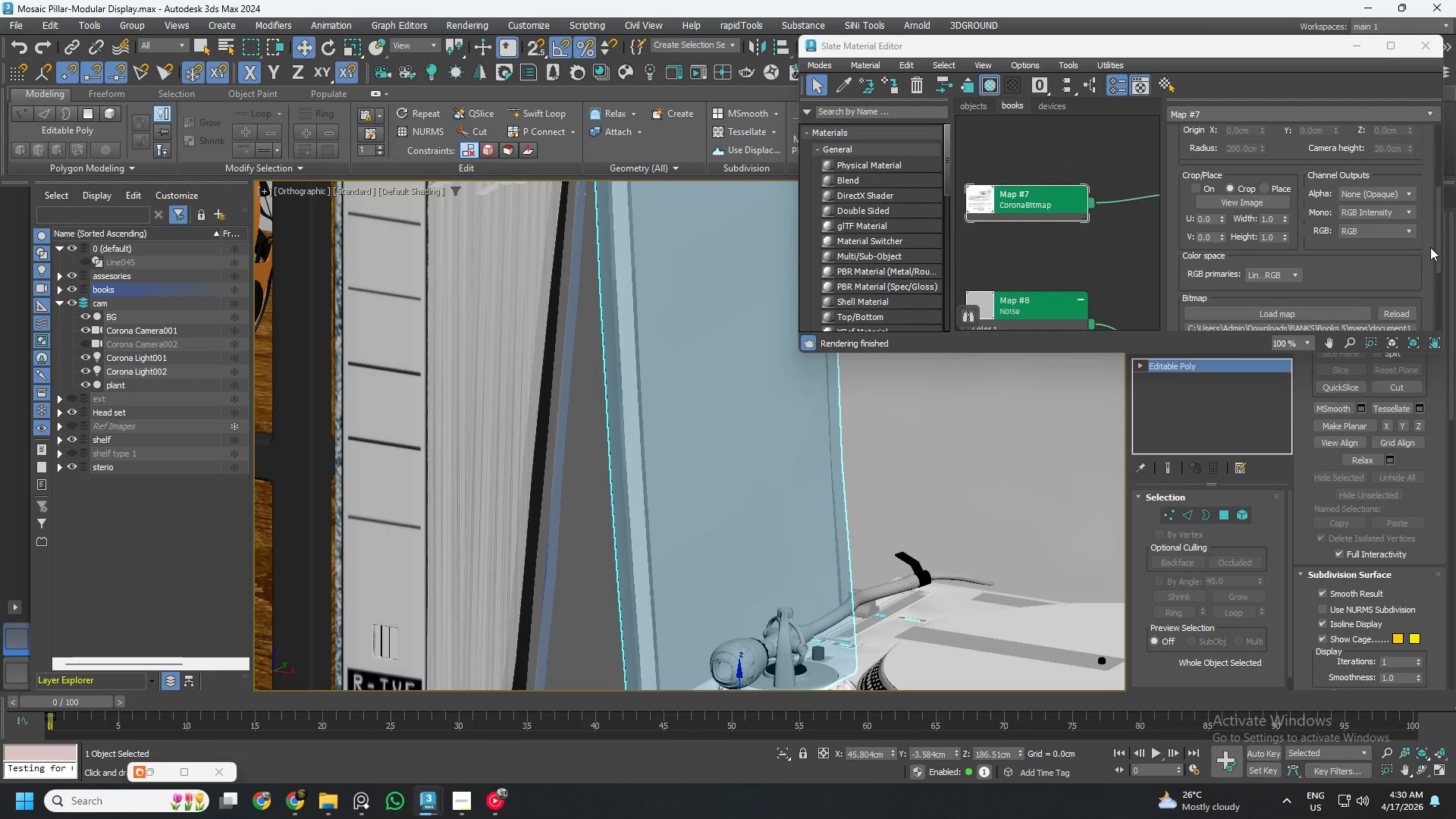 
left_click_drag(start_coordinate=[1439, 231], to_coordinate=[1437, 259])
 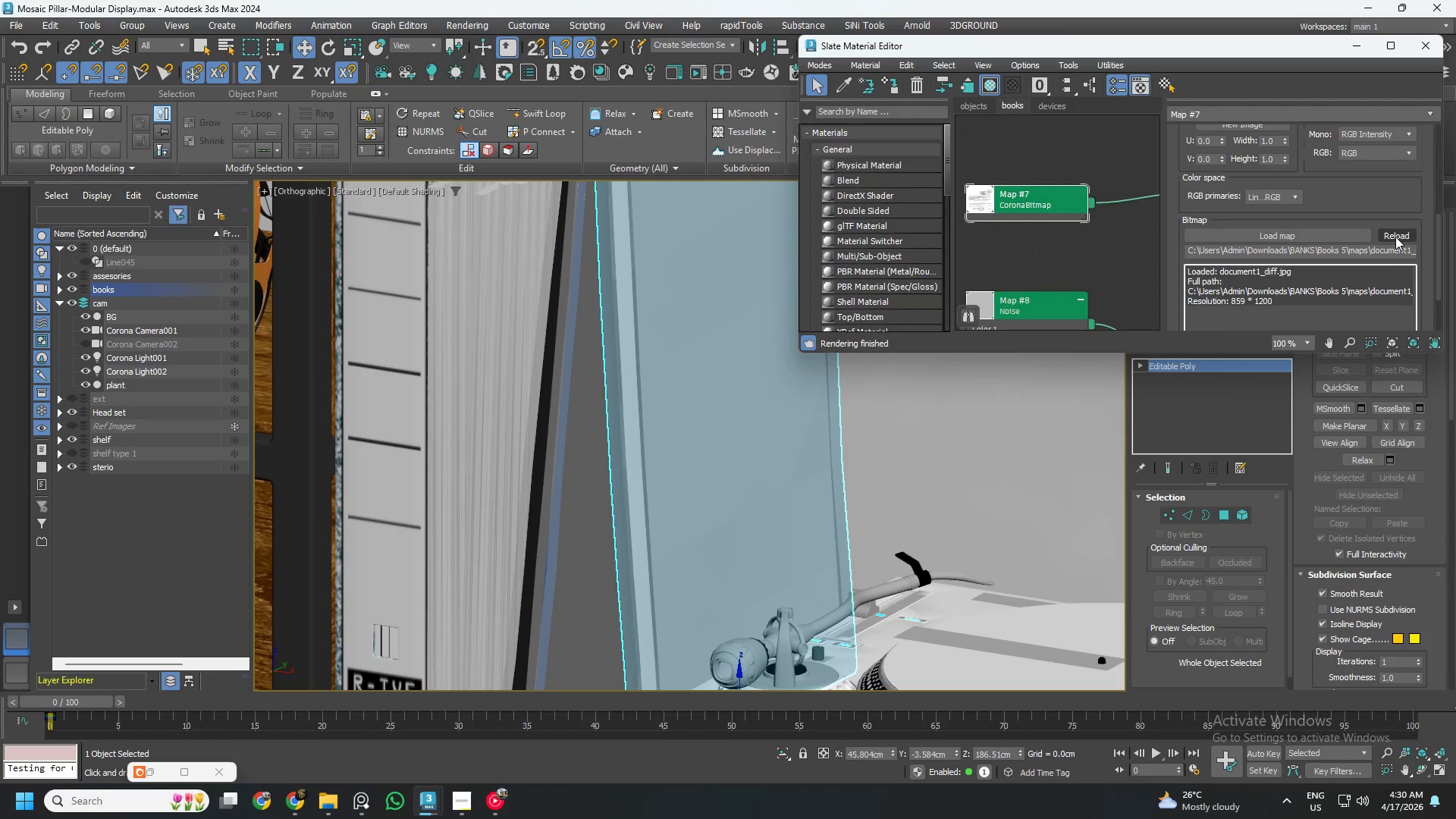 
left_click([1395, 237])
 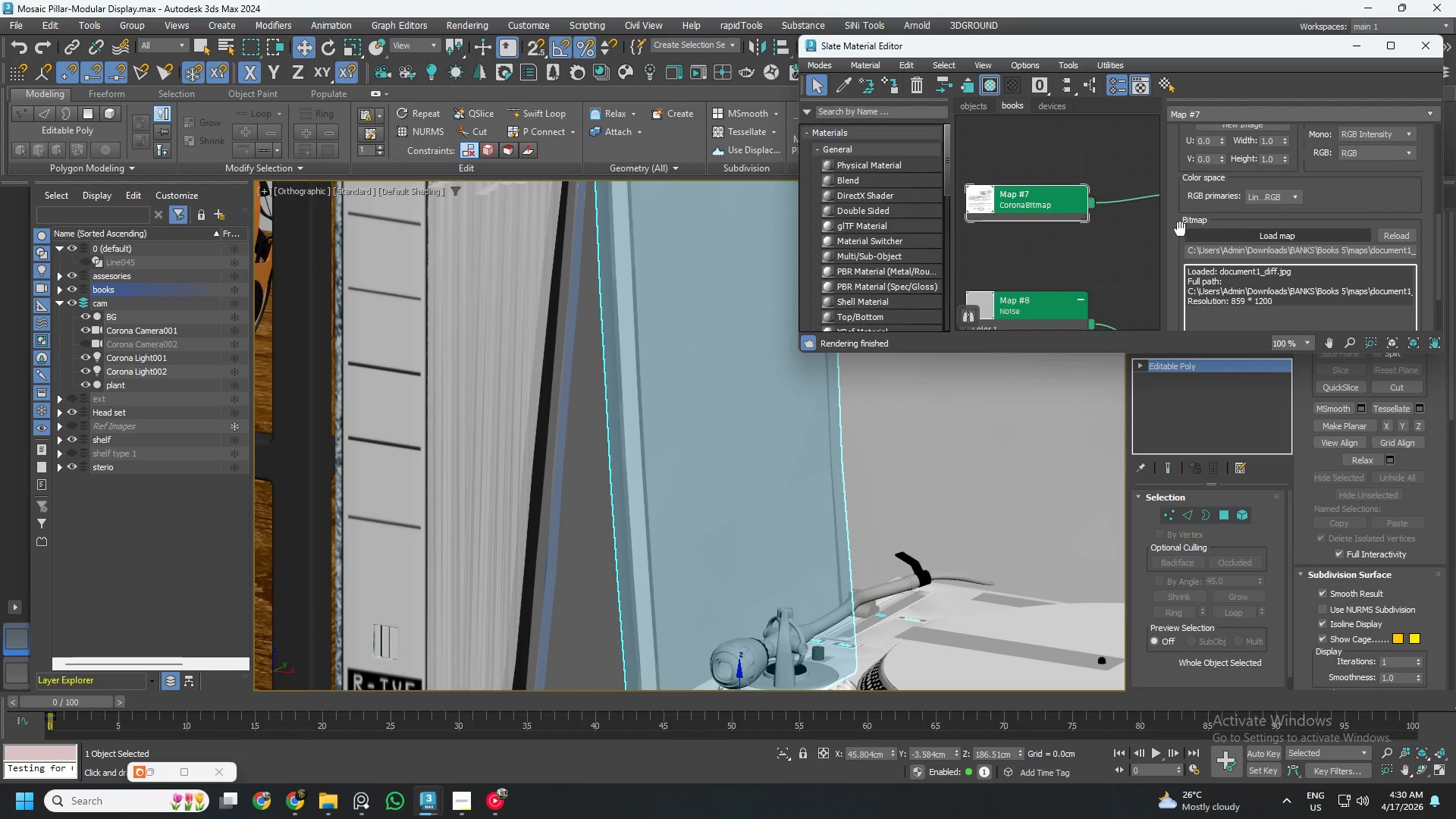 
scroll: coordinate [1049, 235], scroll_direction: down, amount: 8.0
 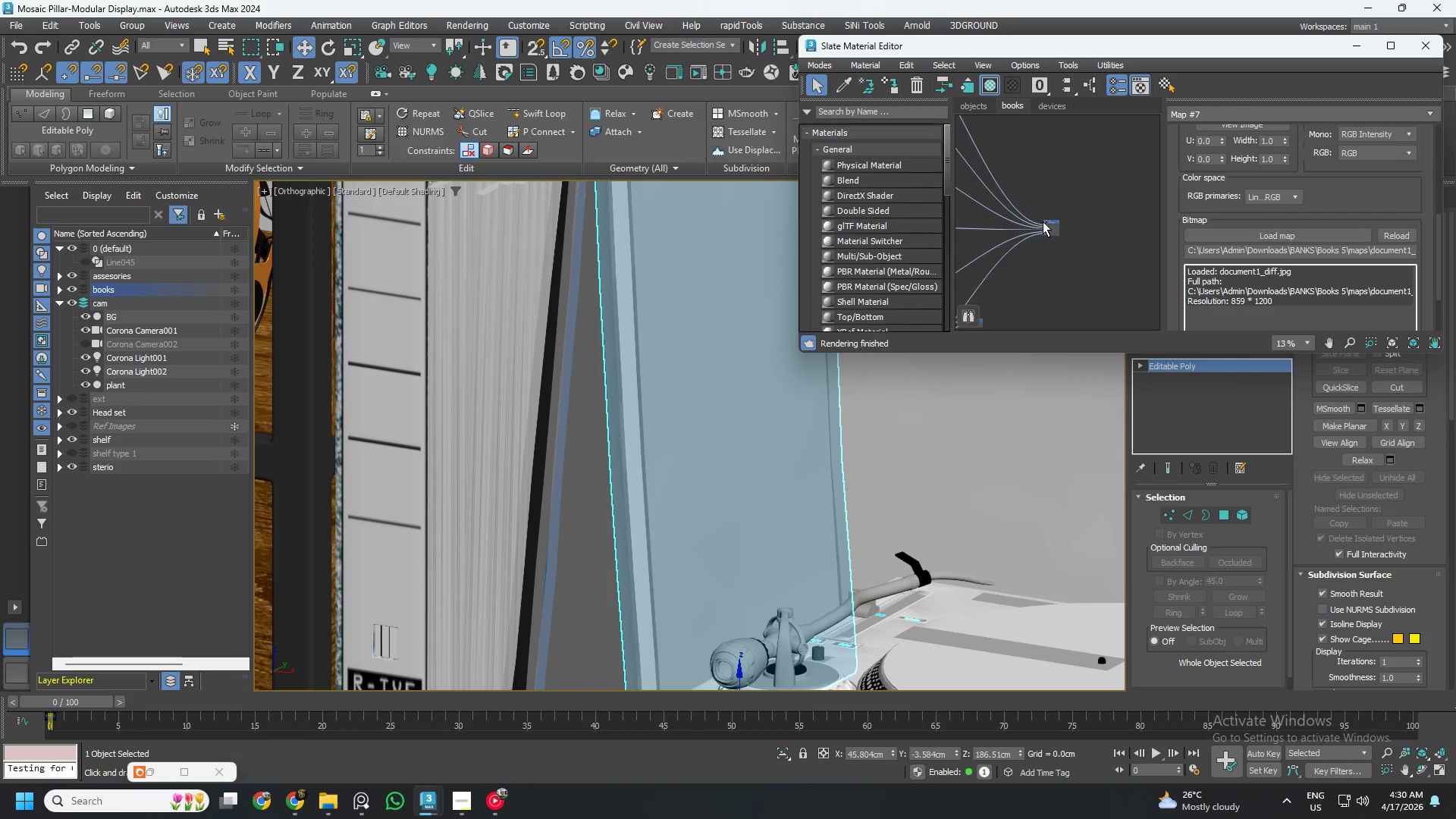 
left_click([1058, 218])
 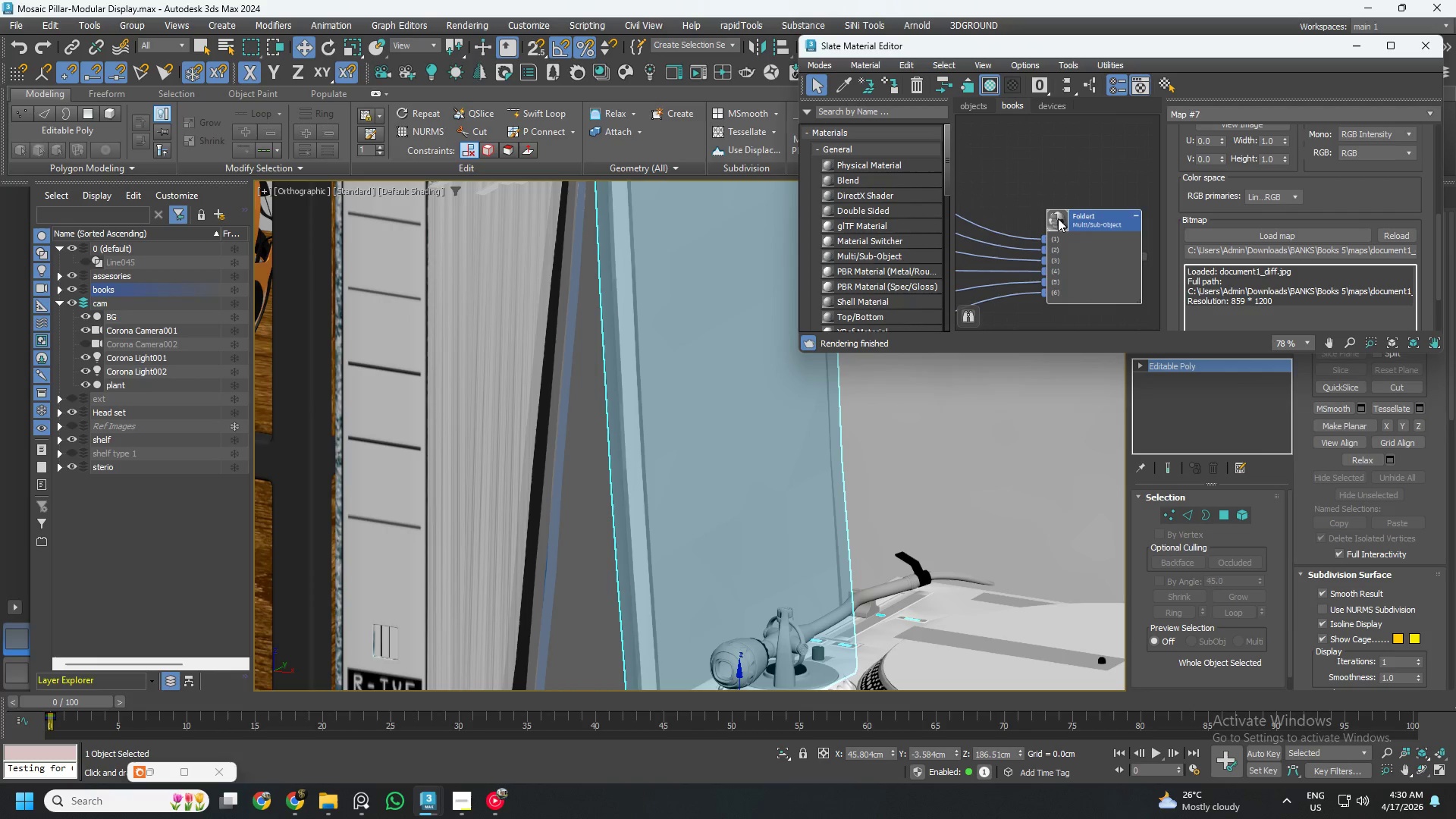 
scroll: coordinate [1043, 221], scroll_direction: up, amount: 6.0
 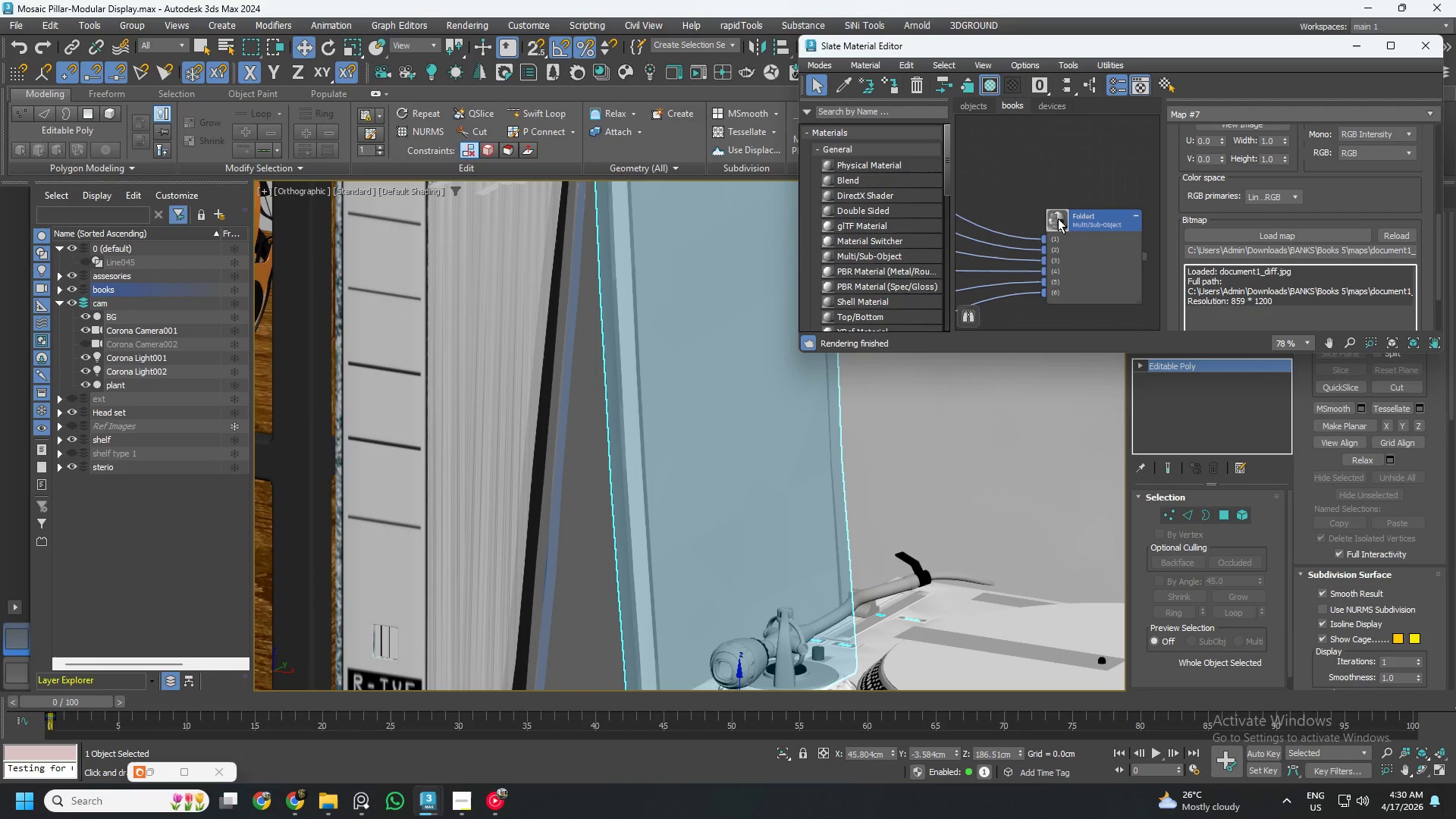 
double_click([1058, 218])
 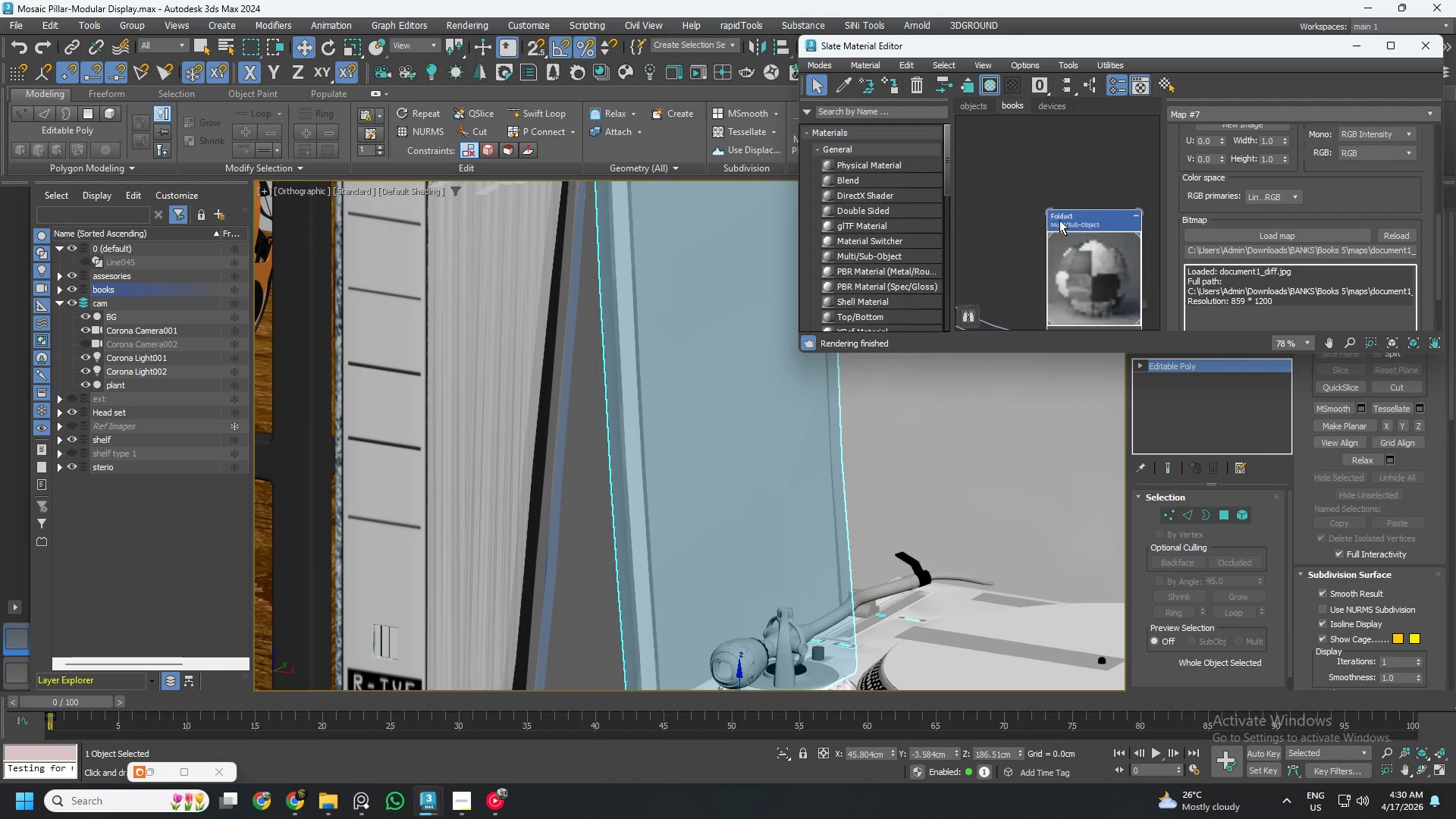 
scroll: coordinate [1076, 230], scroll_direction: down, amount: 9.0
 